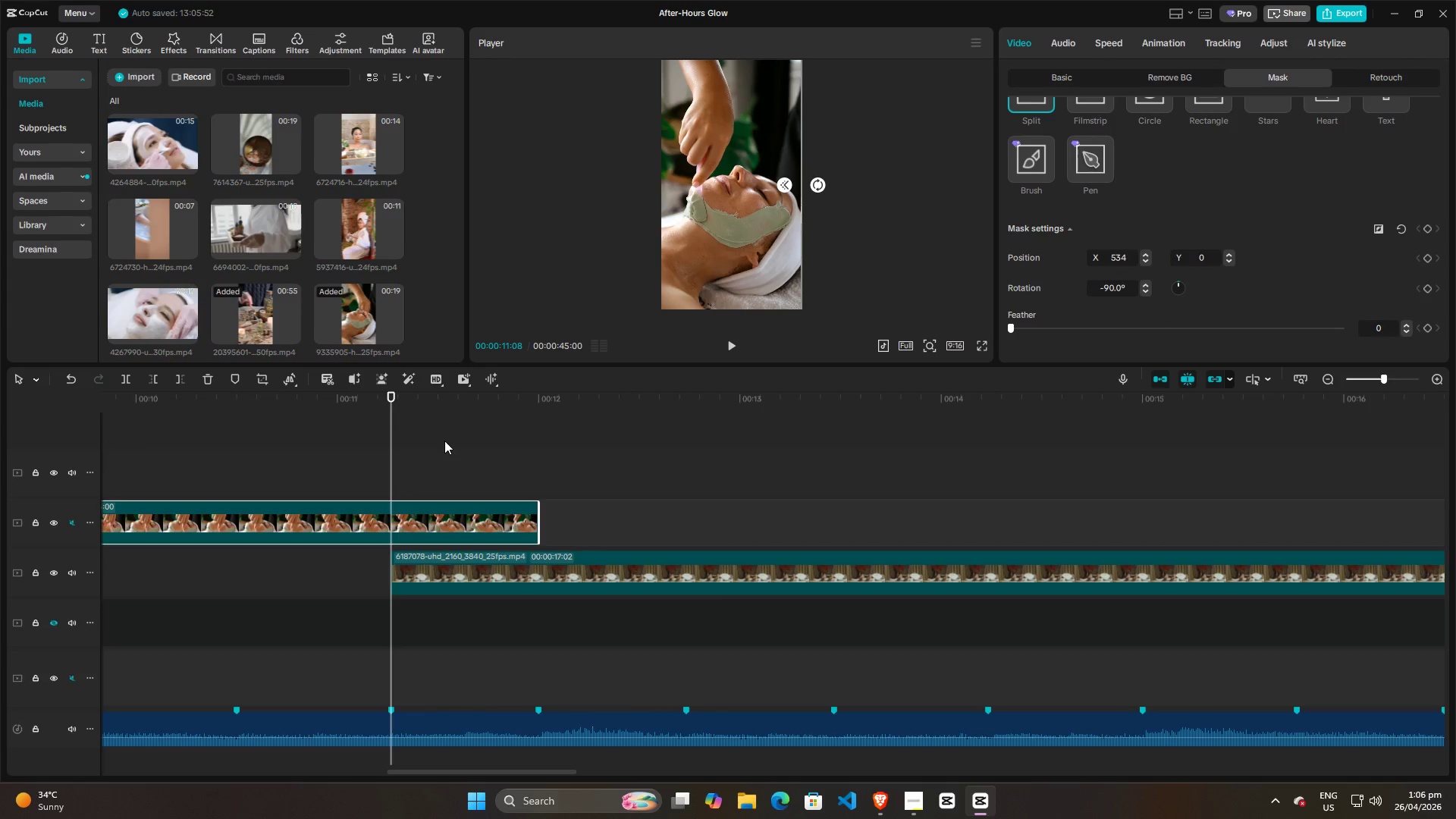 
left_click_drag(start_coordinate=[802, 215], to_coordinate=[811, 214])
 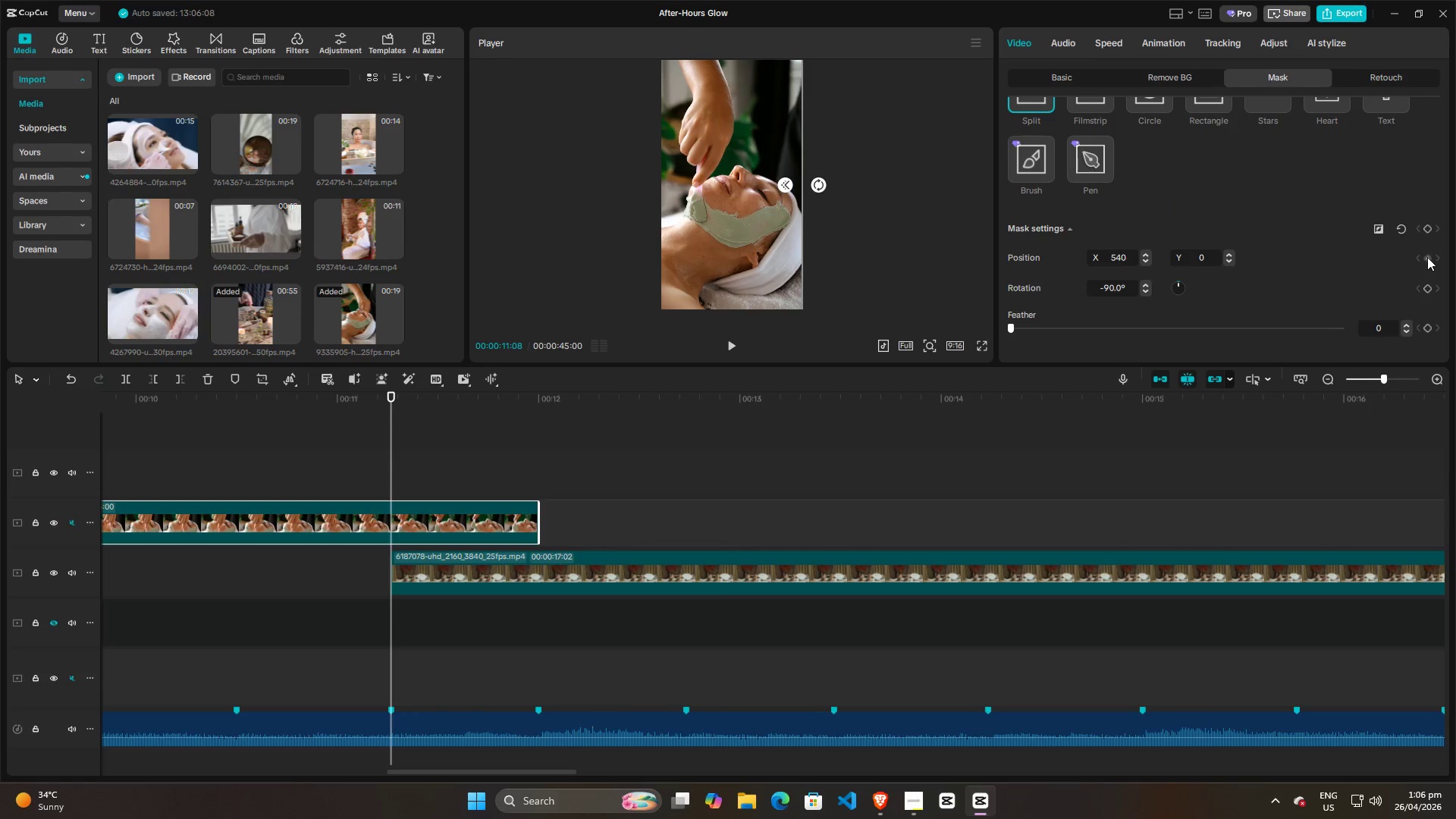 
left_click([1429, 257])
 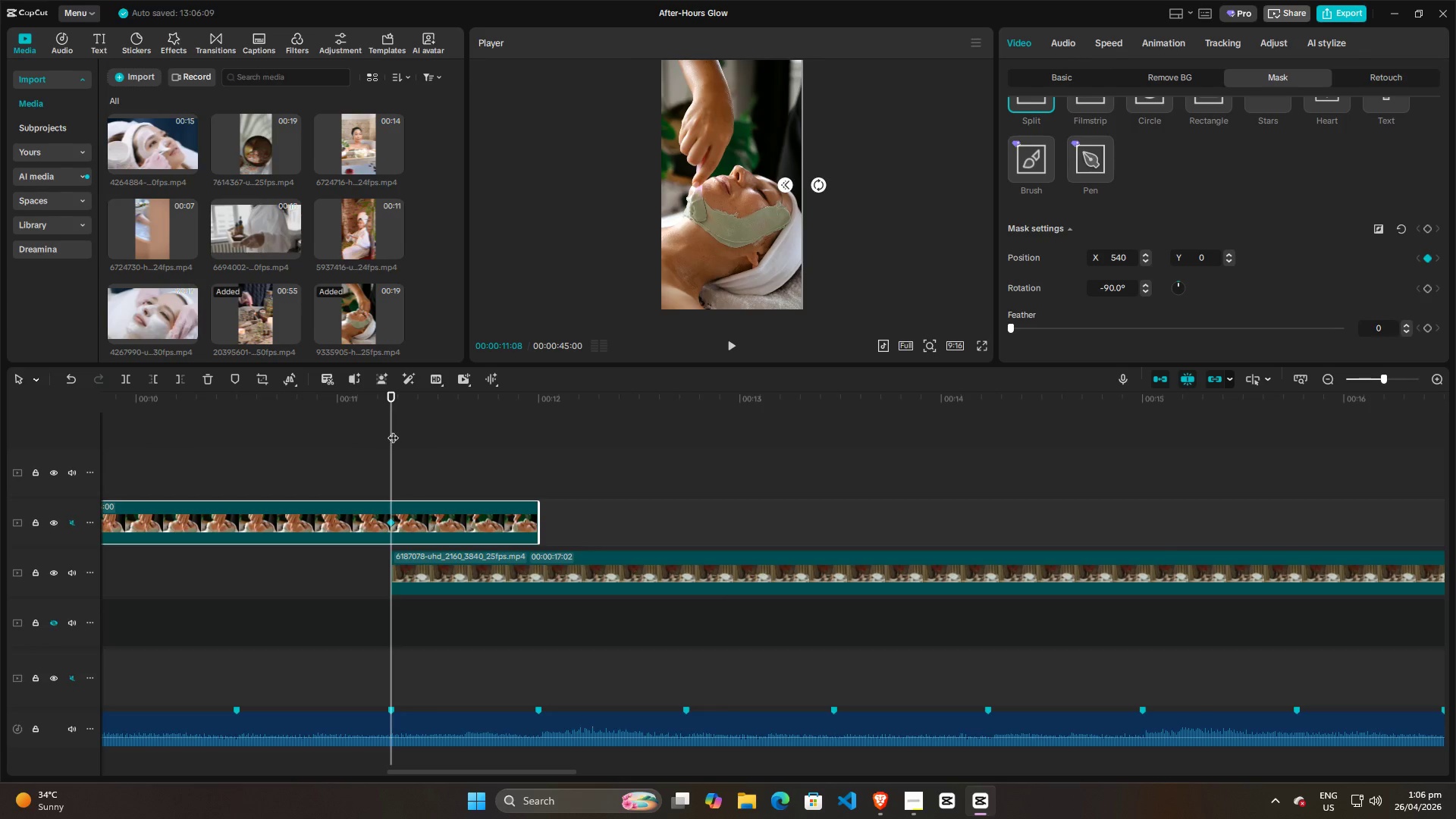 
left_click_drag(start_coordinate=[394, 430], to_coordinate=[431, 431])
 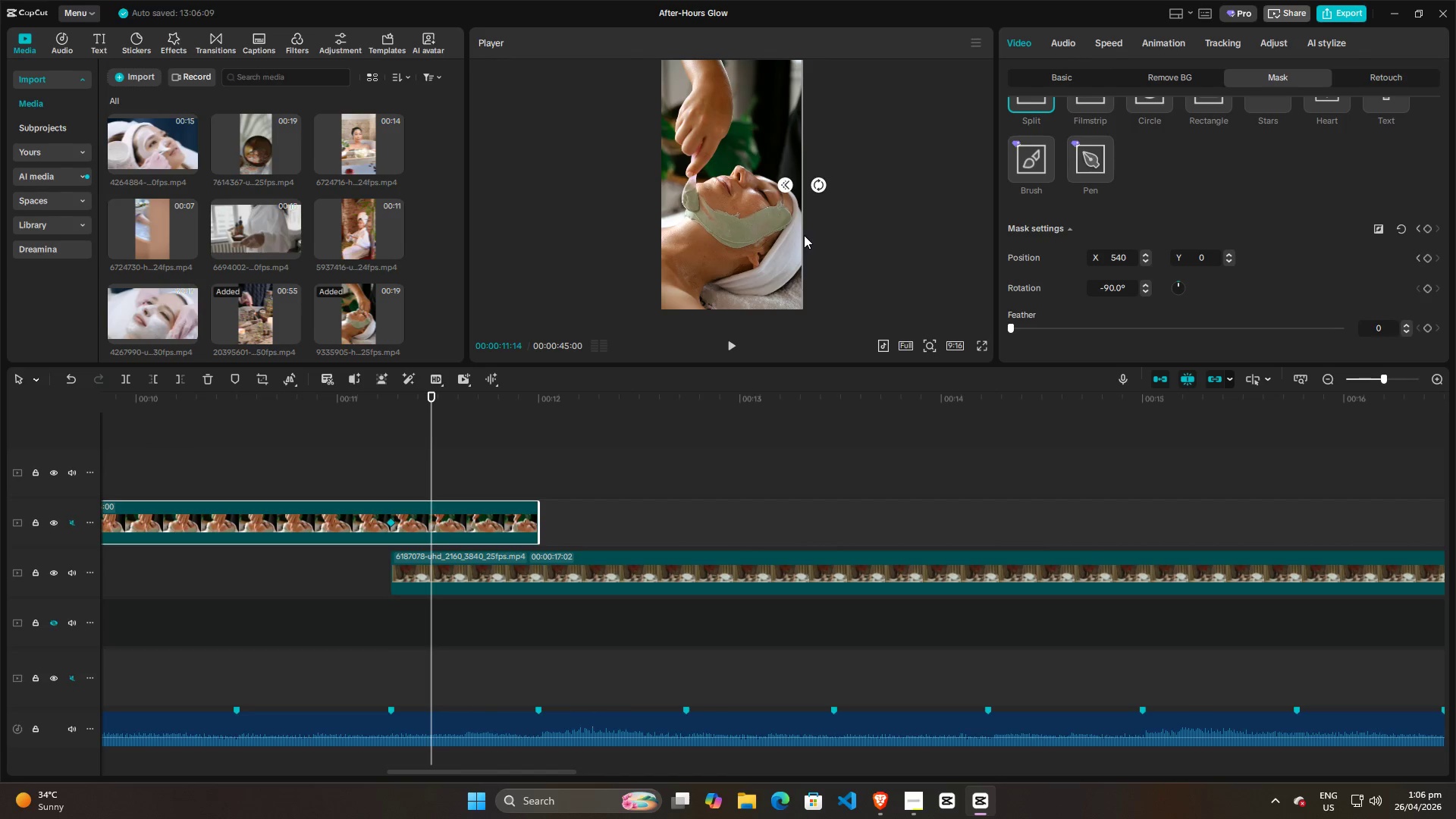 
left_click_drag(start_coordinate=[803, 235], to_coordinate=[764, 234])
 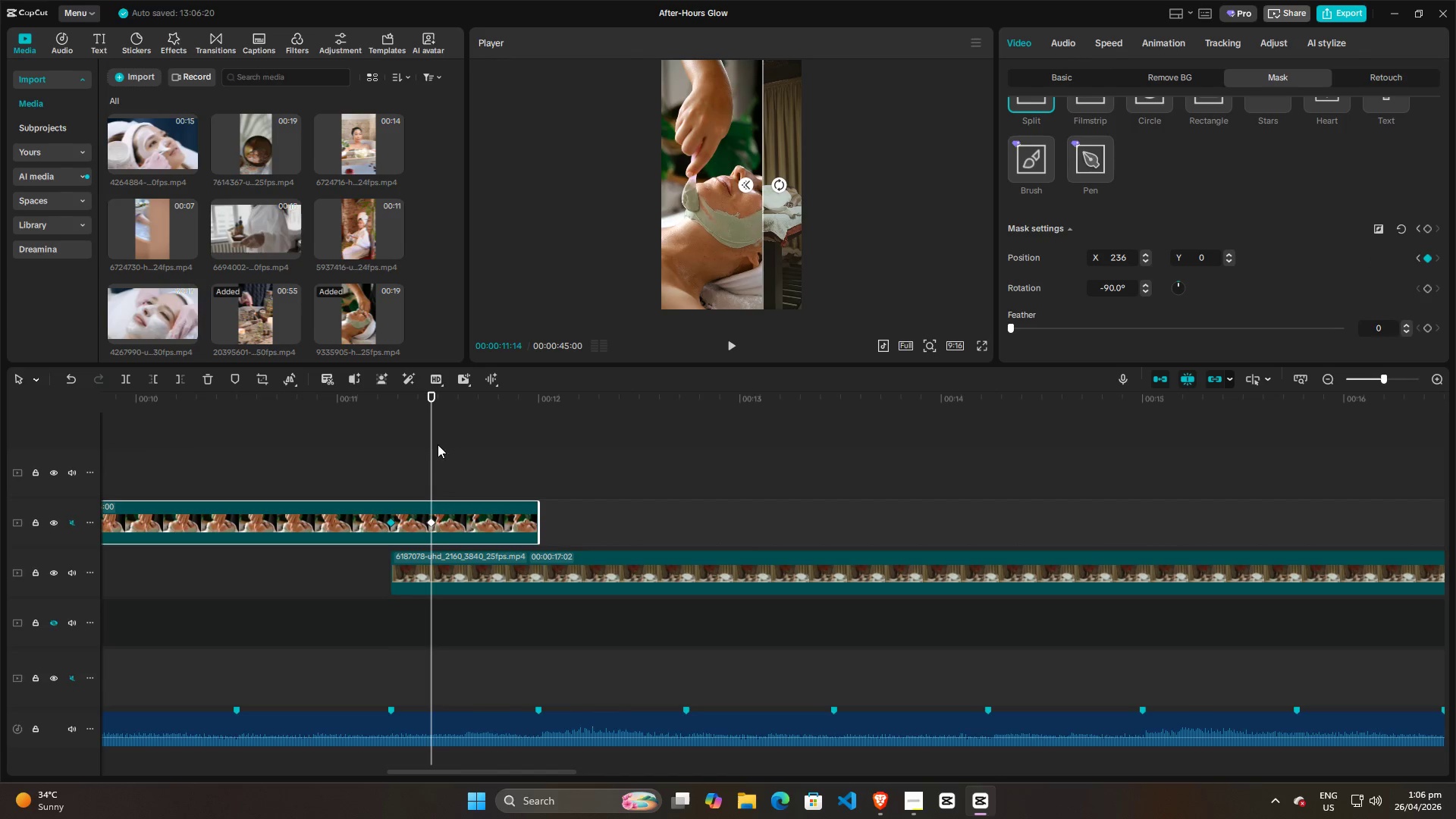 
left_click_drag(start_coordinate=[436, 444], to_coordinate=[466, 444])
 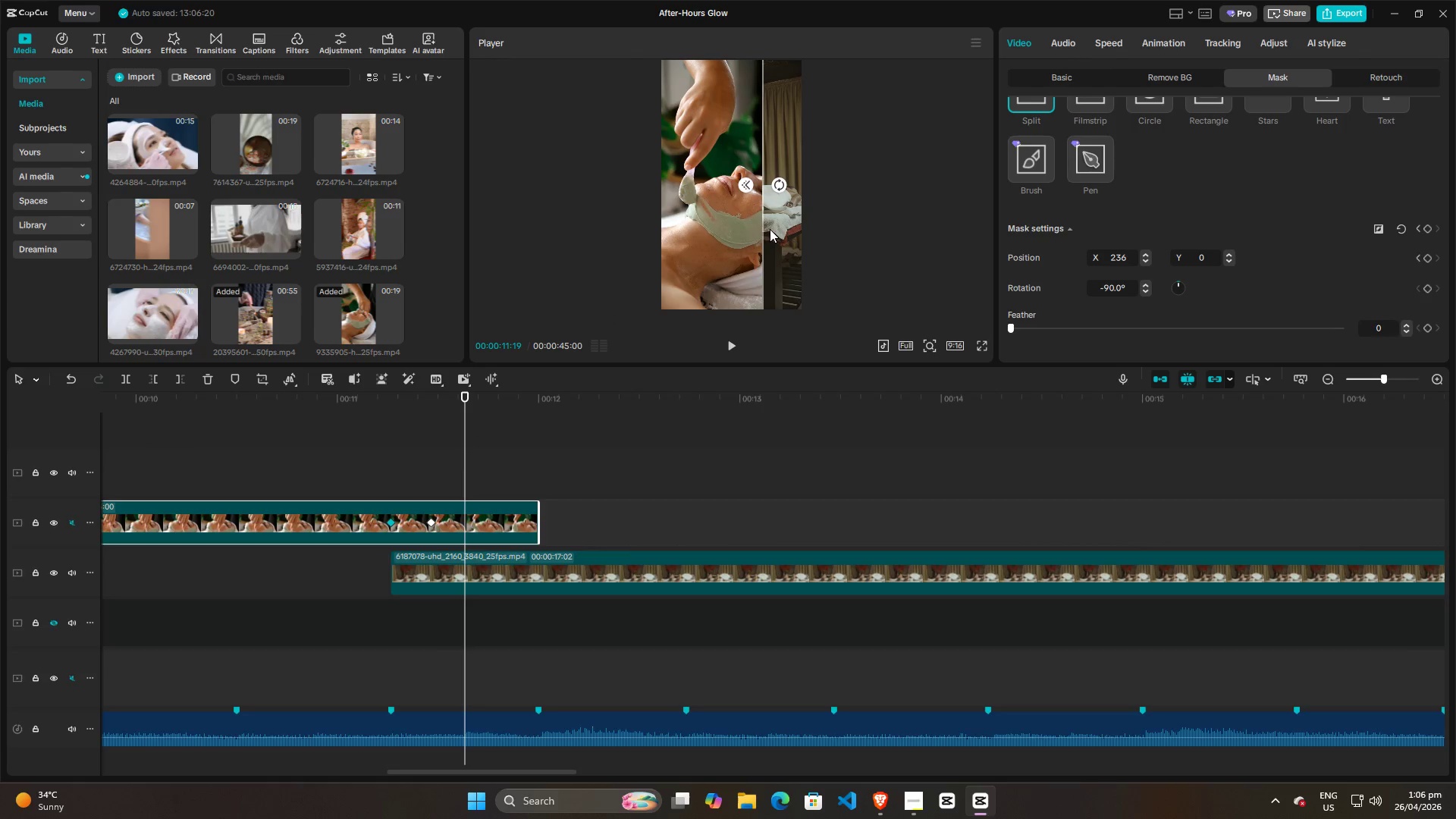 
left_click_drag(start_coordinate=[763, 230], to_coordinate=[732, 230])
 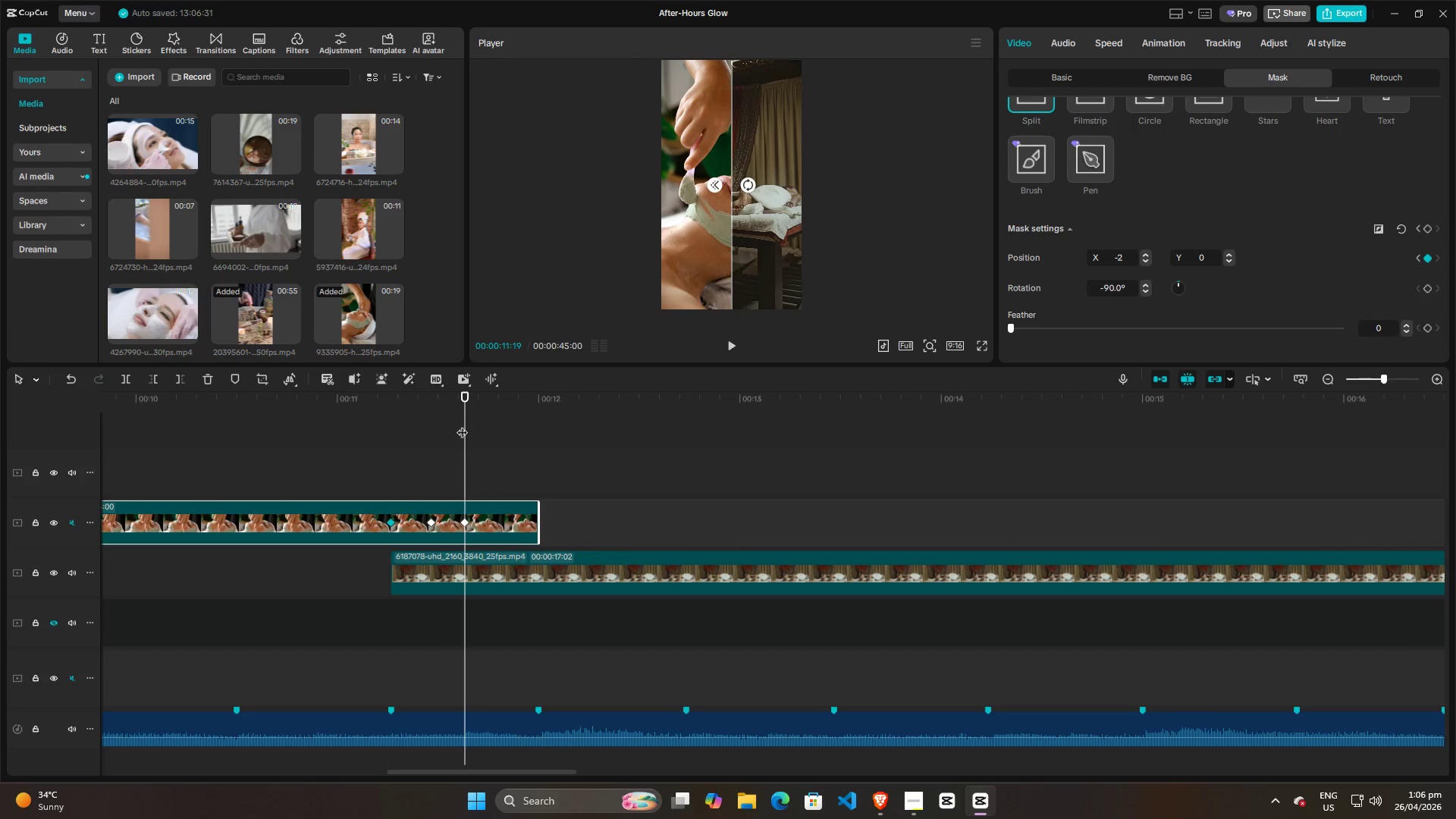 
left_click_drag(start_coordinate=[462, 425], to_coordinate=[499, 424])
 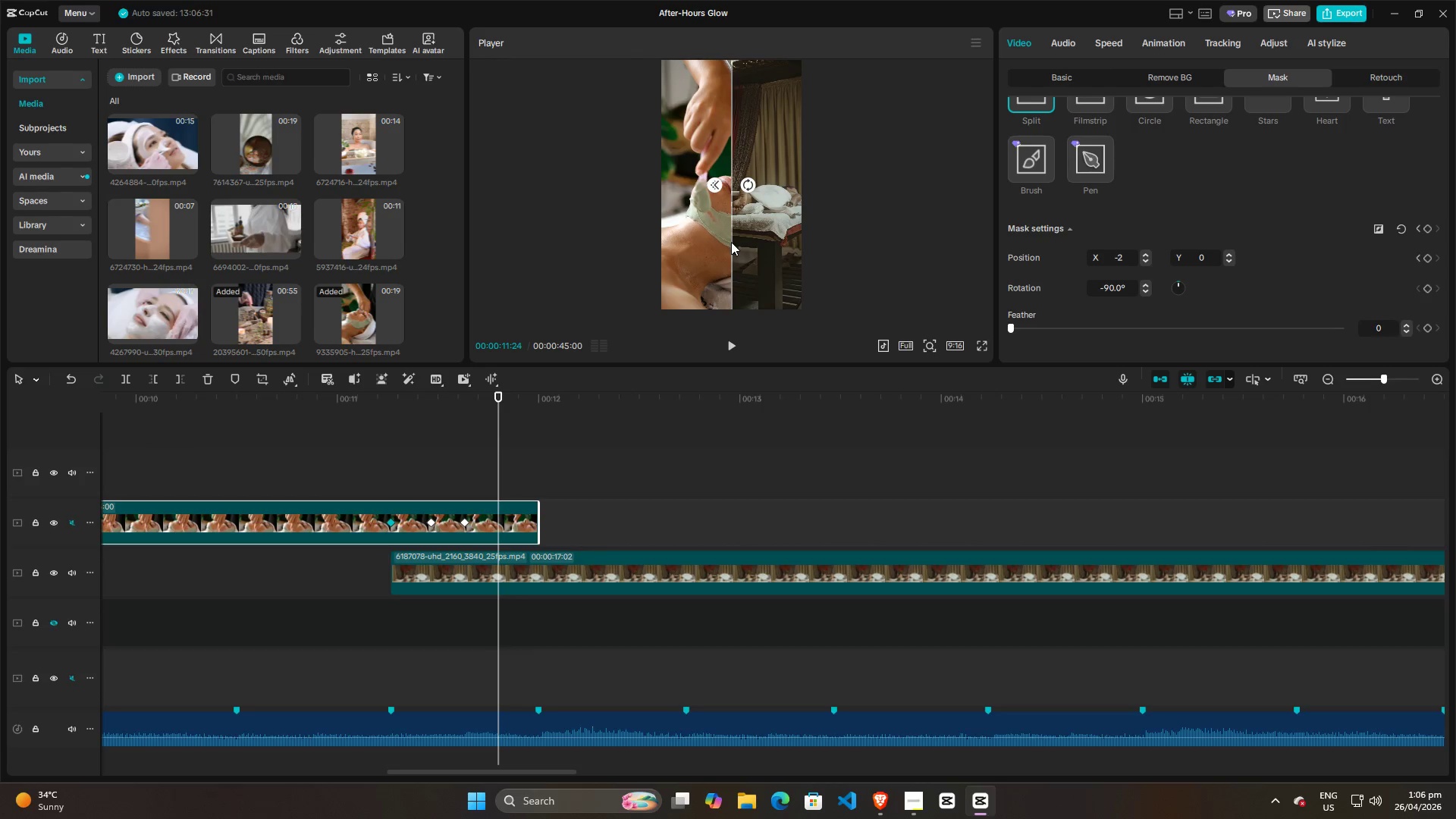 
left_click_drag(start_coordinate=[731, 242], to_coordinate=[697, 239])
 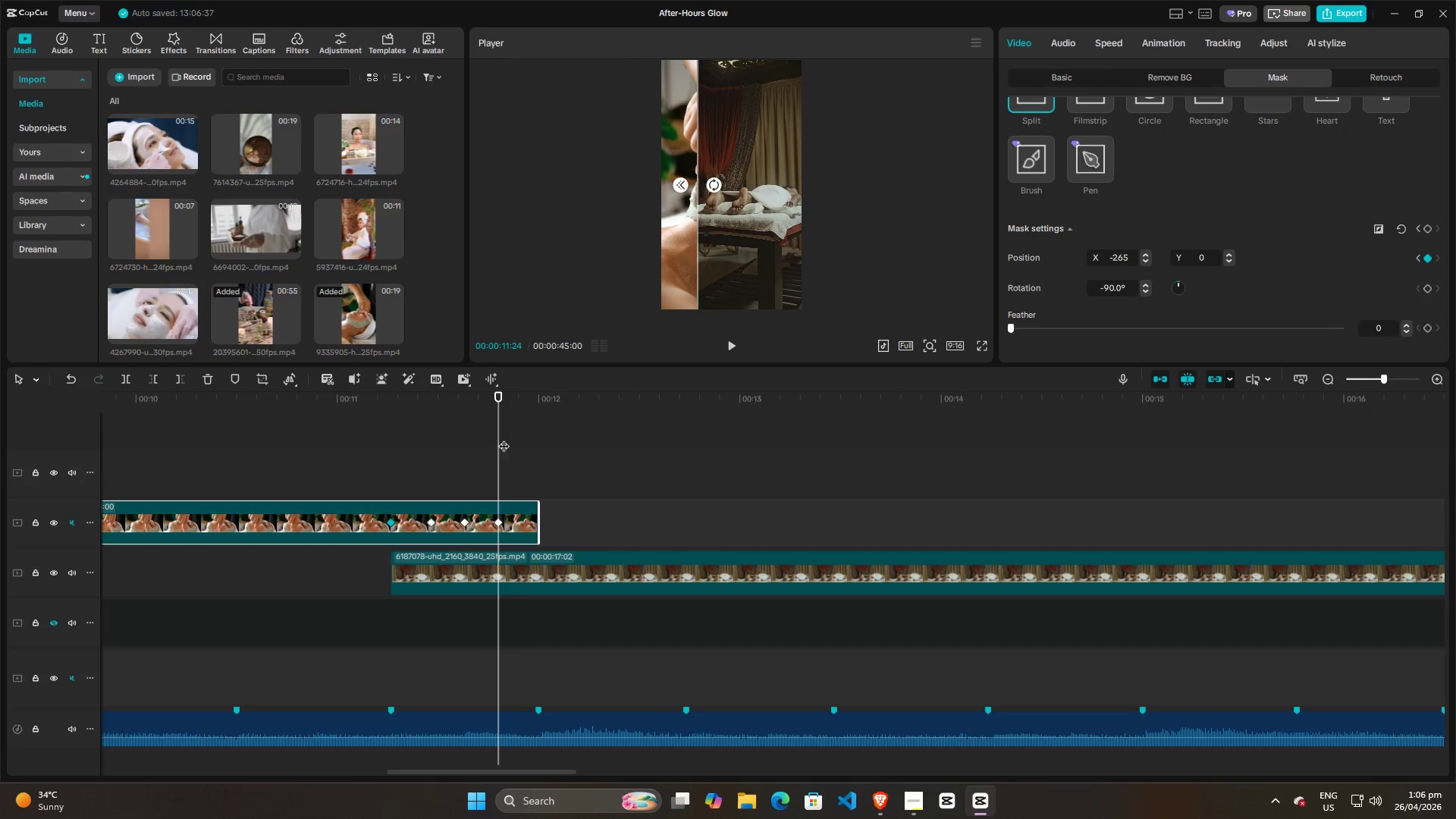 
left_click_drag(start_coordinate=[500, 441], to_coordinate=[534, 441])
 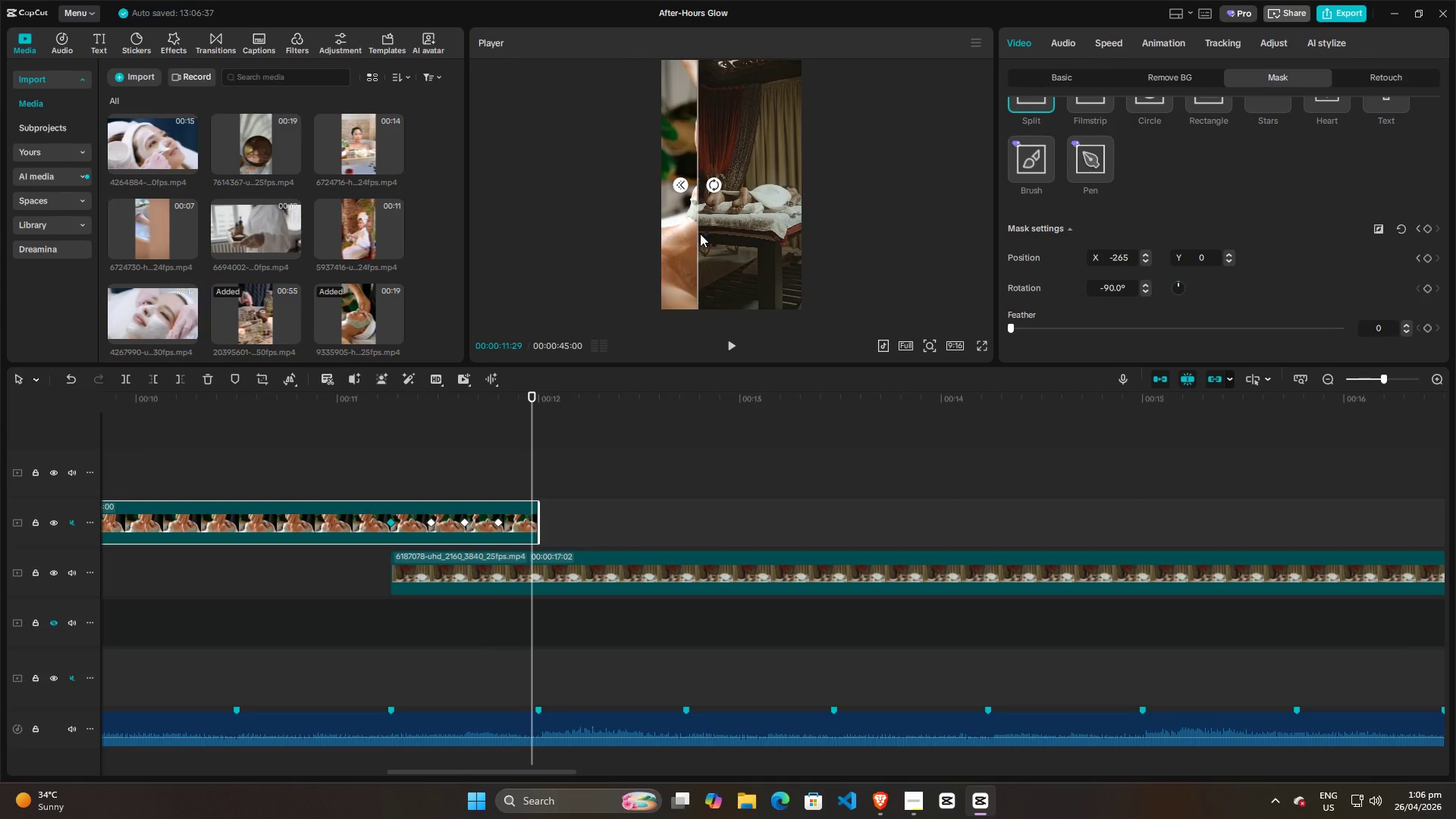 
left_click_drag(start_coordinate=[698, 234], to_coordinate=[654, 234])
 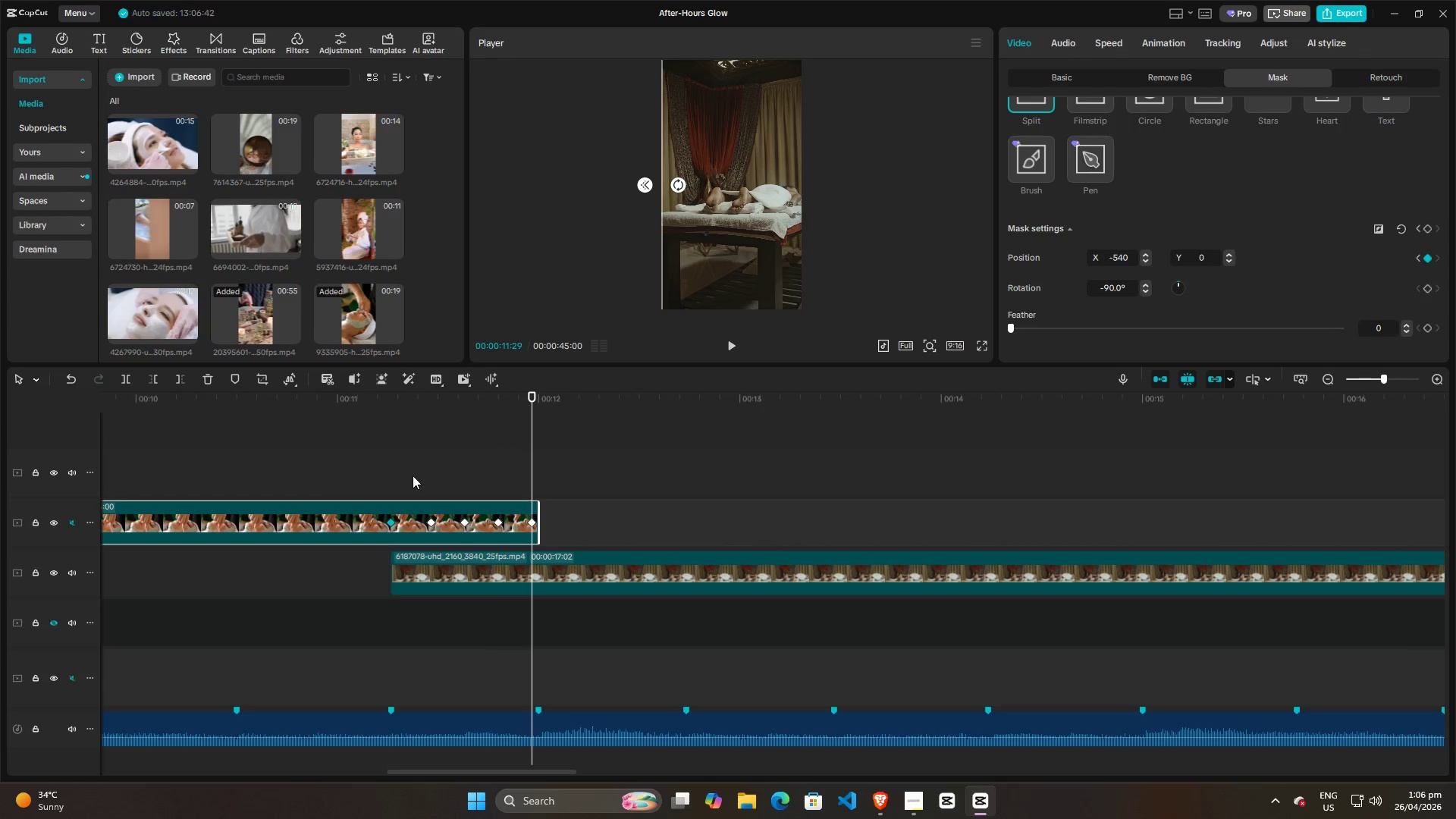 
left_click([375, 475])
 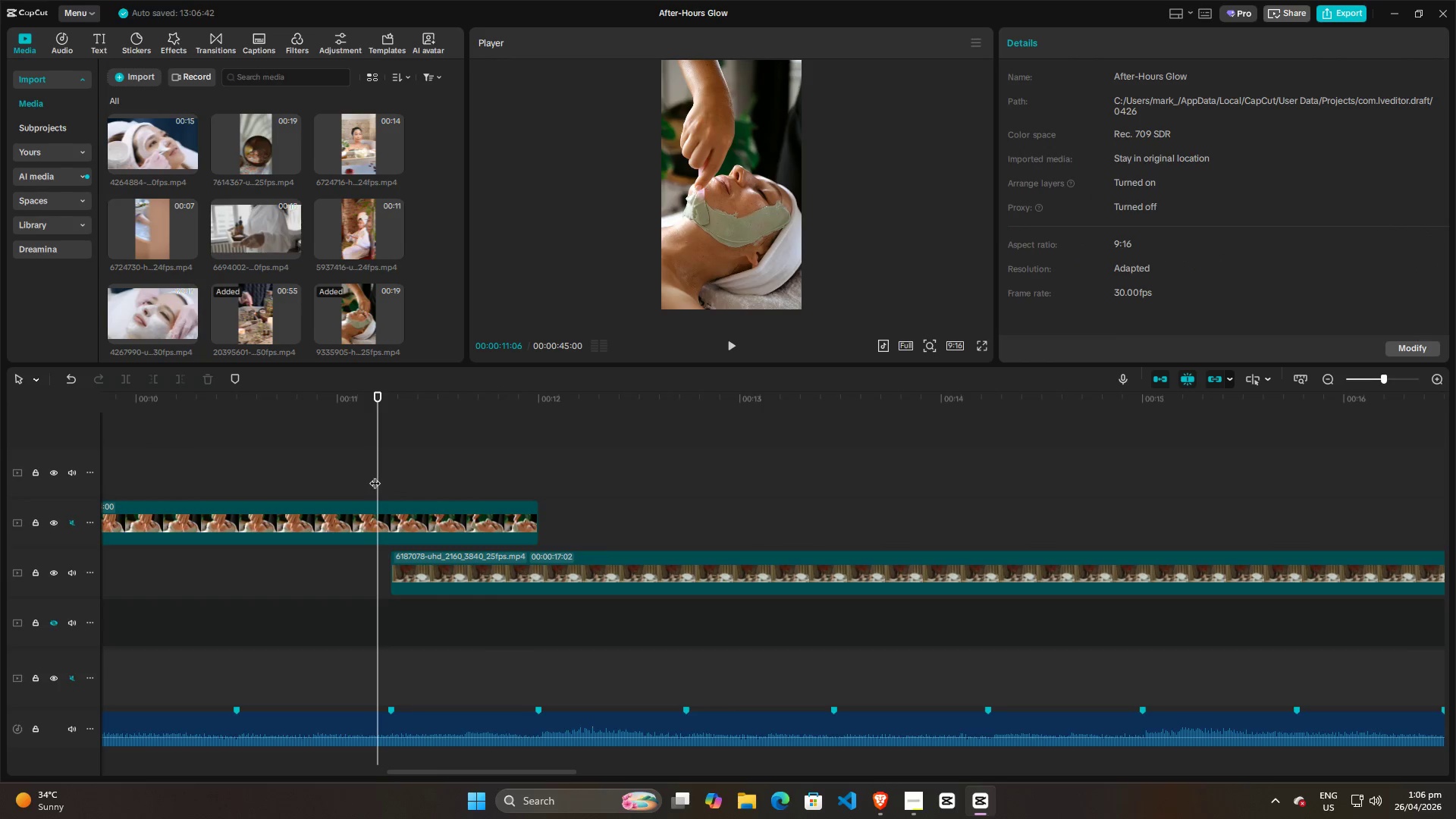 
key(Space)
 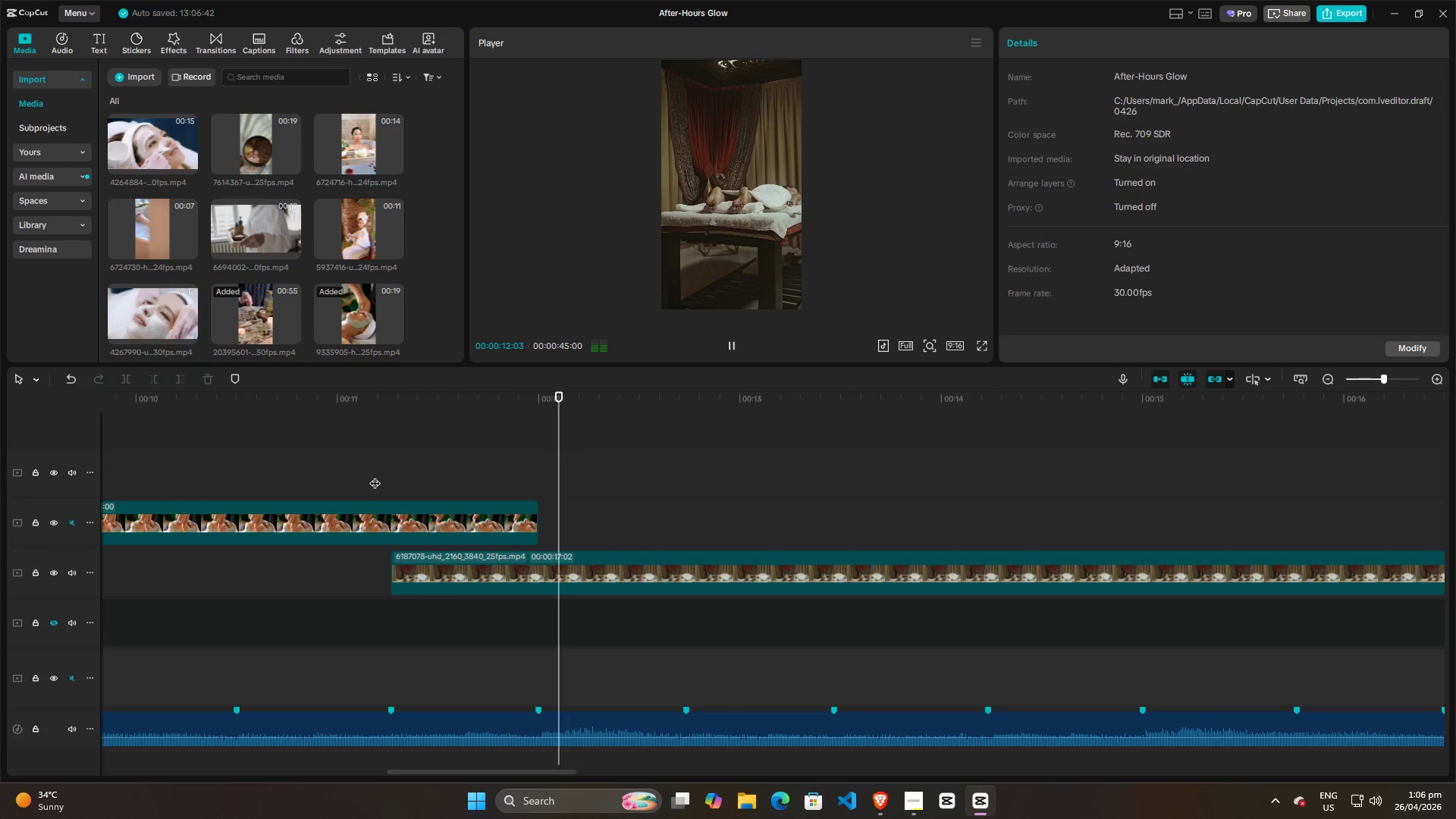 
key(Space)
 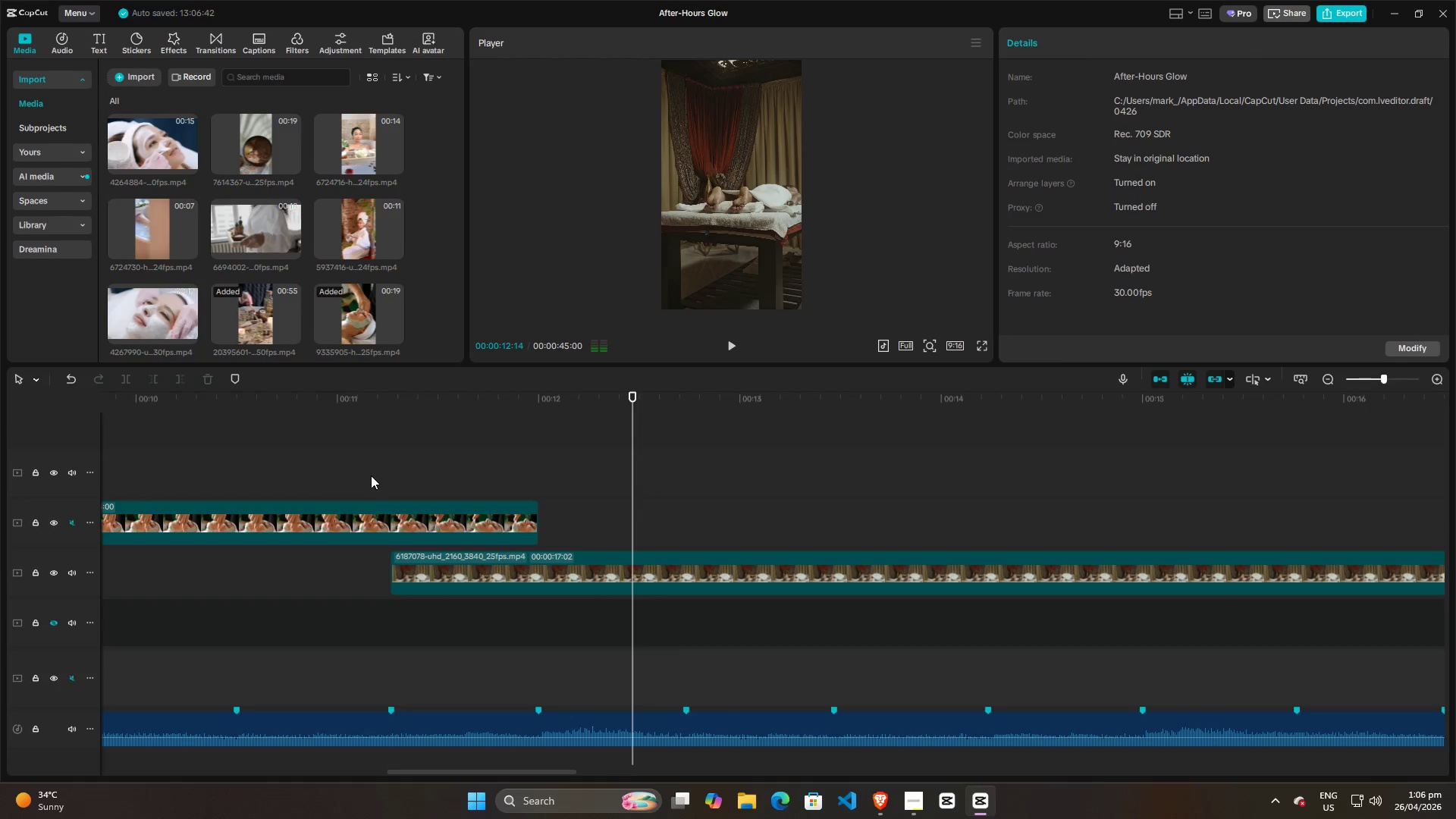 
left_click([371, 475])
 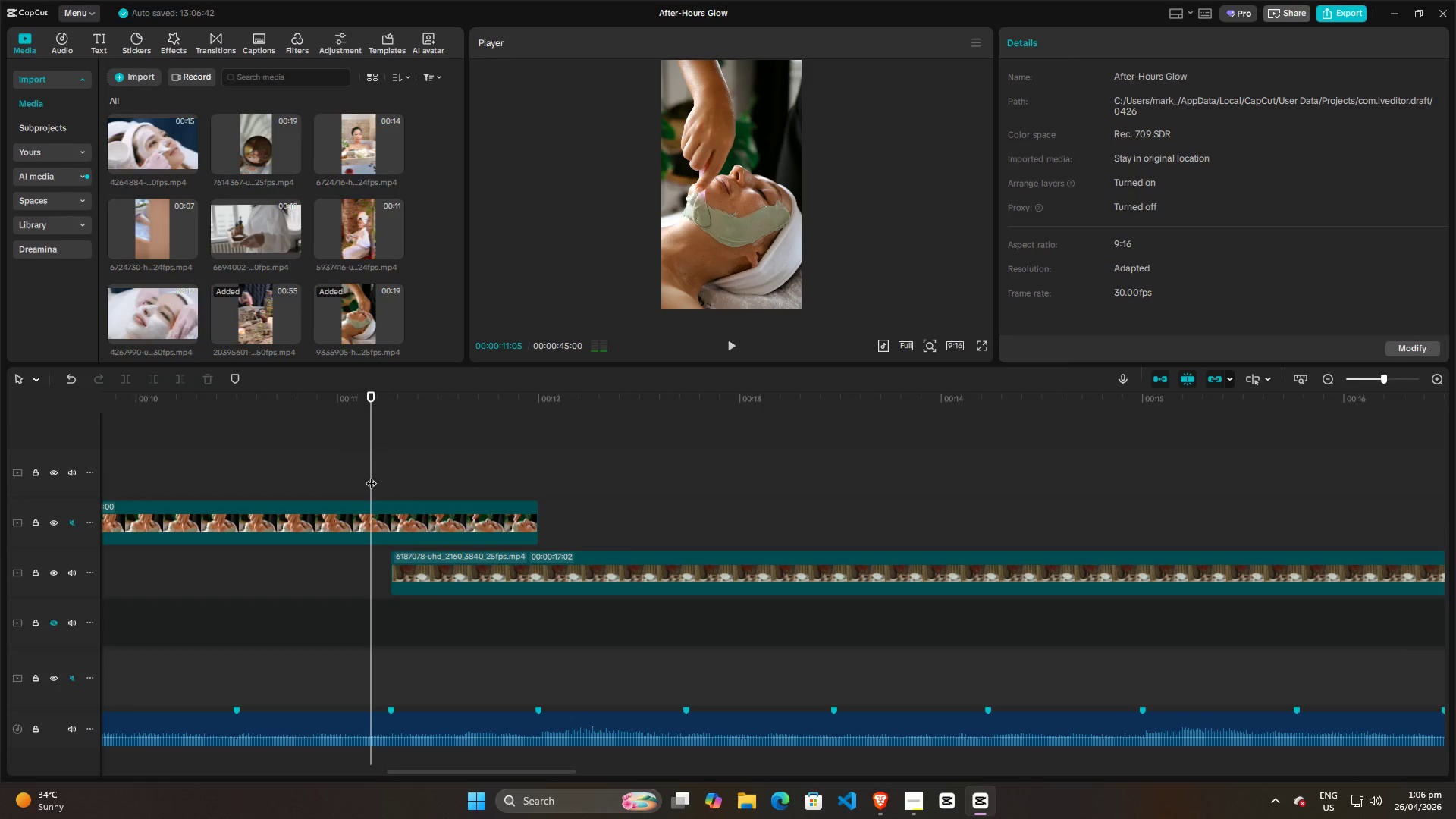 
key(Space)
 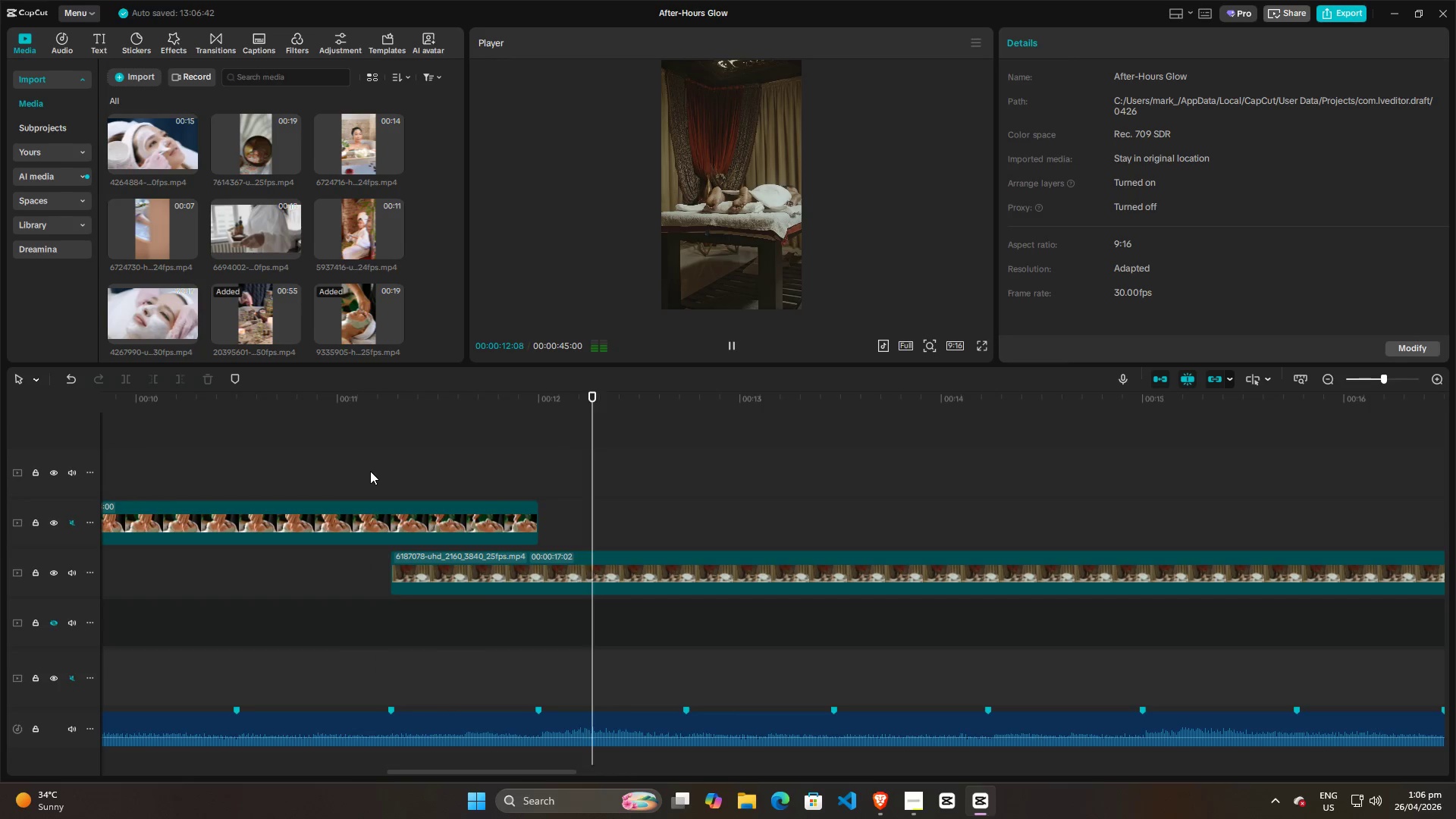 
key(Space)
 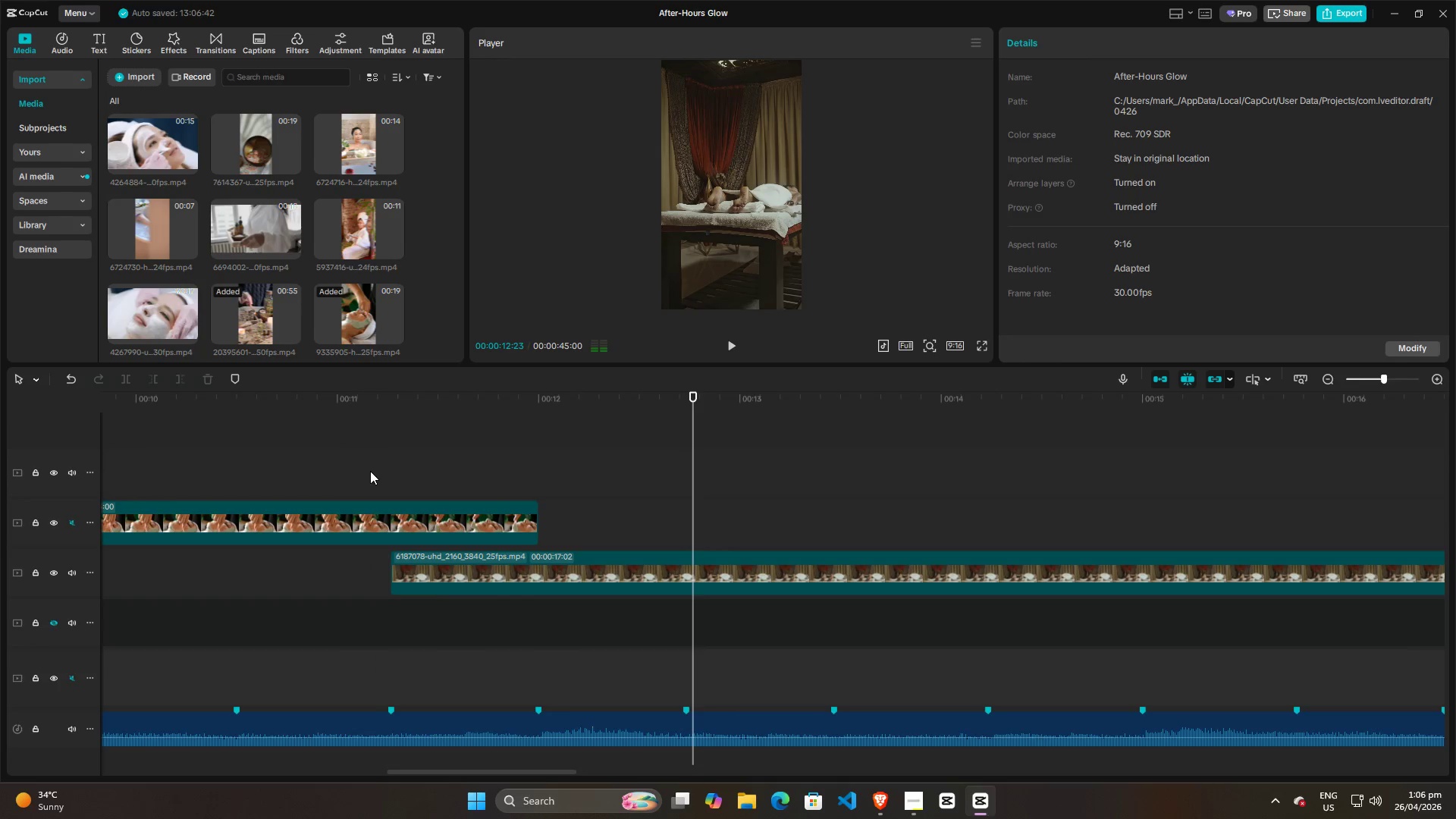 
left_click([370, 471])
 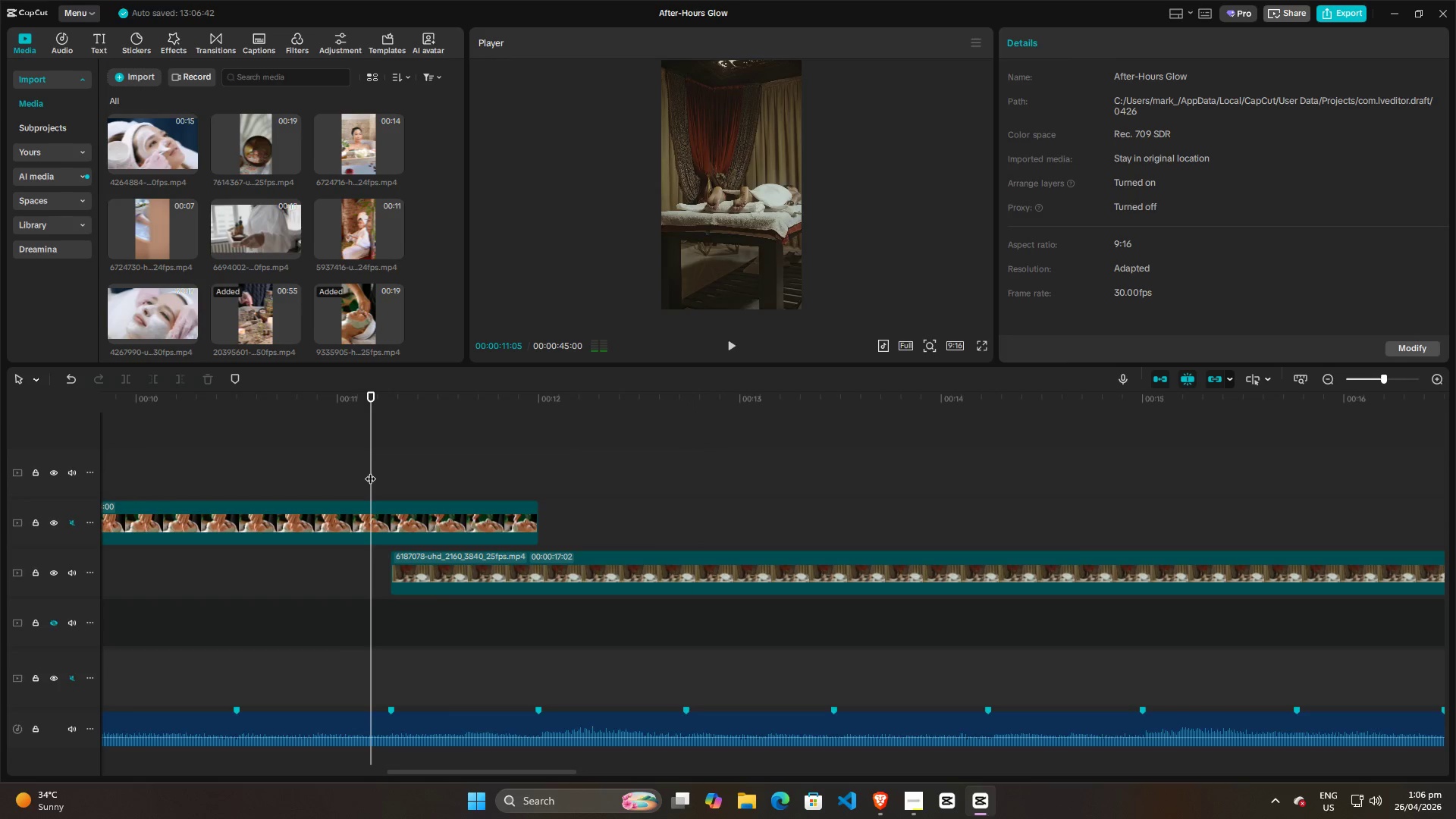 
key(Space)
 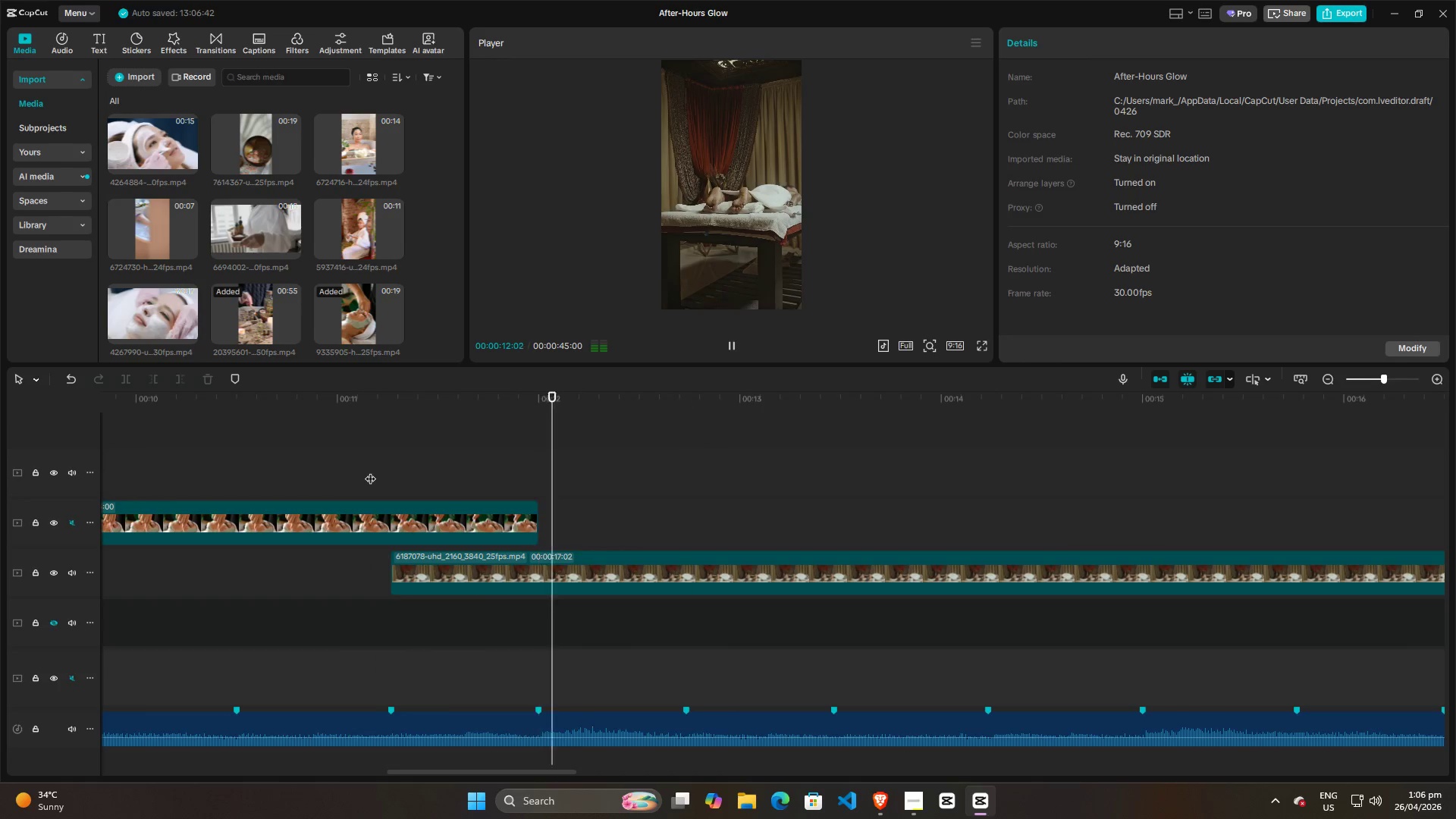 
key(Space)
 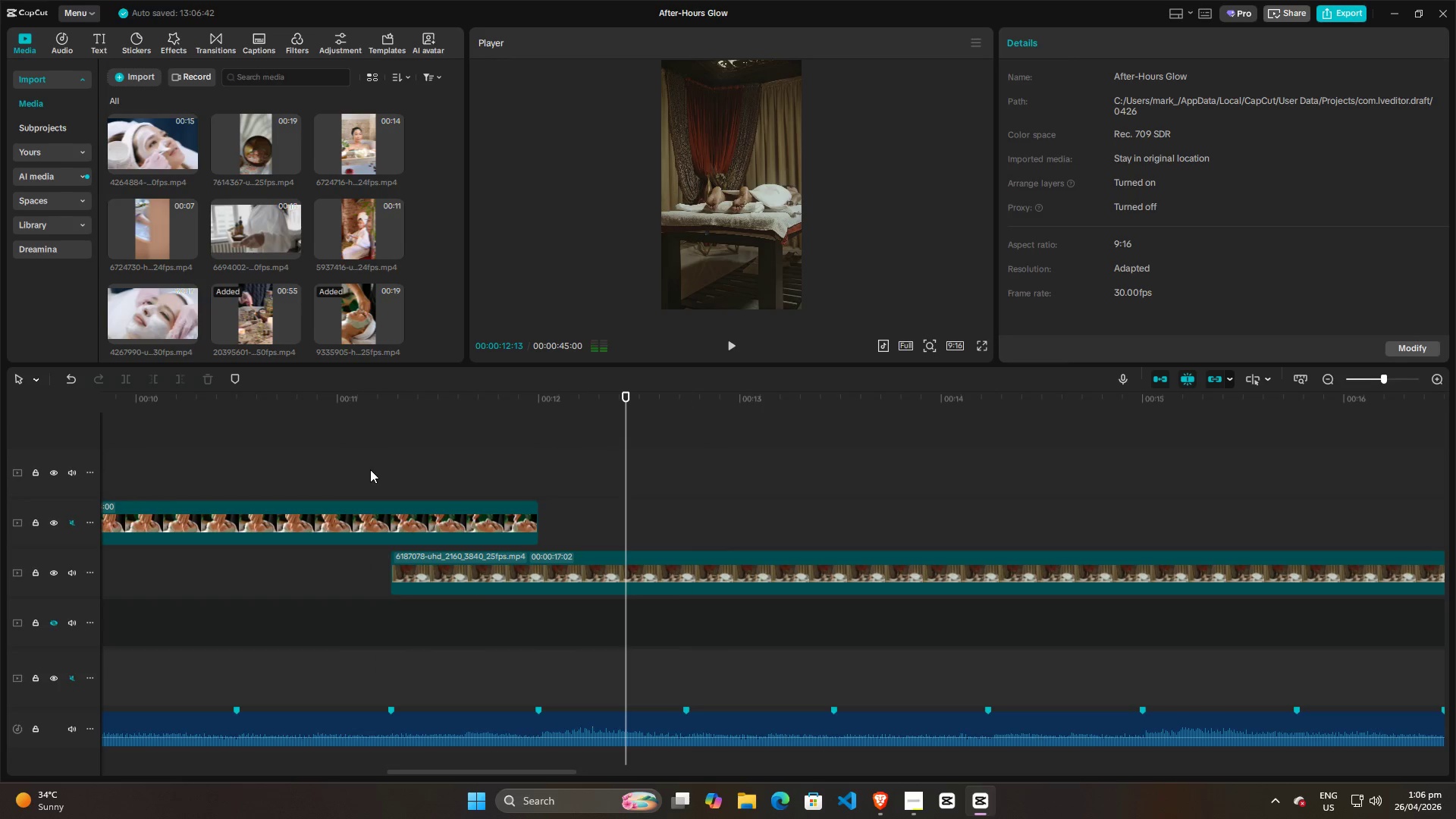 
left_click([370, 469])
 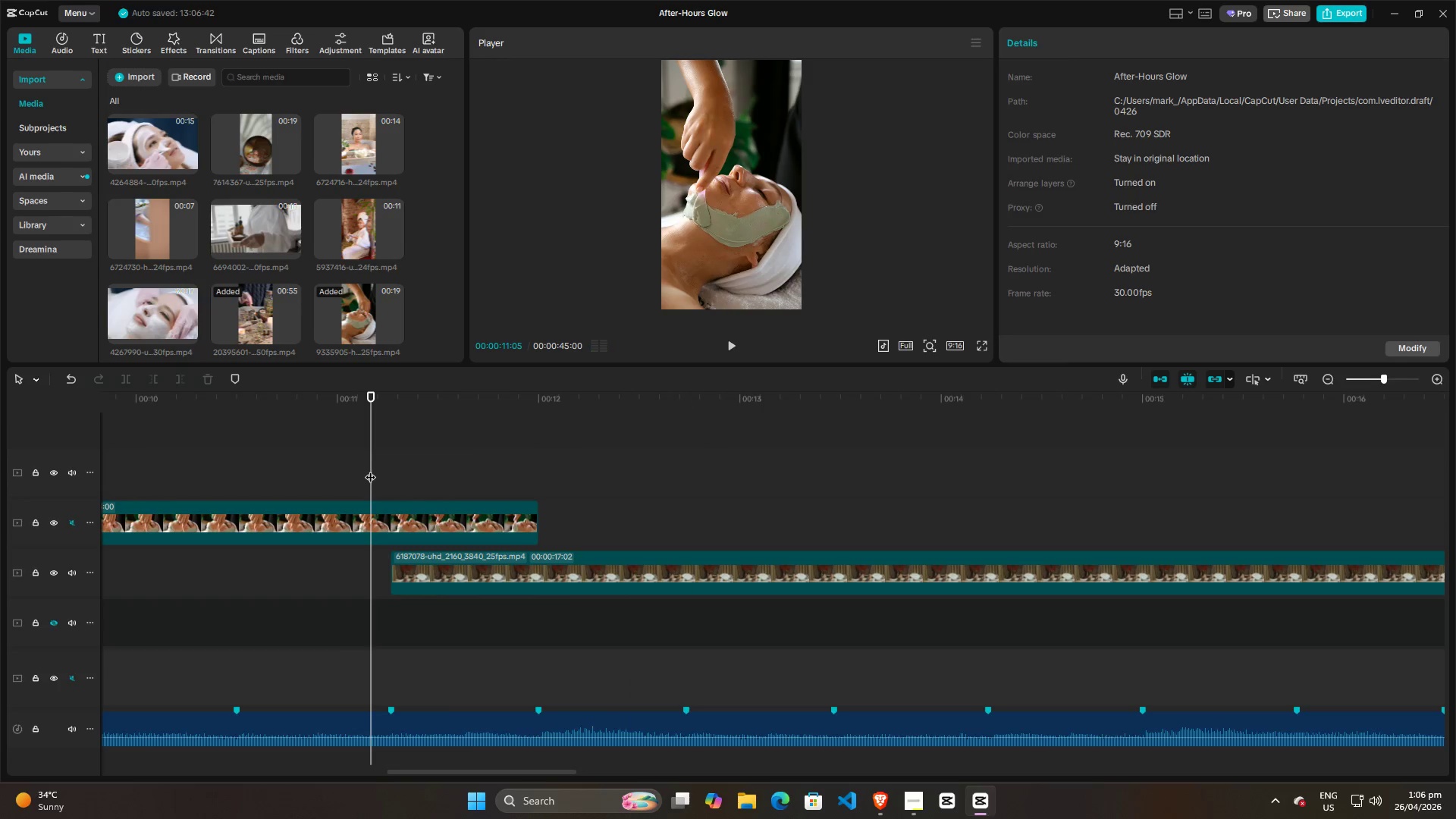 
key(Space)
 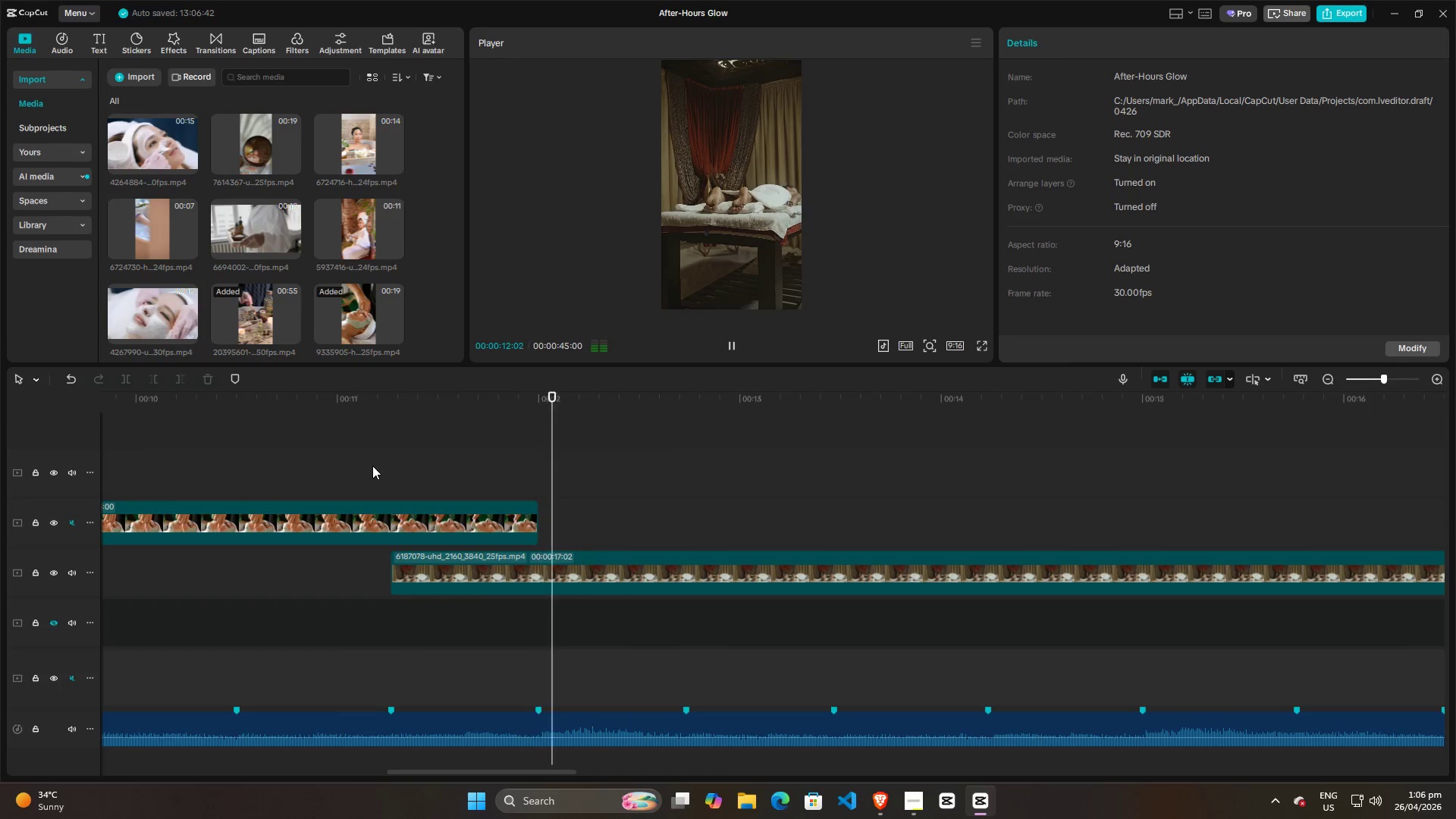 
key(Space)
 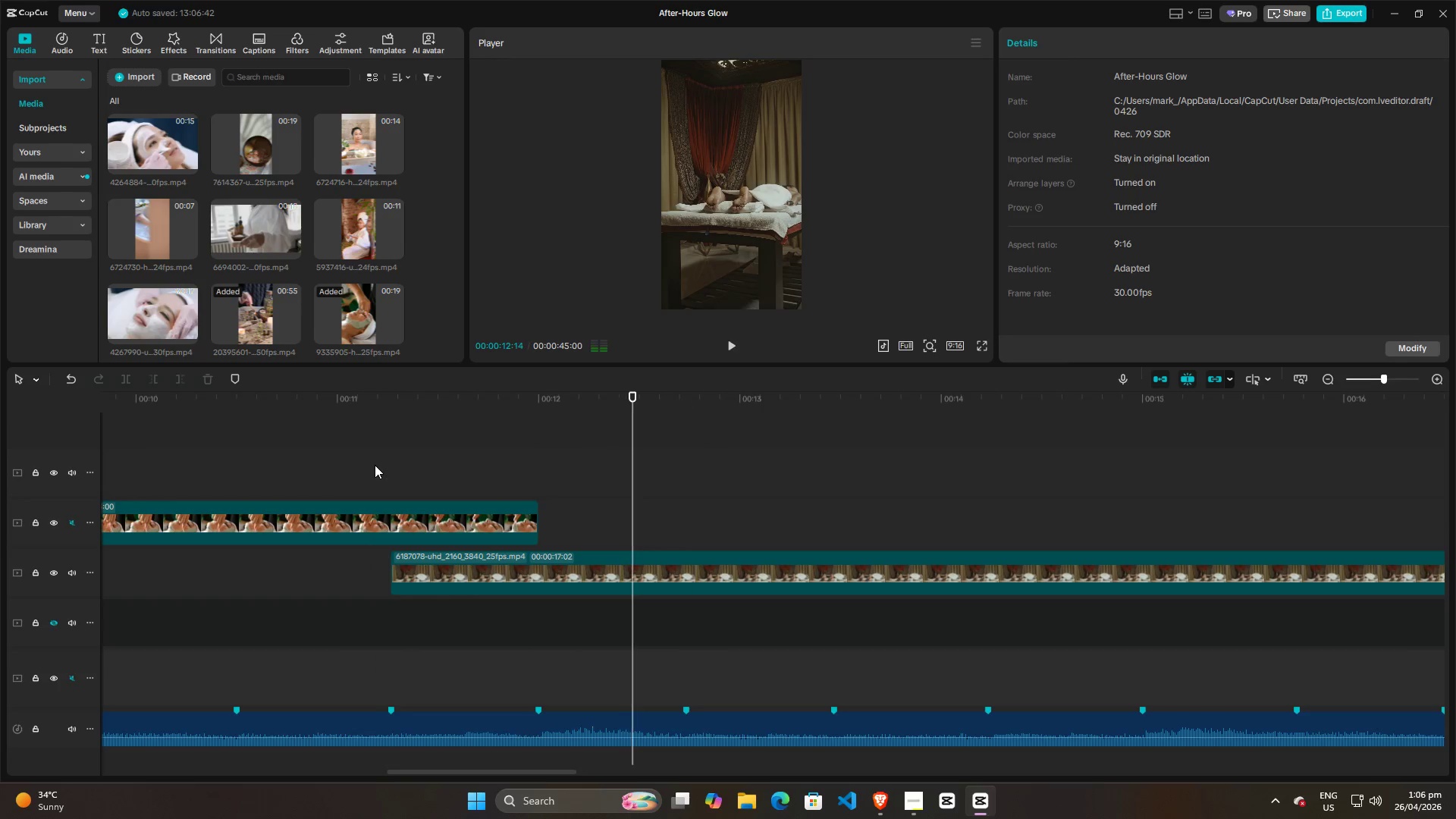 
left_click([375, 465])
 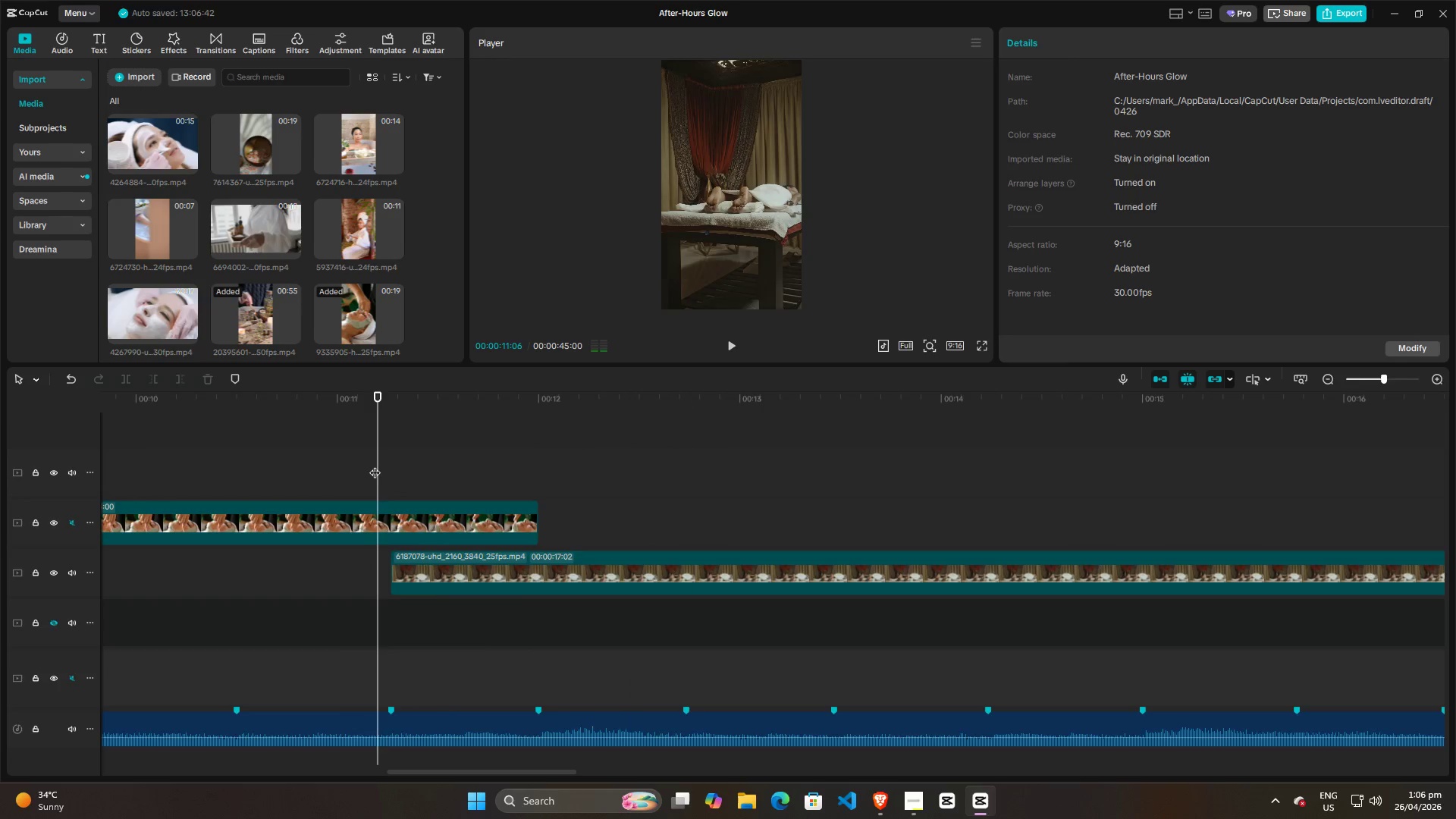 
key(Space)
 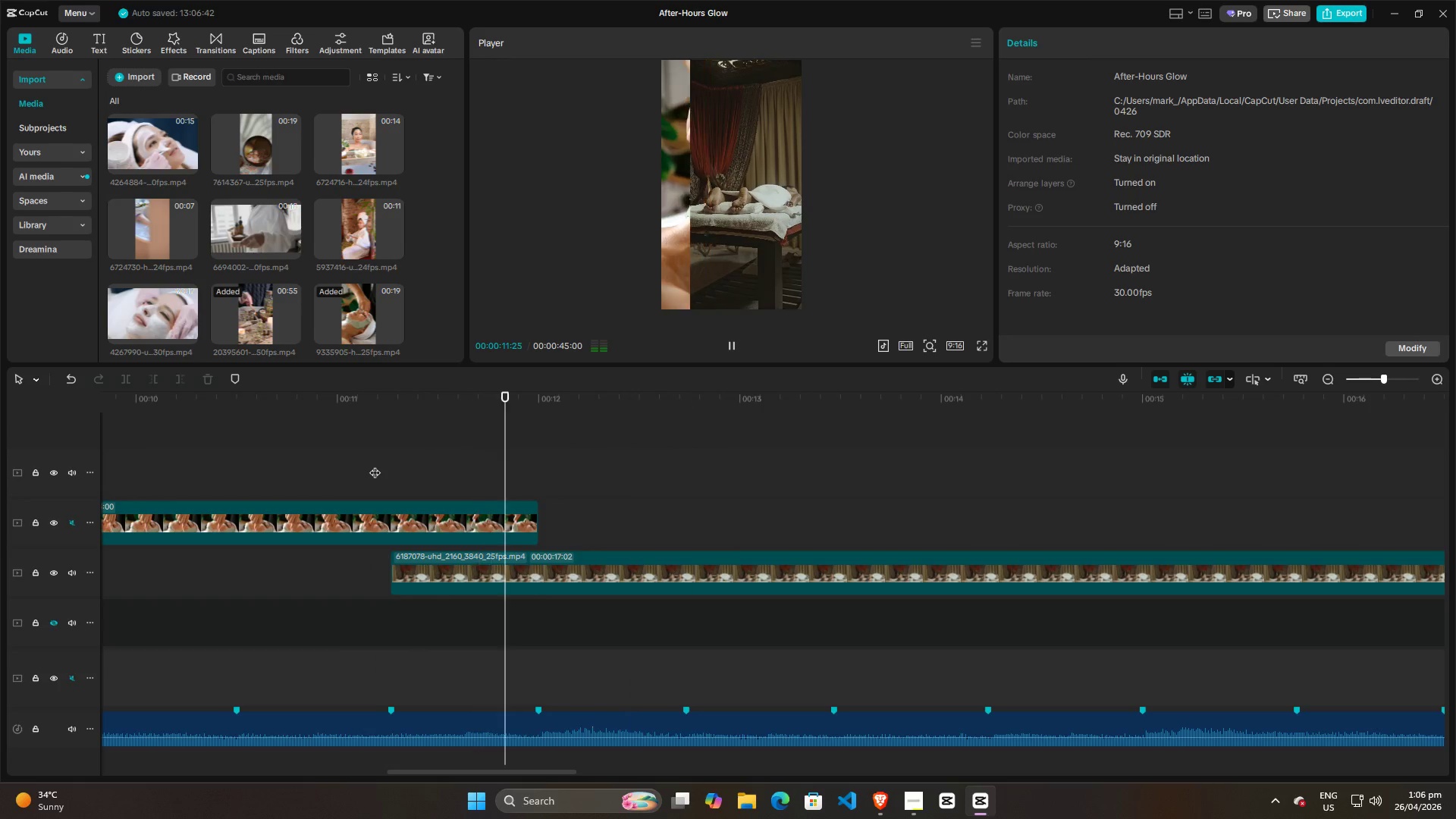 
key(Space)
 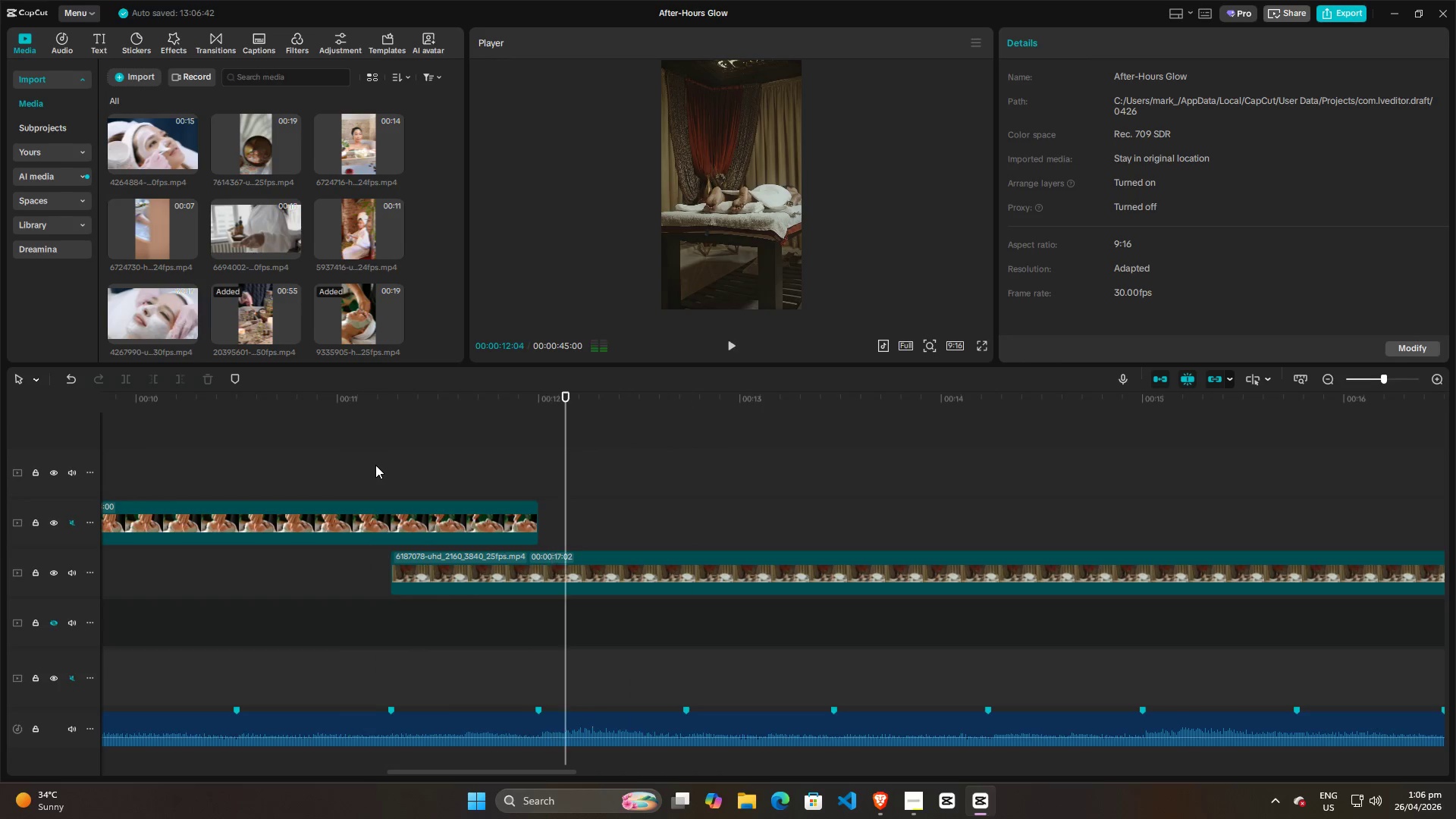 
left_click([375, 465])
 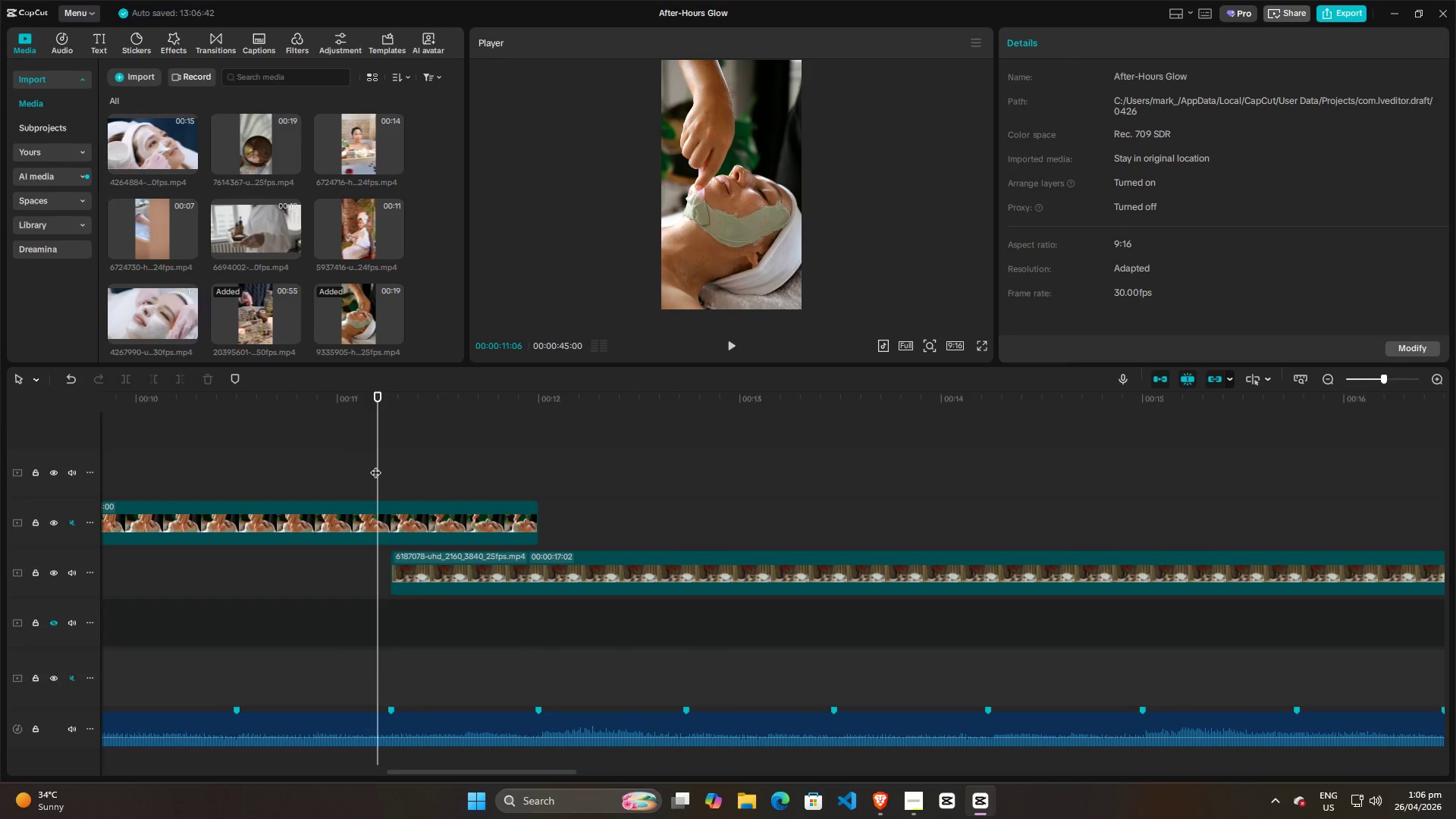 
key(Space)
 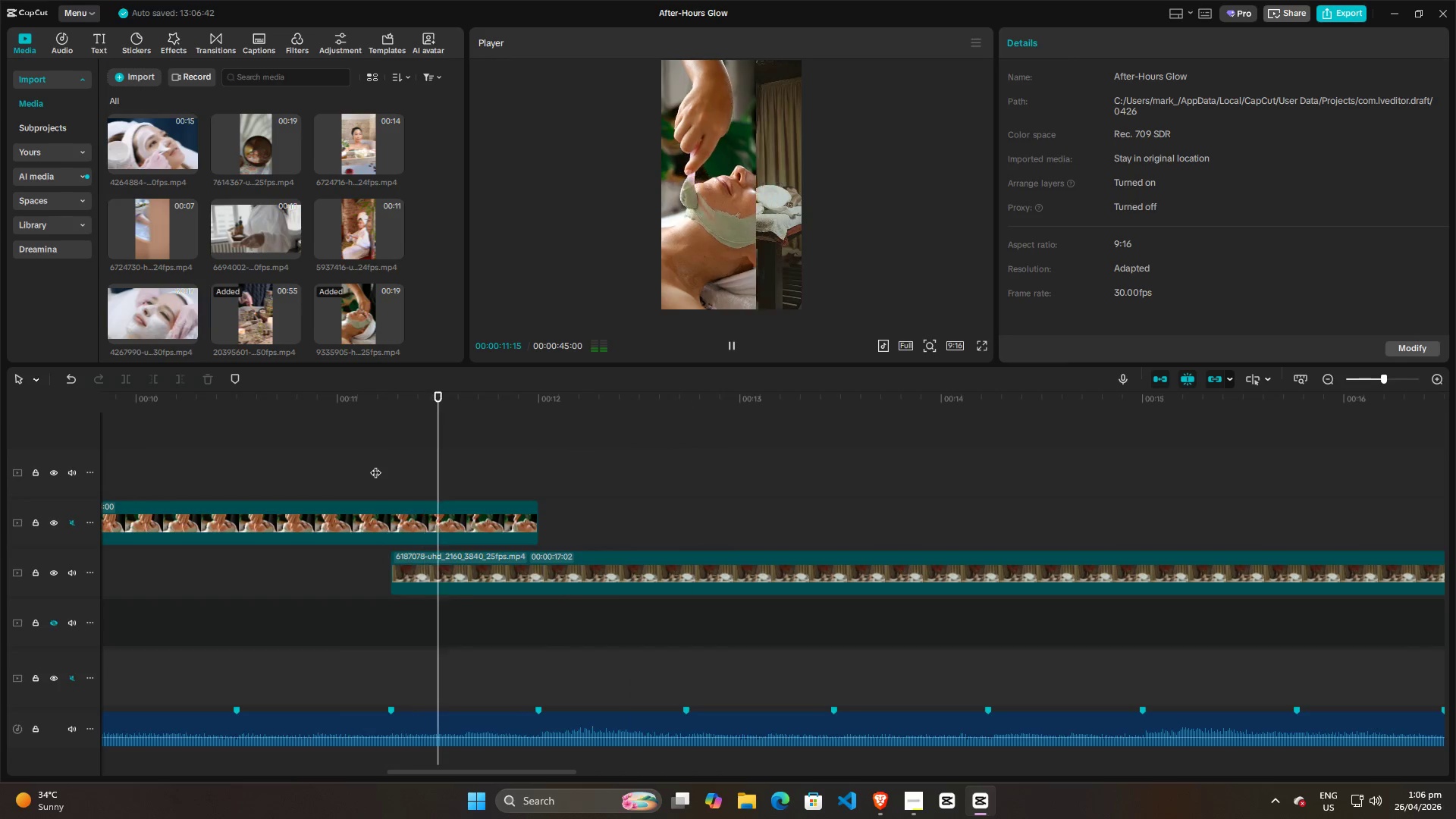 
key(Space)
 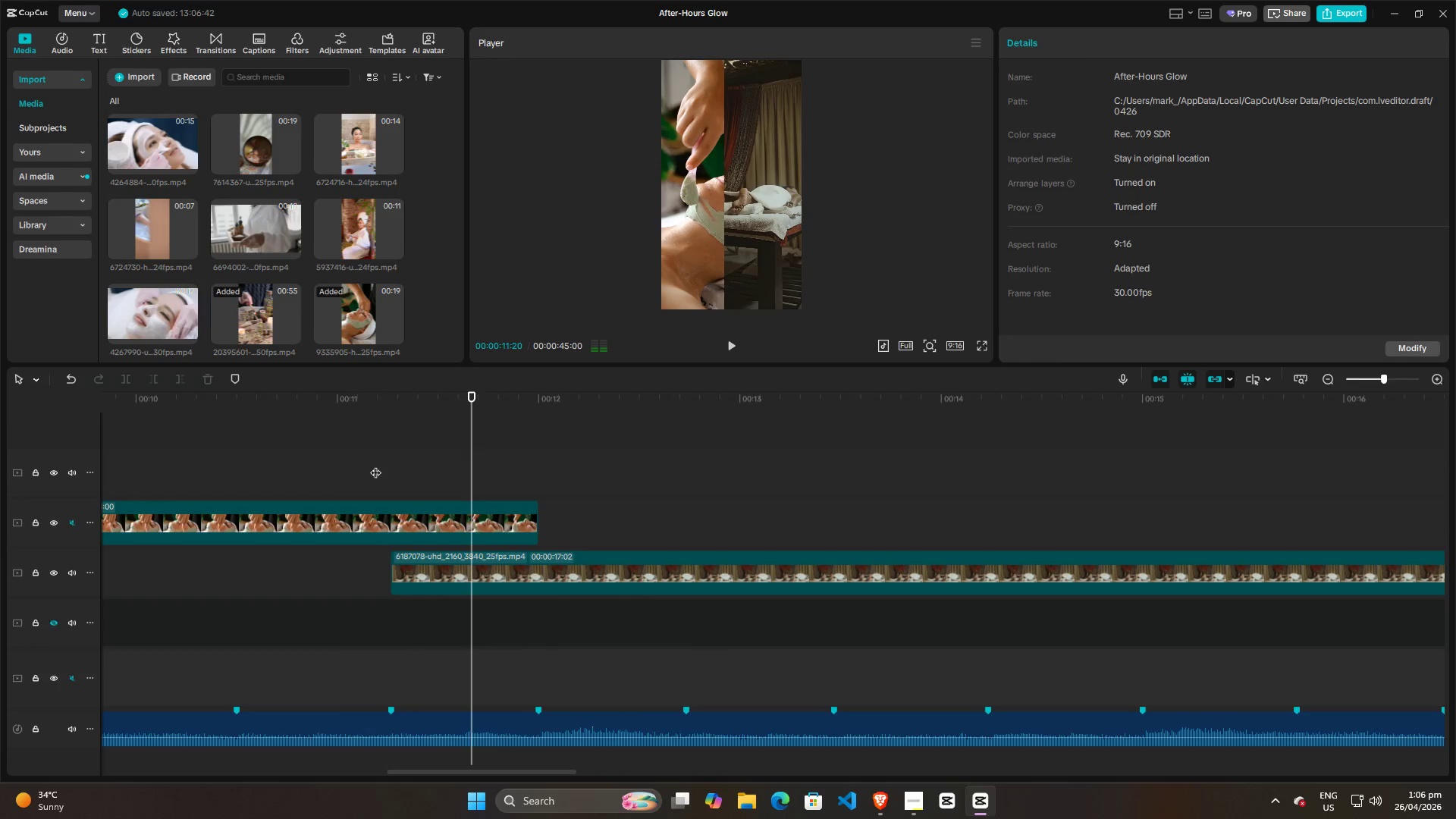 
left_click([375, 465])
 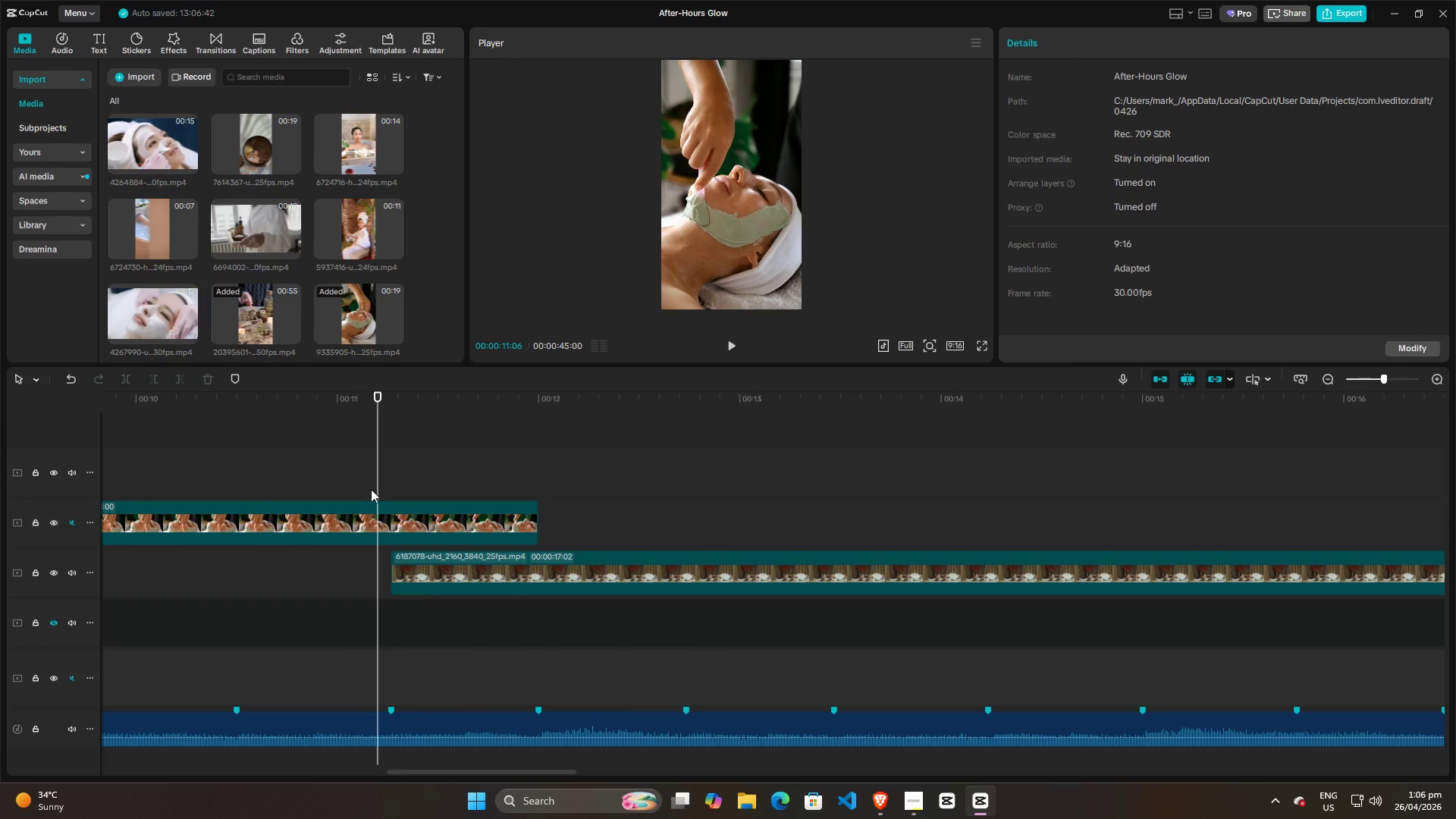 
hold_key(key=AltLeft, duration=1.5)
left_click_drag(start_coordinate=[364, 523], to_coordinate=[367, 476])
 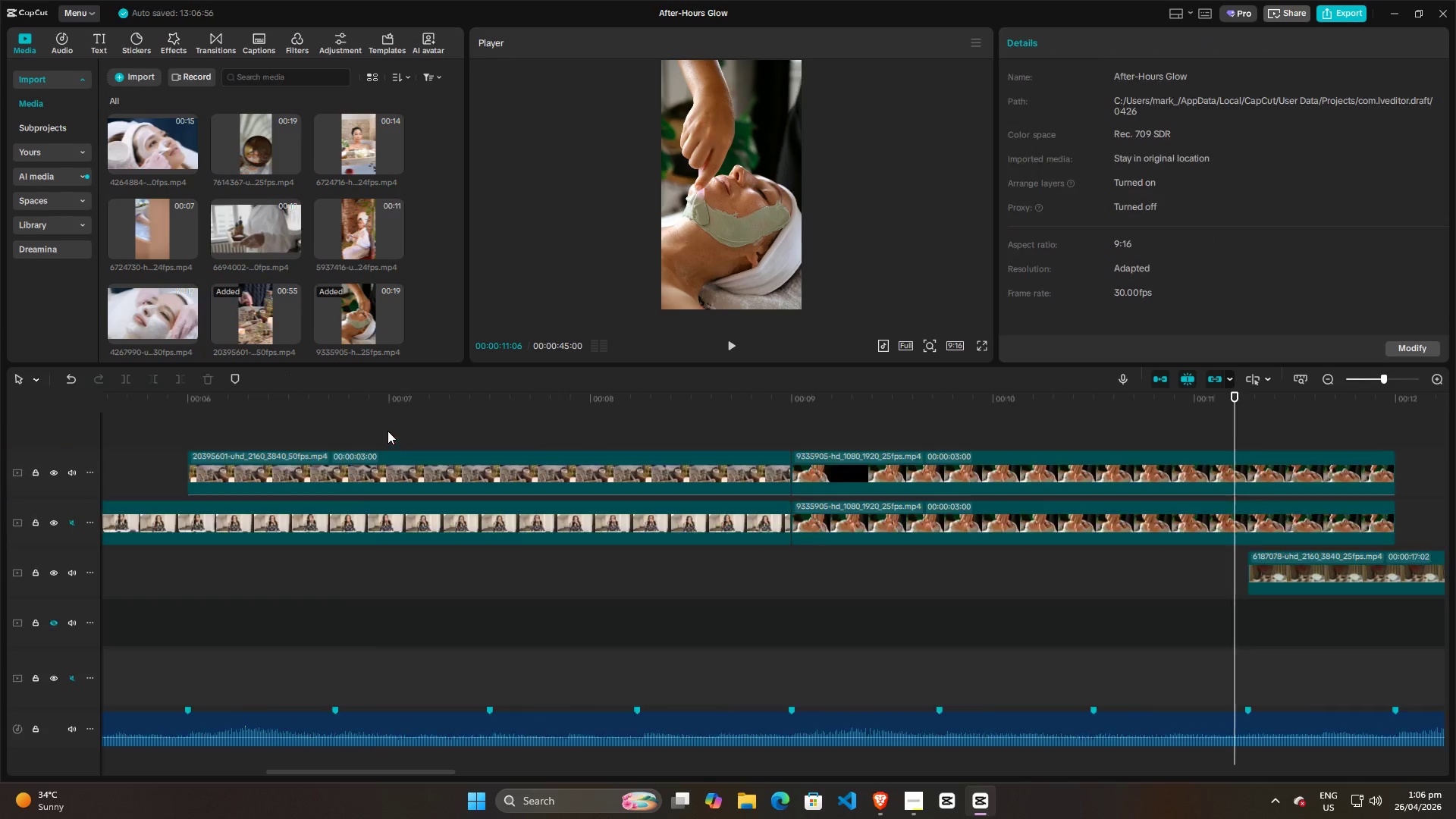 
hold_key(key=AltLeft, duration=0.45)
 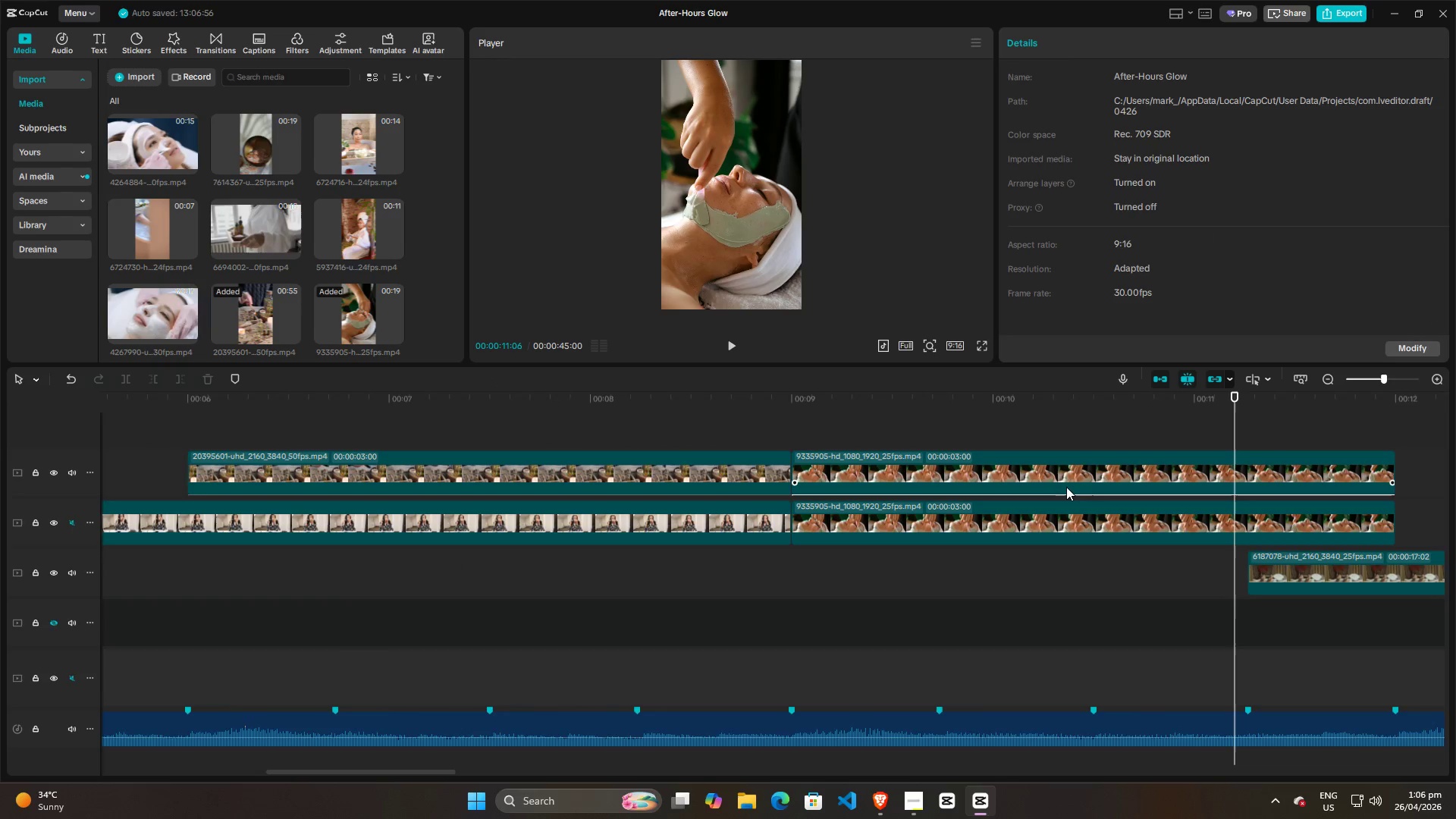 
left_click([1125, 457])
 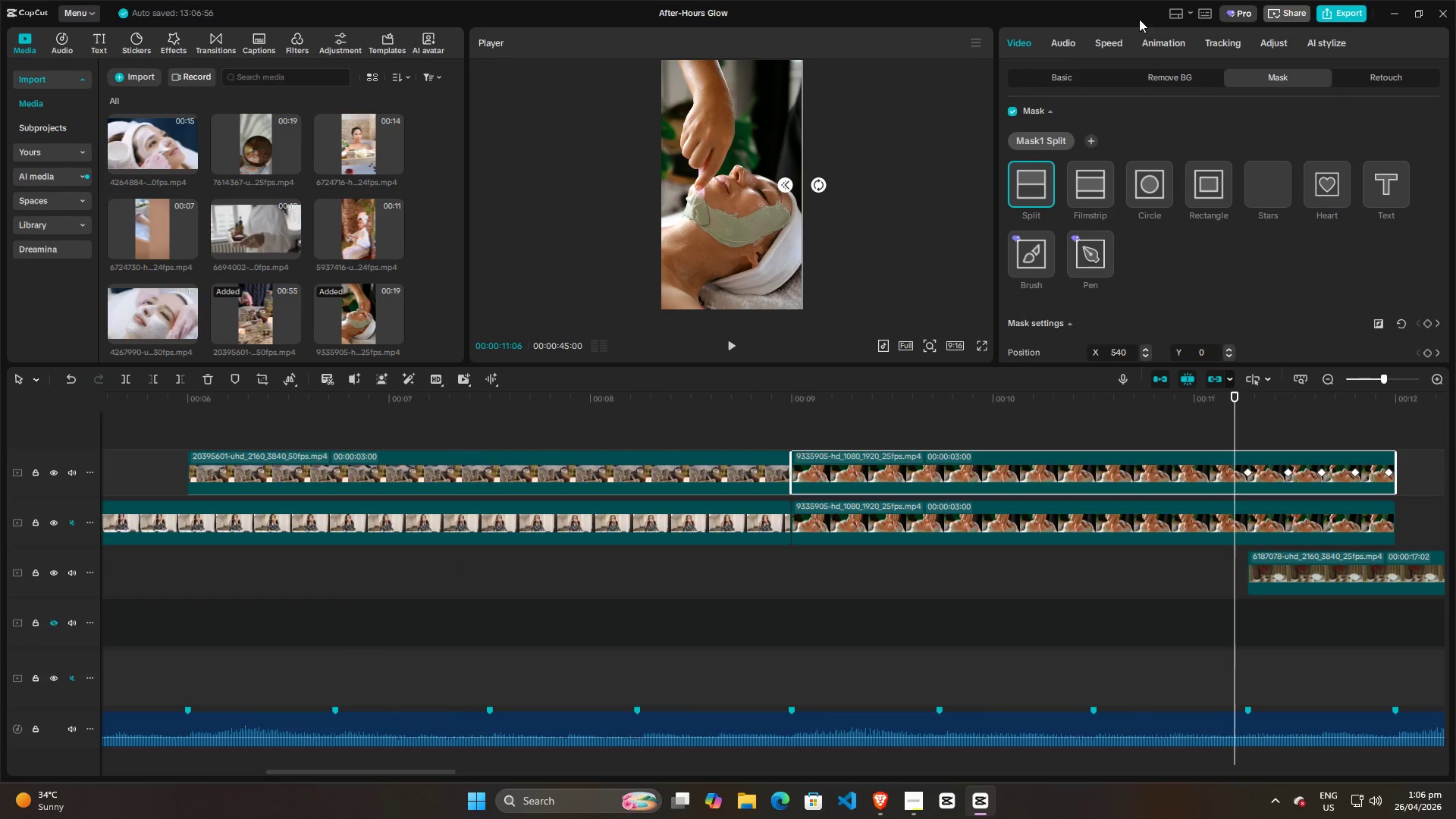 
scroll: coordinate [1258, 221], scroll_direction: down, amount: 7.0
 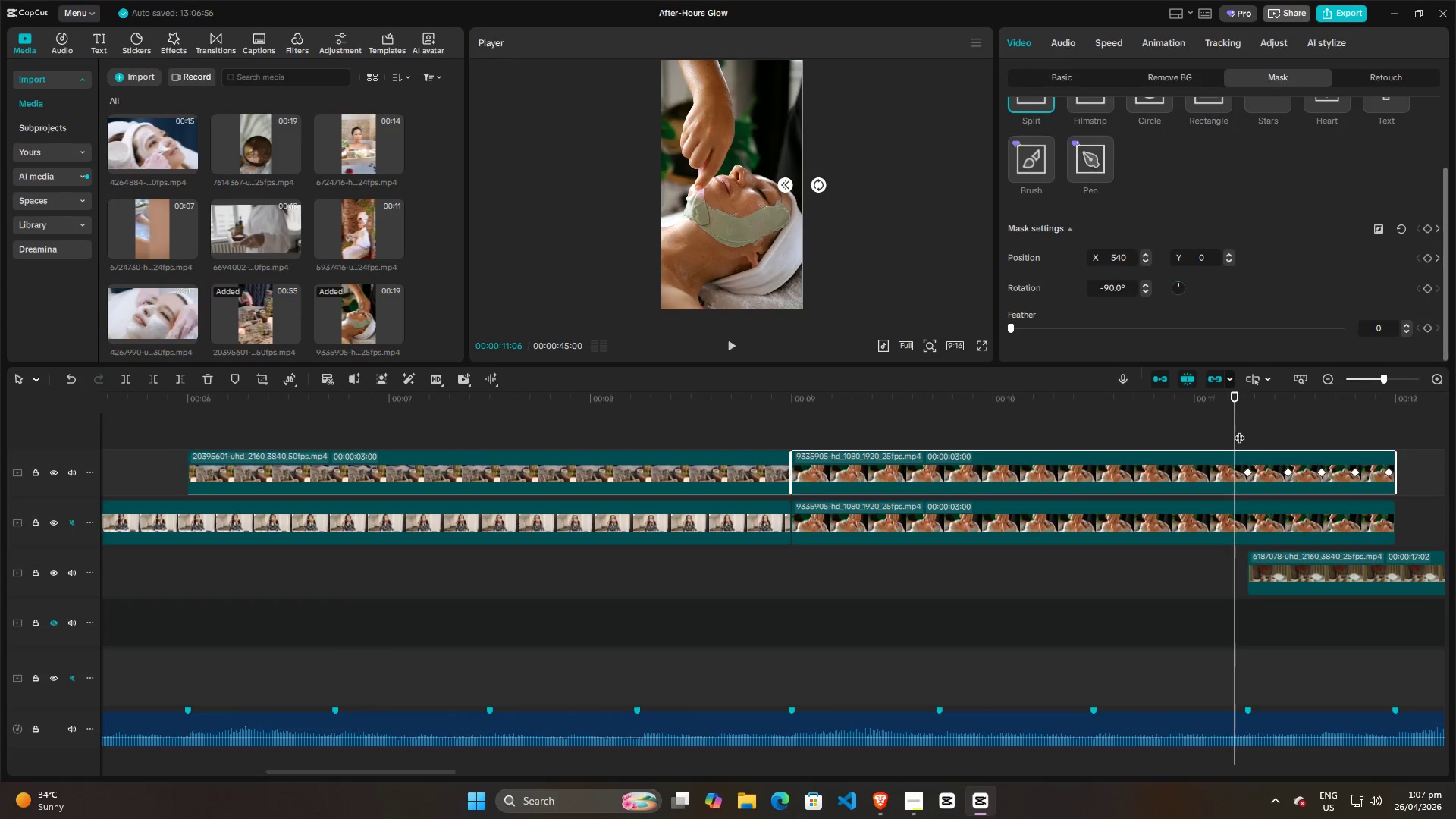 
left_click_drag(start_coordinate=[1235, 423], to_coordinate=[1250, 424])
 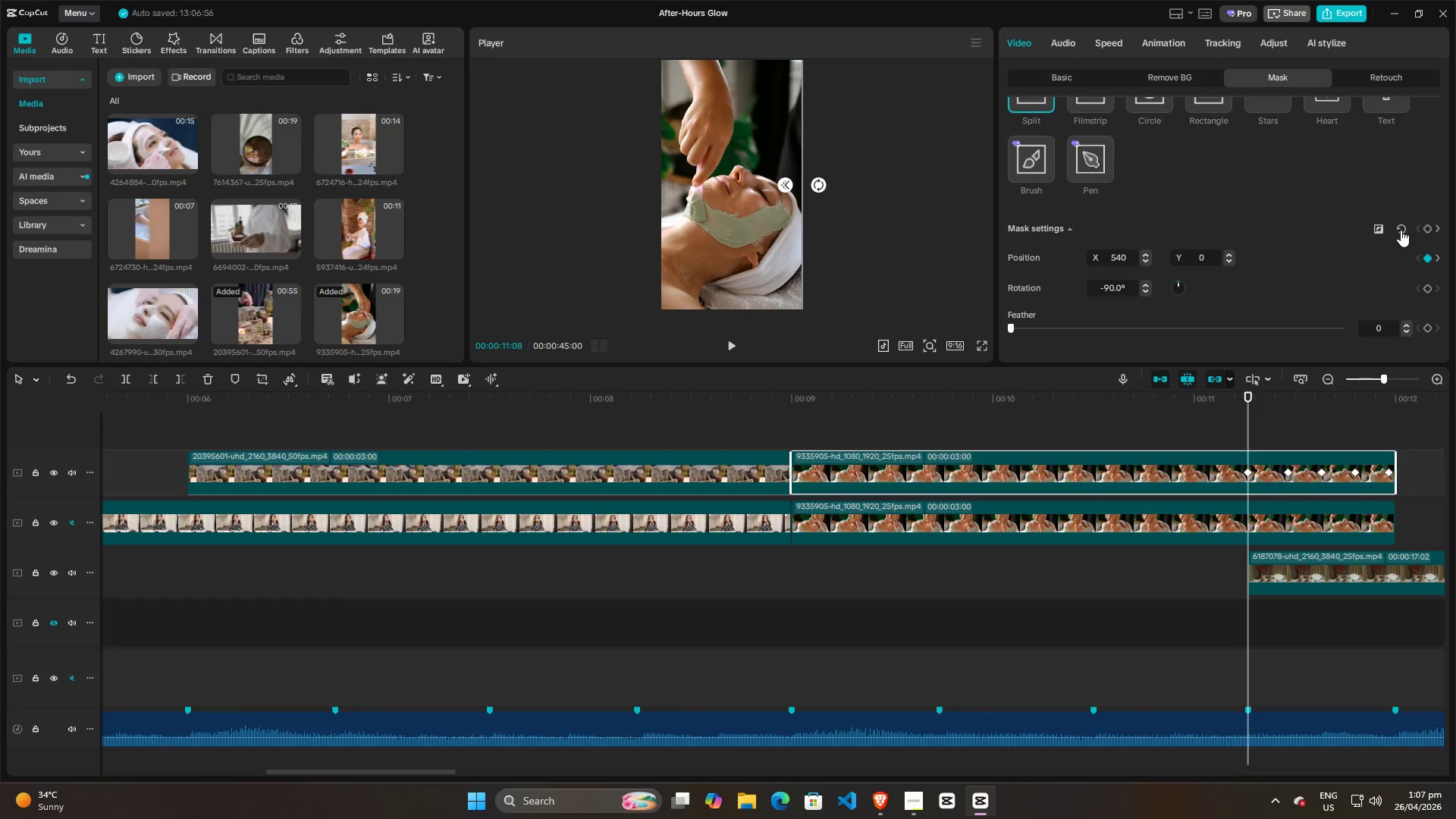 
left_click([1402, 229])
 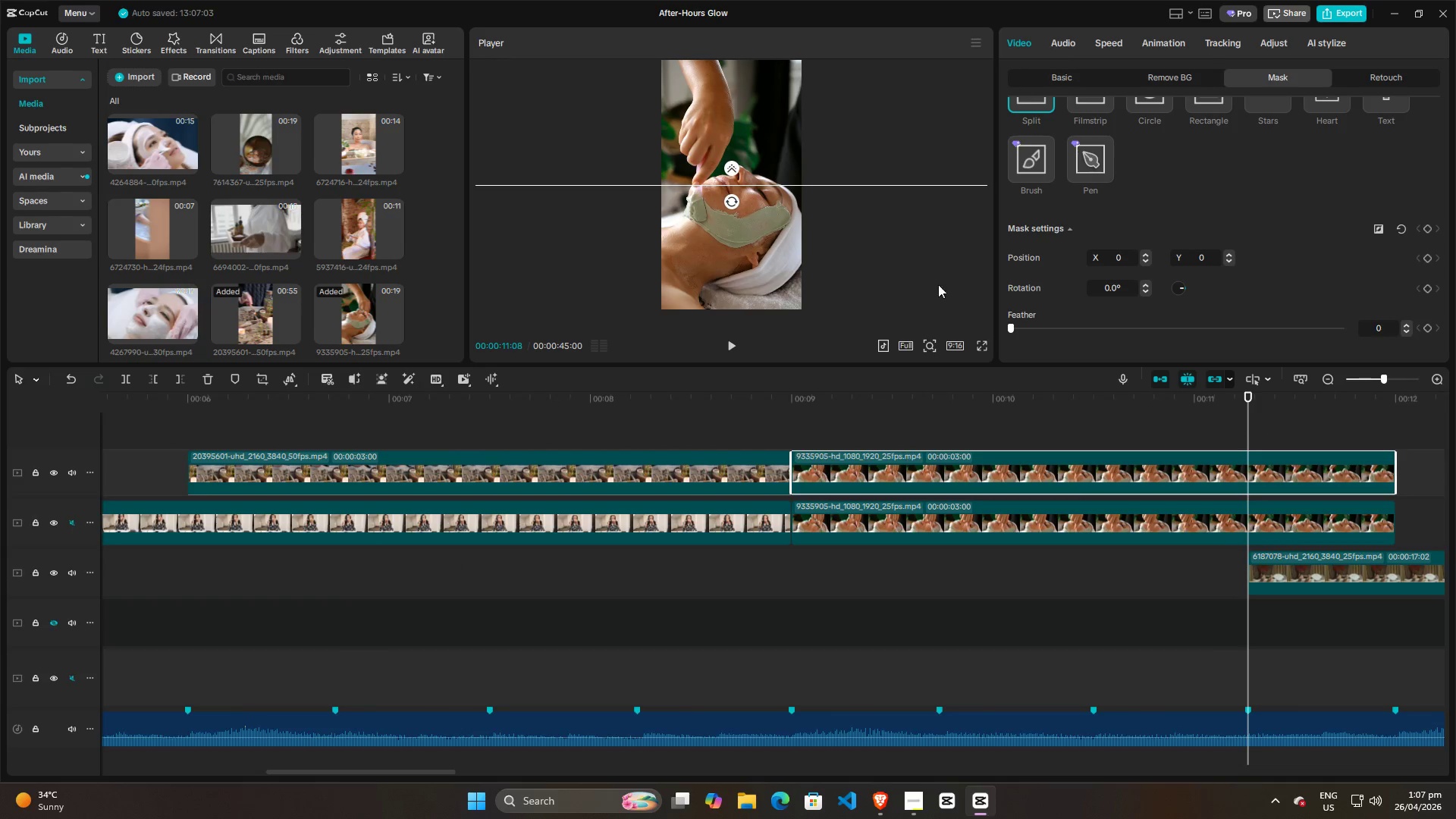 
left_click_drag(start_coordinate=[737, 208], to_coordinate=[869, 155])
 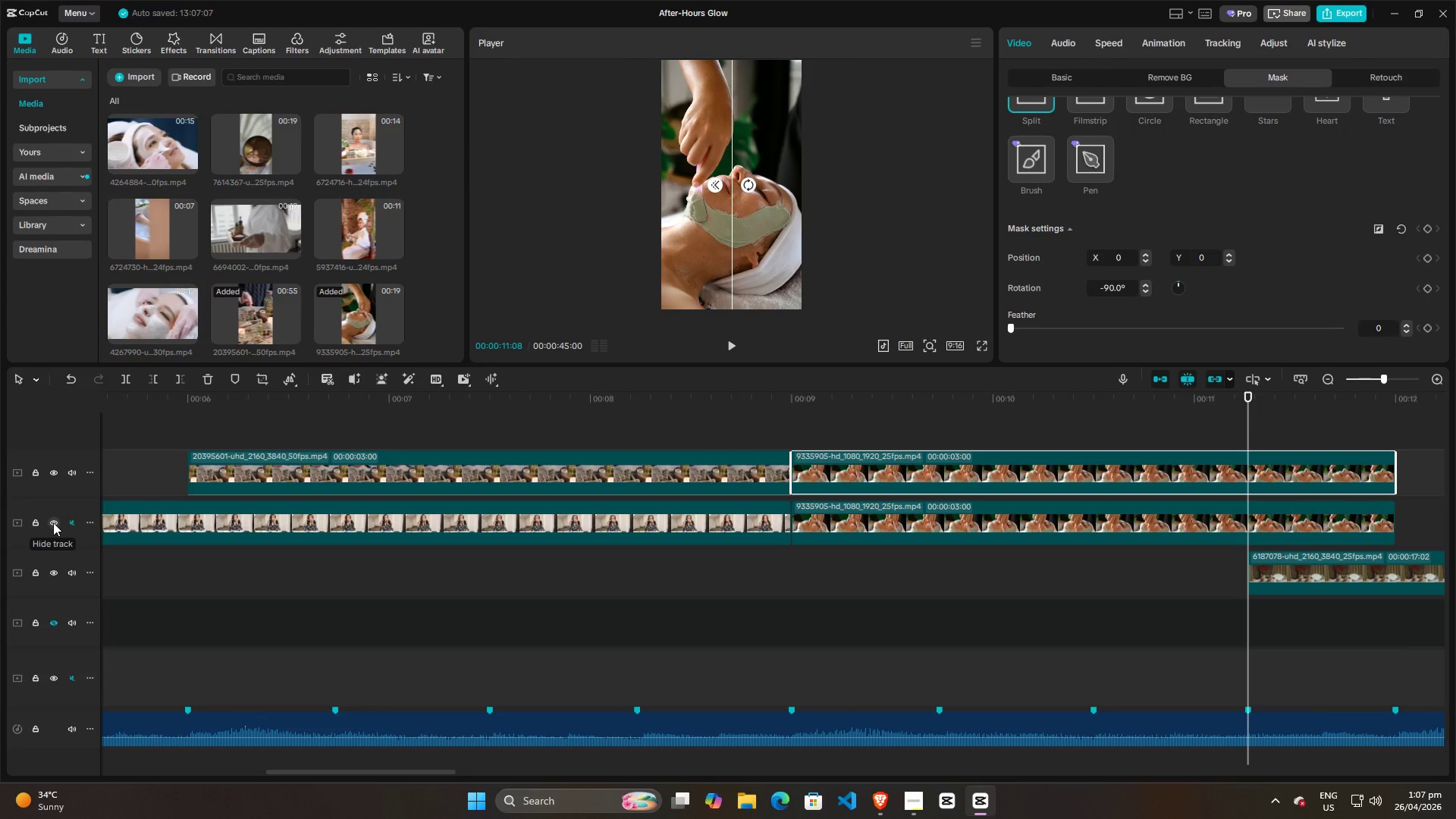 
left_click([53, 522])
 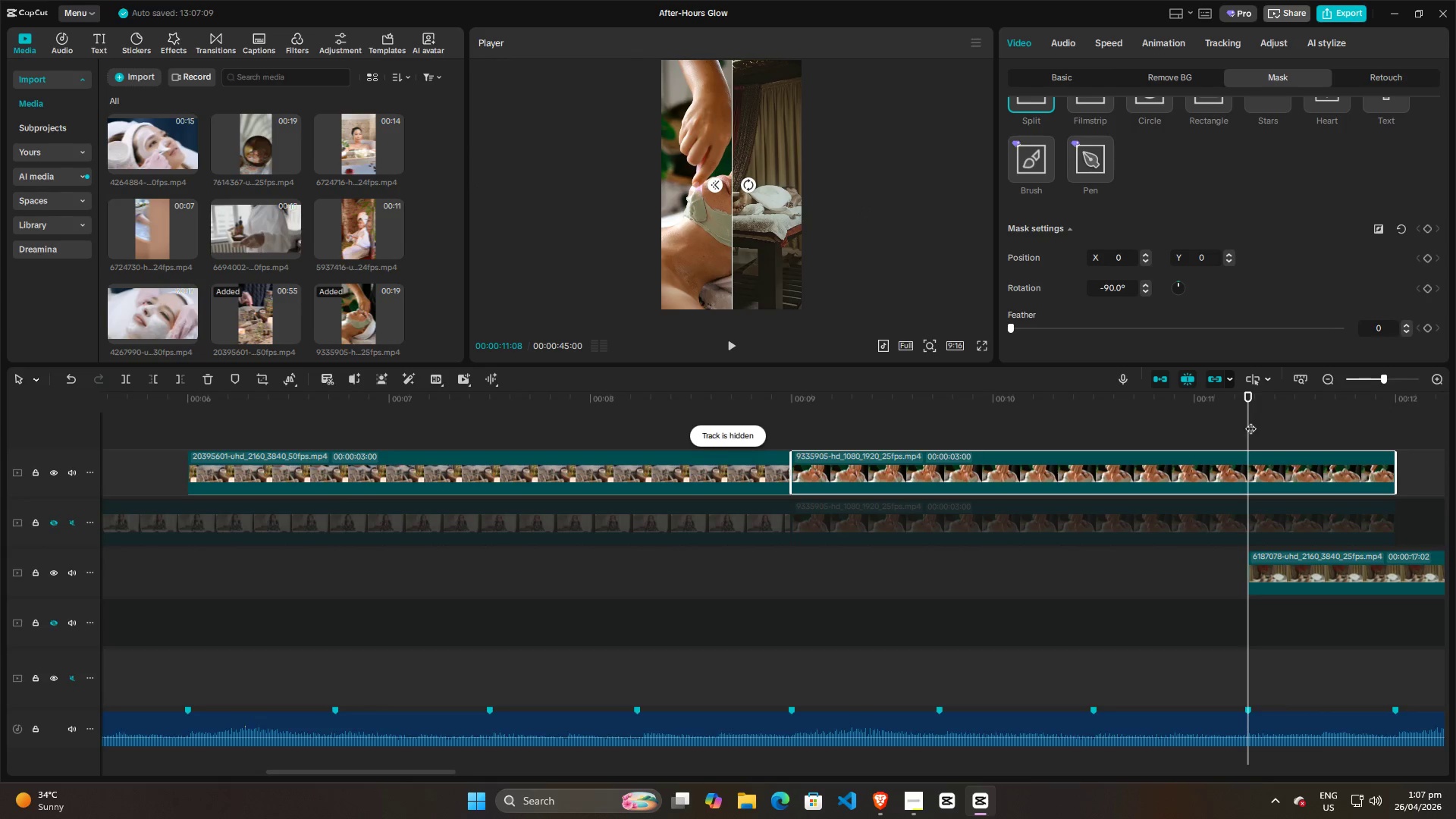 
left_click_drag(start_coordinate=[1249, 421], to_coordinate=[1393, 419])
 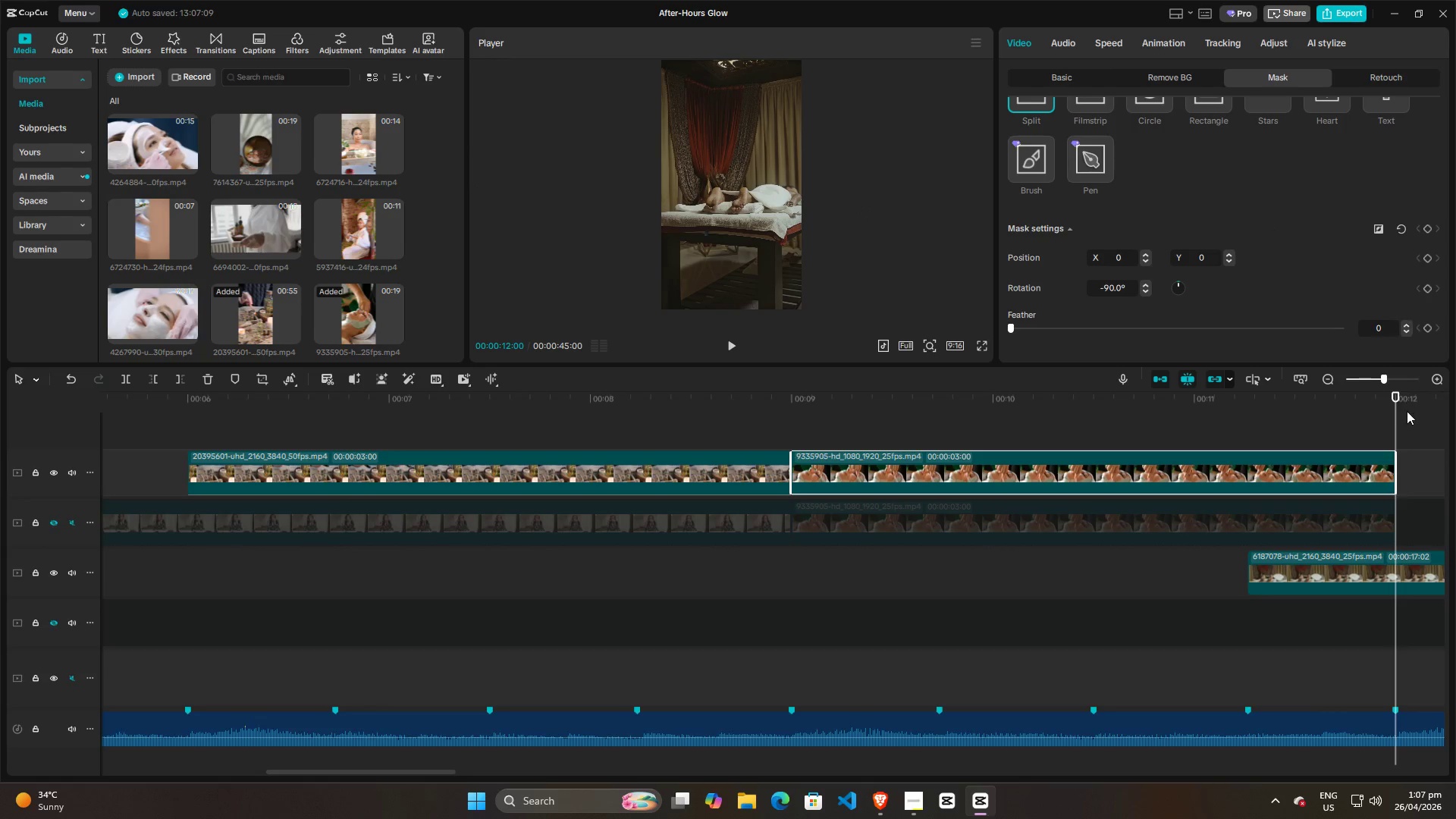 
left_click_drag(start_coordinate=[1396, 419], to_coordinate=[1392, 413])
 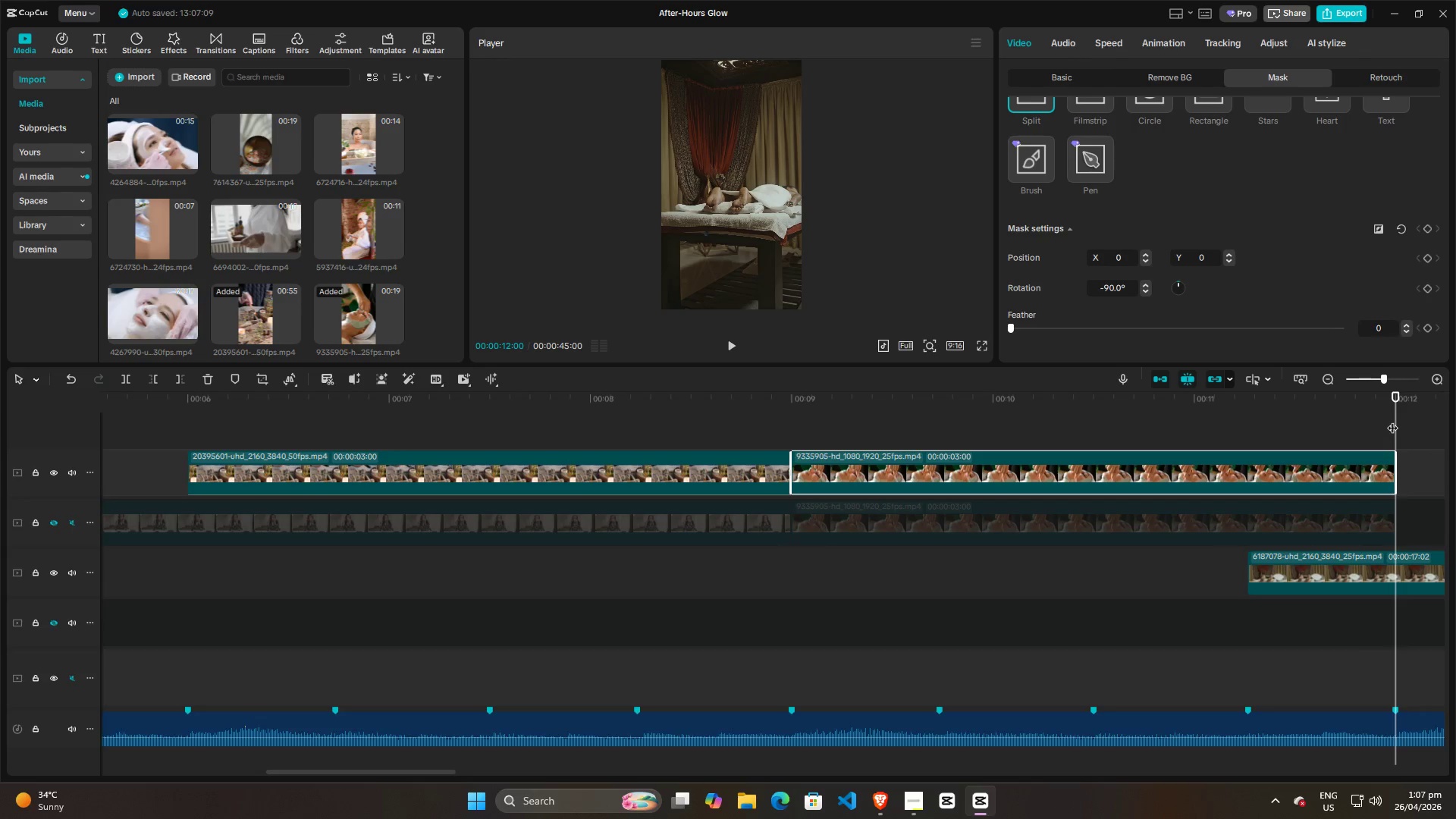 
left_click_drag(start_coordinate=[1394, 420], to_coordinate=[1249, 420])
 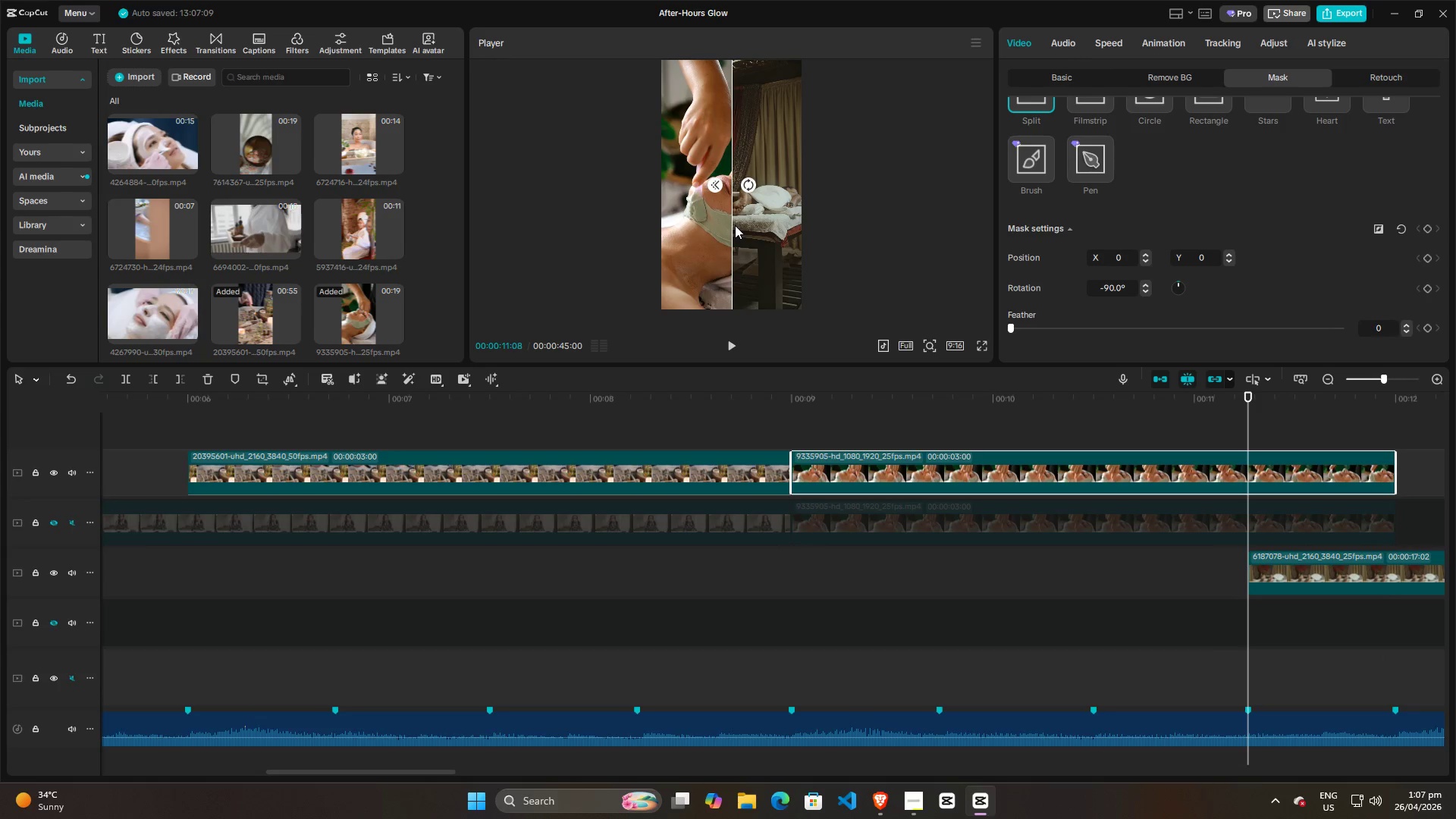 
left_click_drag(start_coordinate=[733, 225], to_coordinate=[846, 228])
 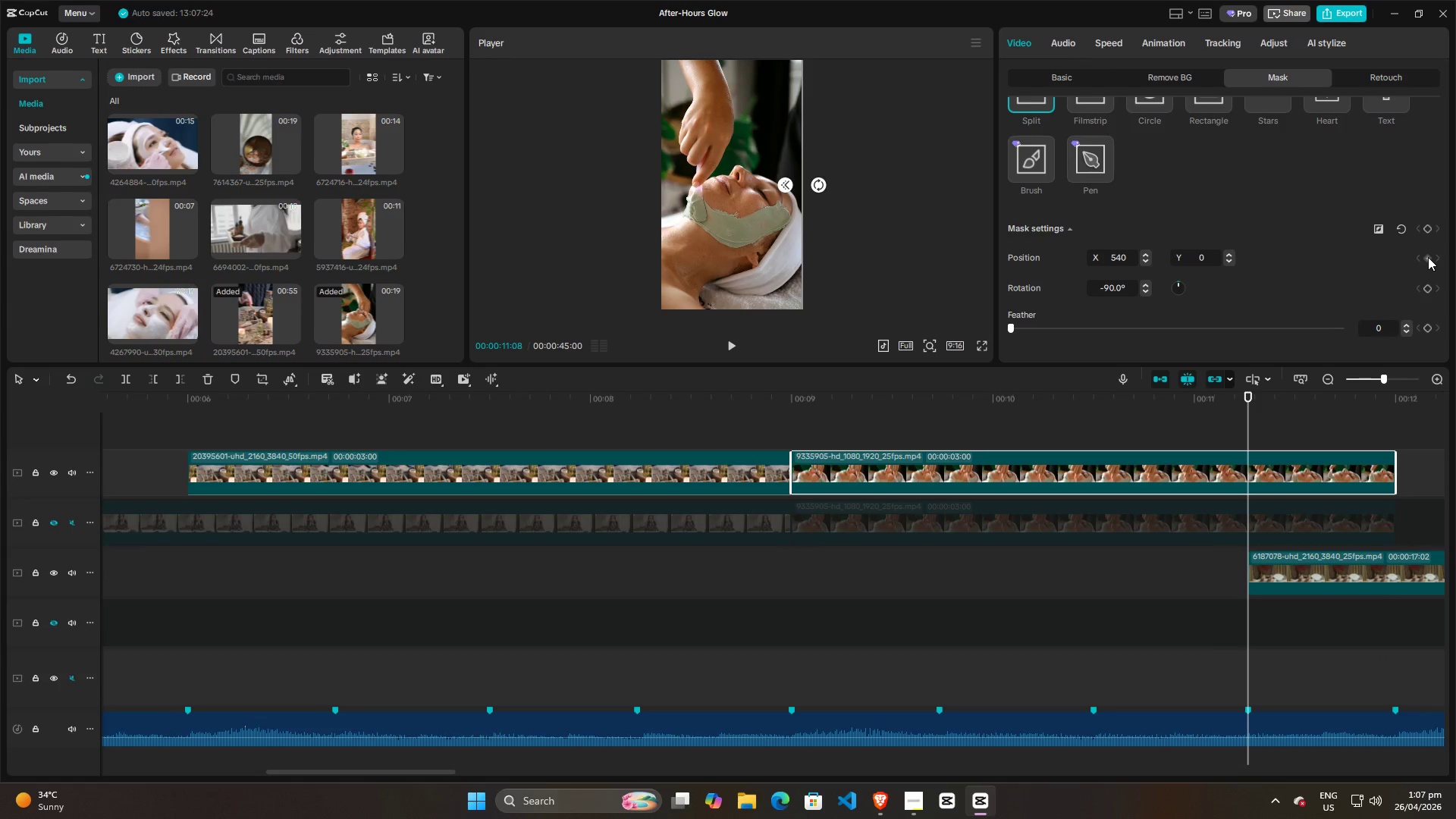 
left_click([1428, 257])
 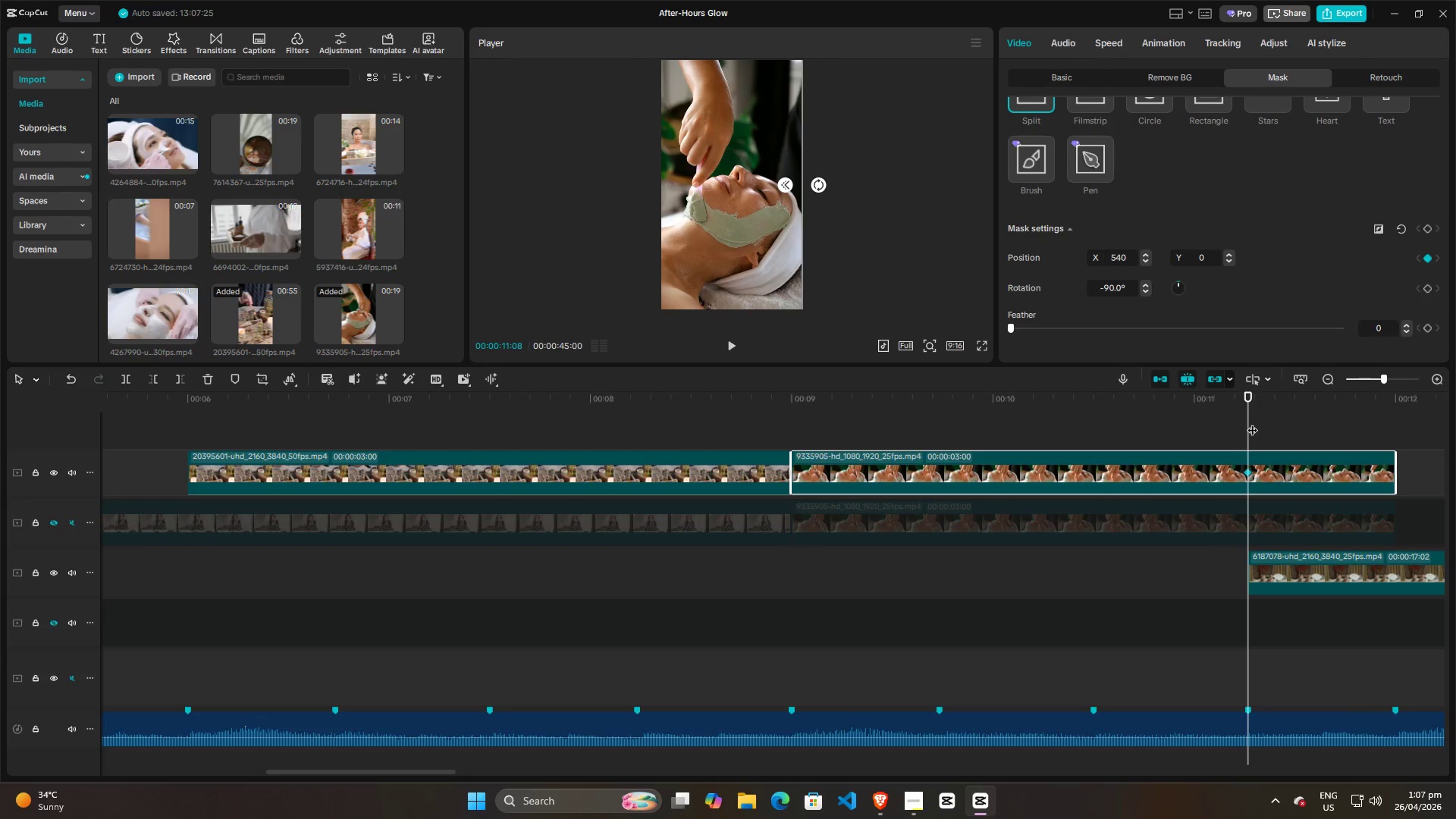 
left_click_drag(start_coordinate=[1252, 422], to_coordinate=[1389, 422])
 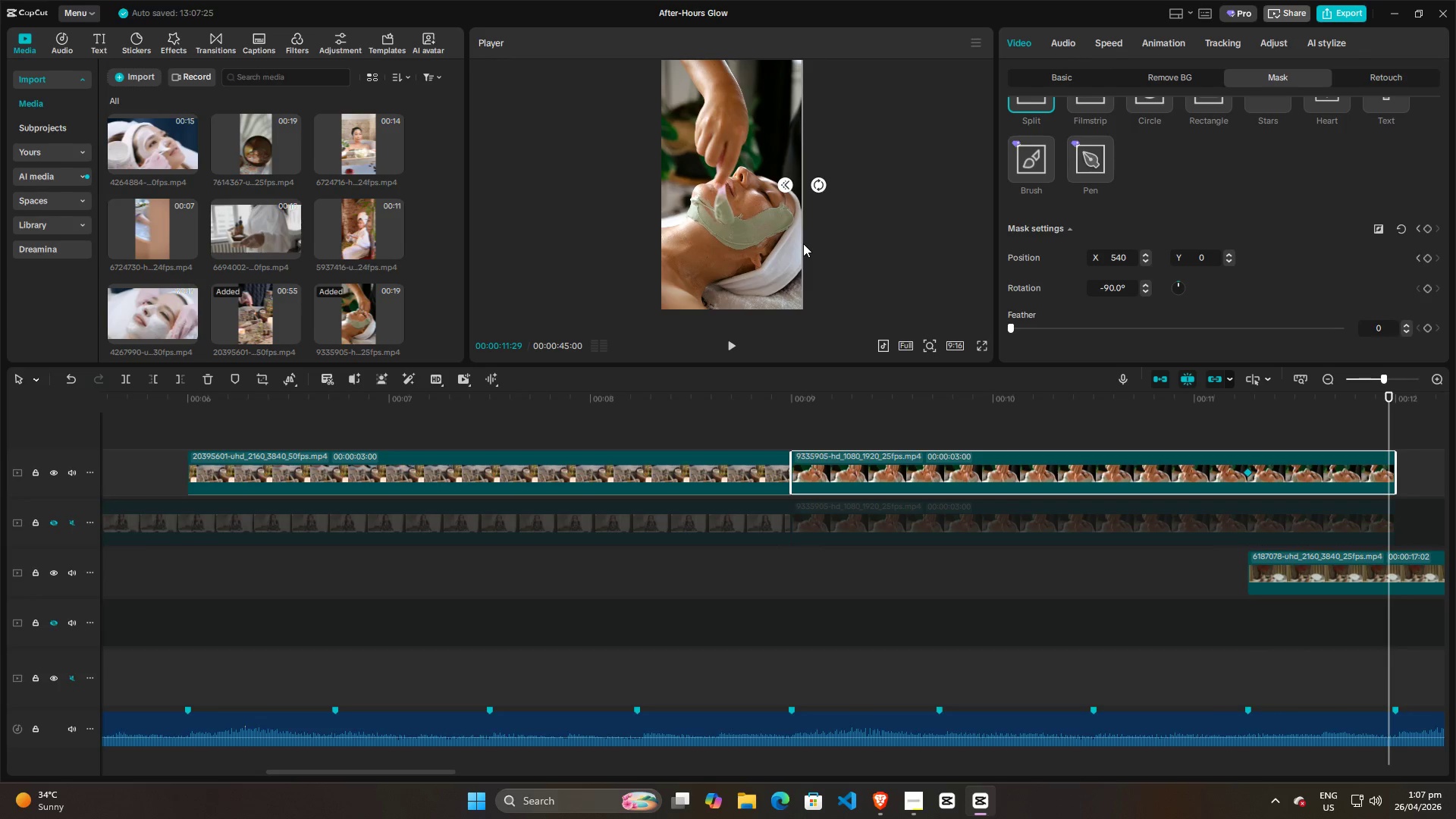 
left_click_drag(start_coordinate=[802, 243], to_coordinate=[652, 243])
 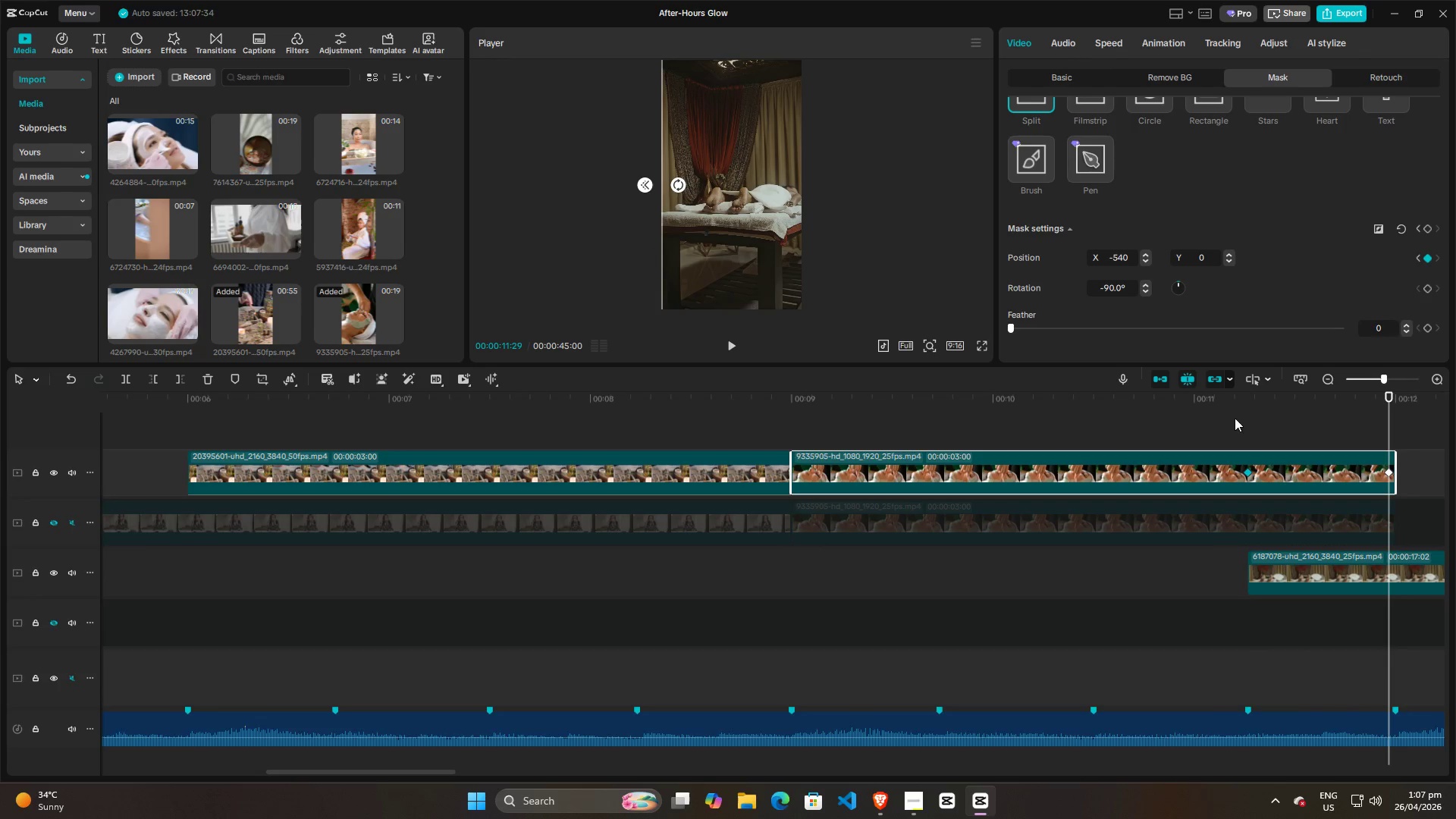 
left_click([1215, 419])
 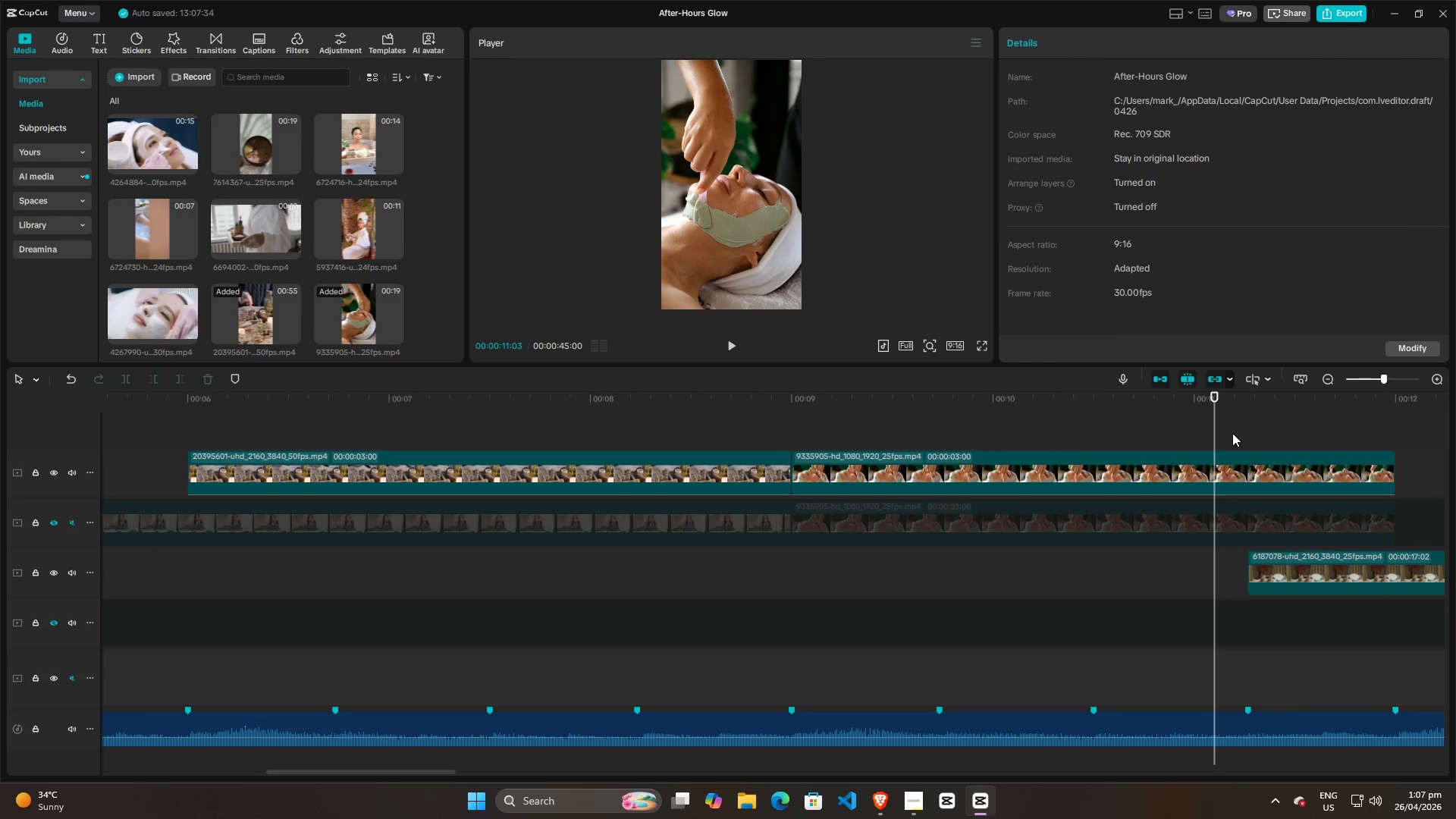 
key(Space)
 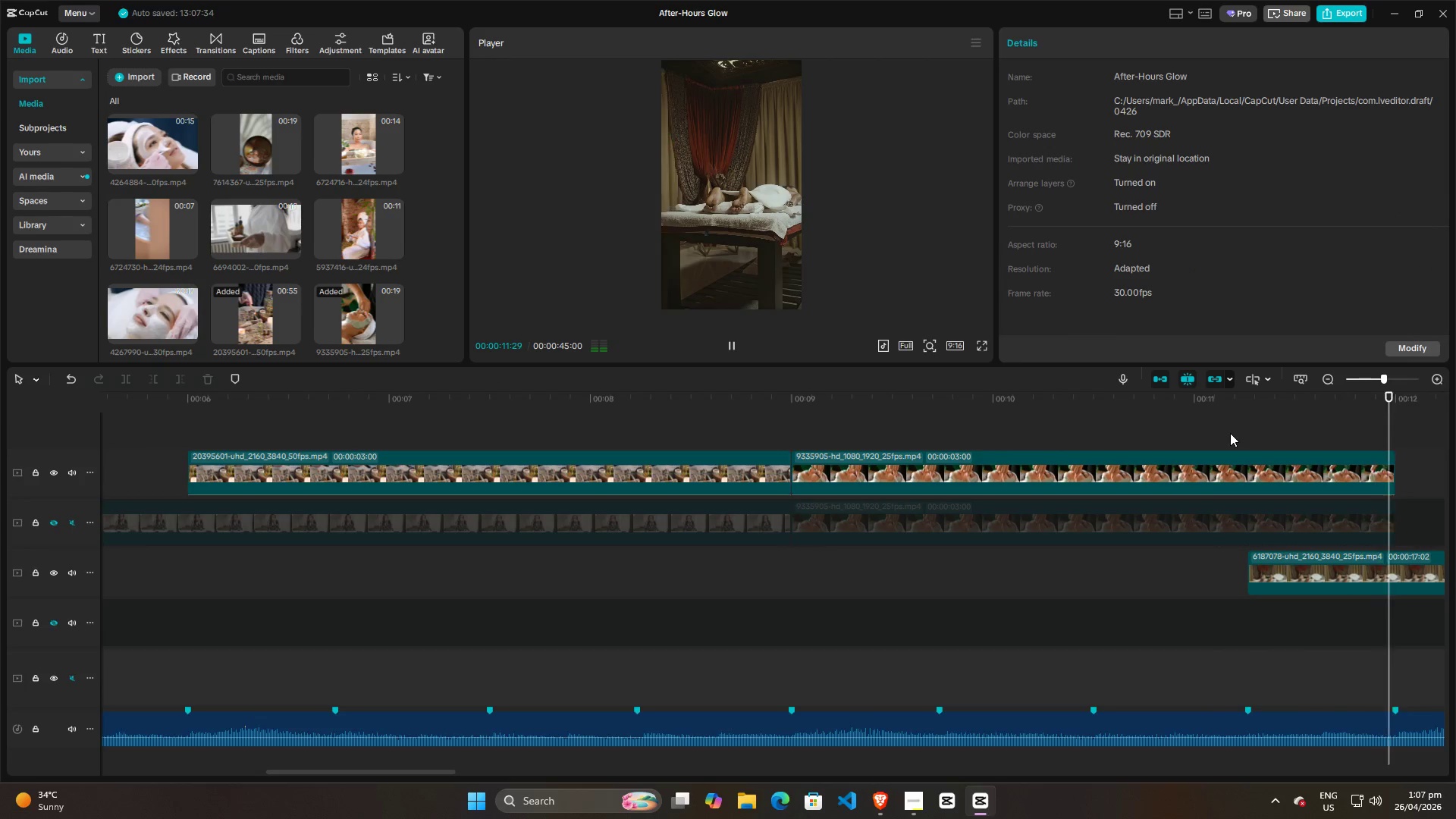 
key(Space)
 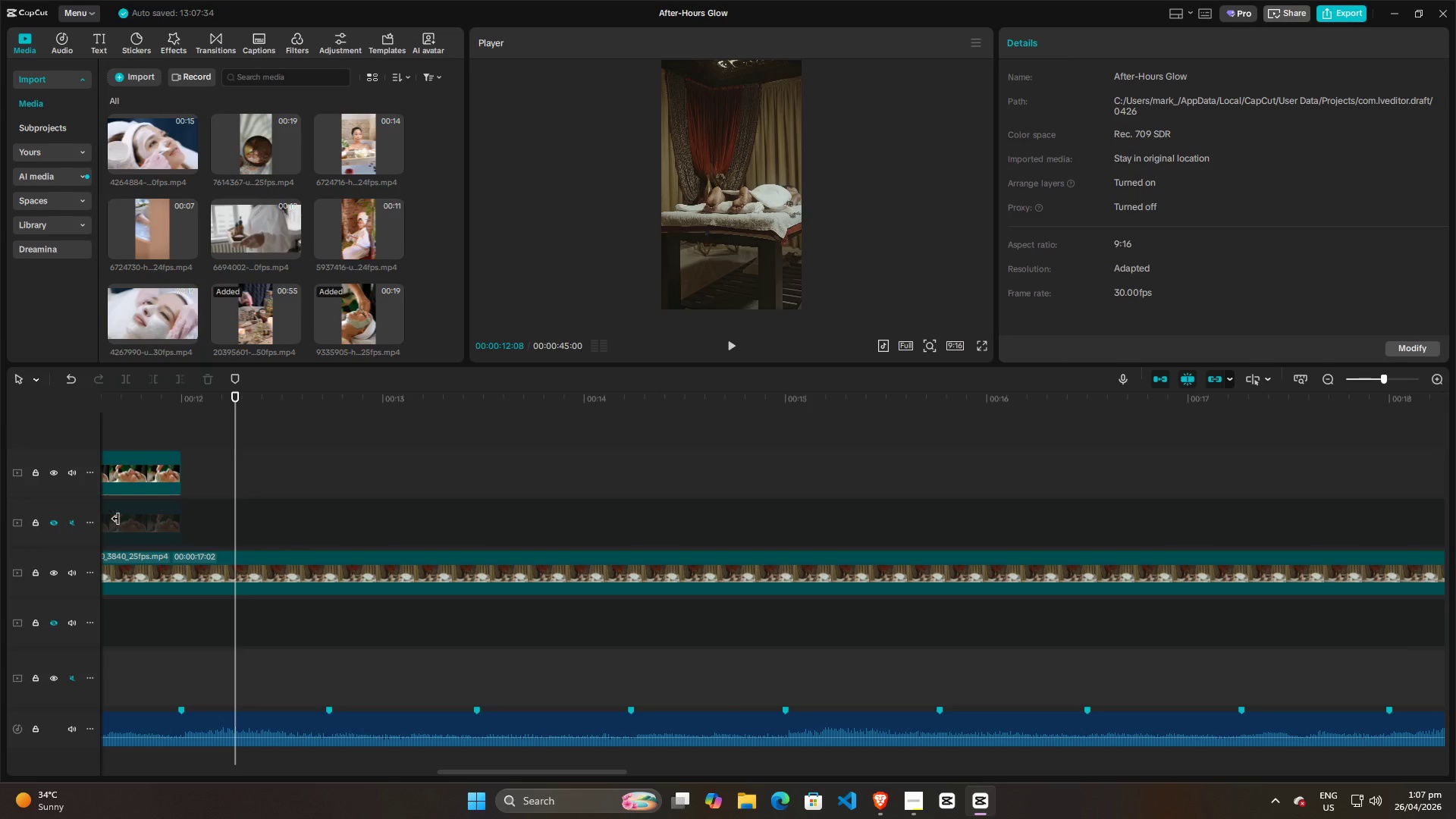 
hold_key(key=ControlLeft, duration=0.66)
scroll: coordinate [499, 499], scroll_direction: down, amount: 3.0
 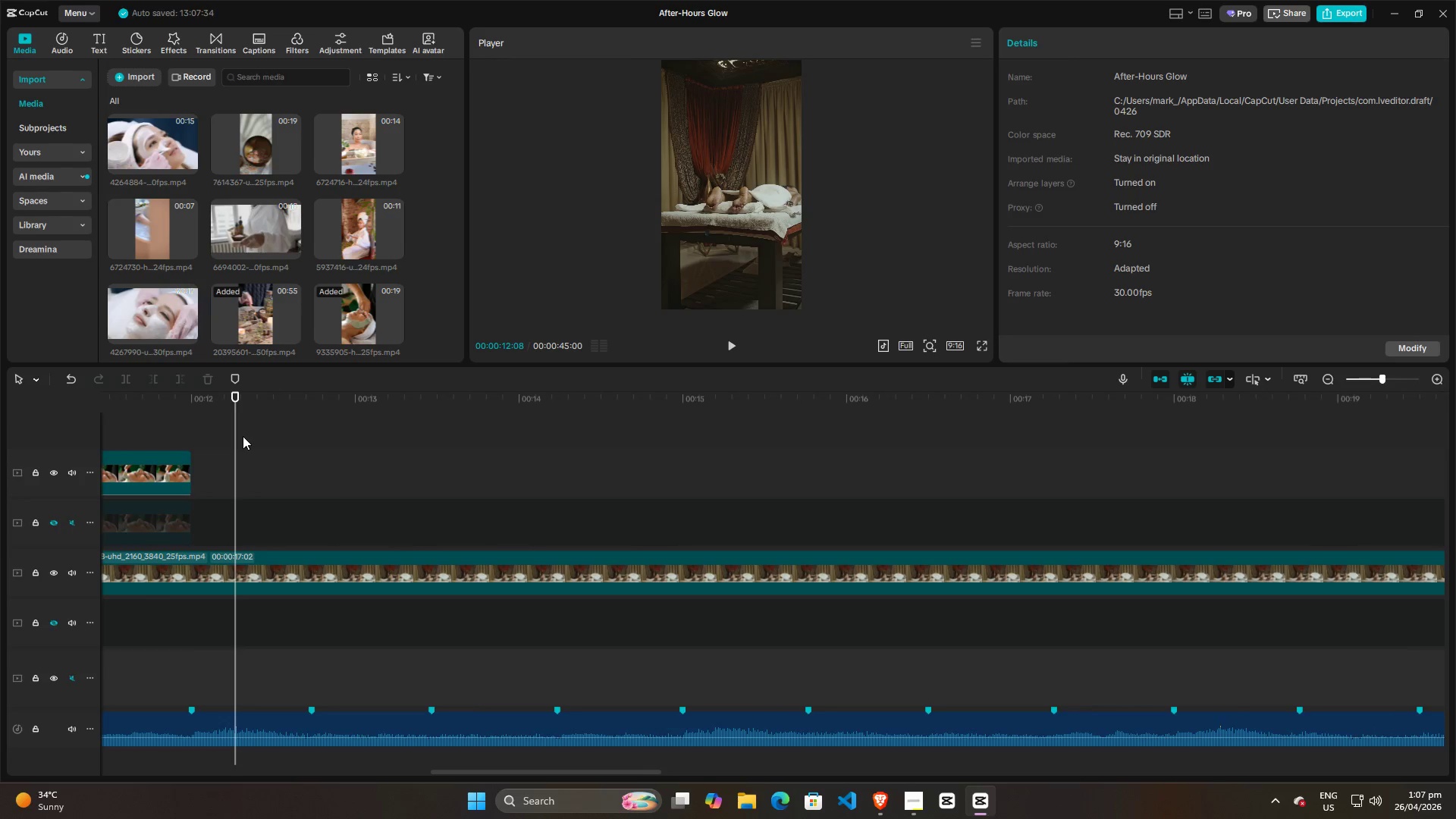 
left_click_drag(start_coordinate=[236, 436], to_coordinate=[829, 477])
 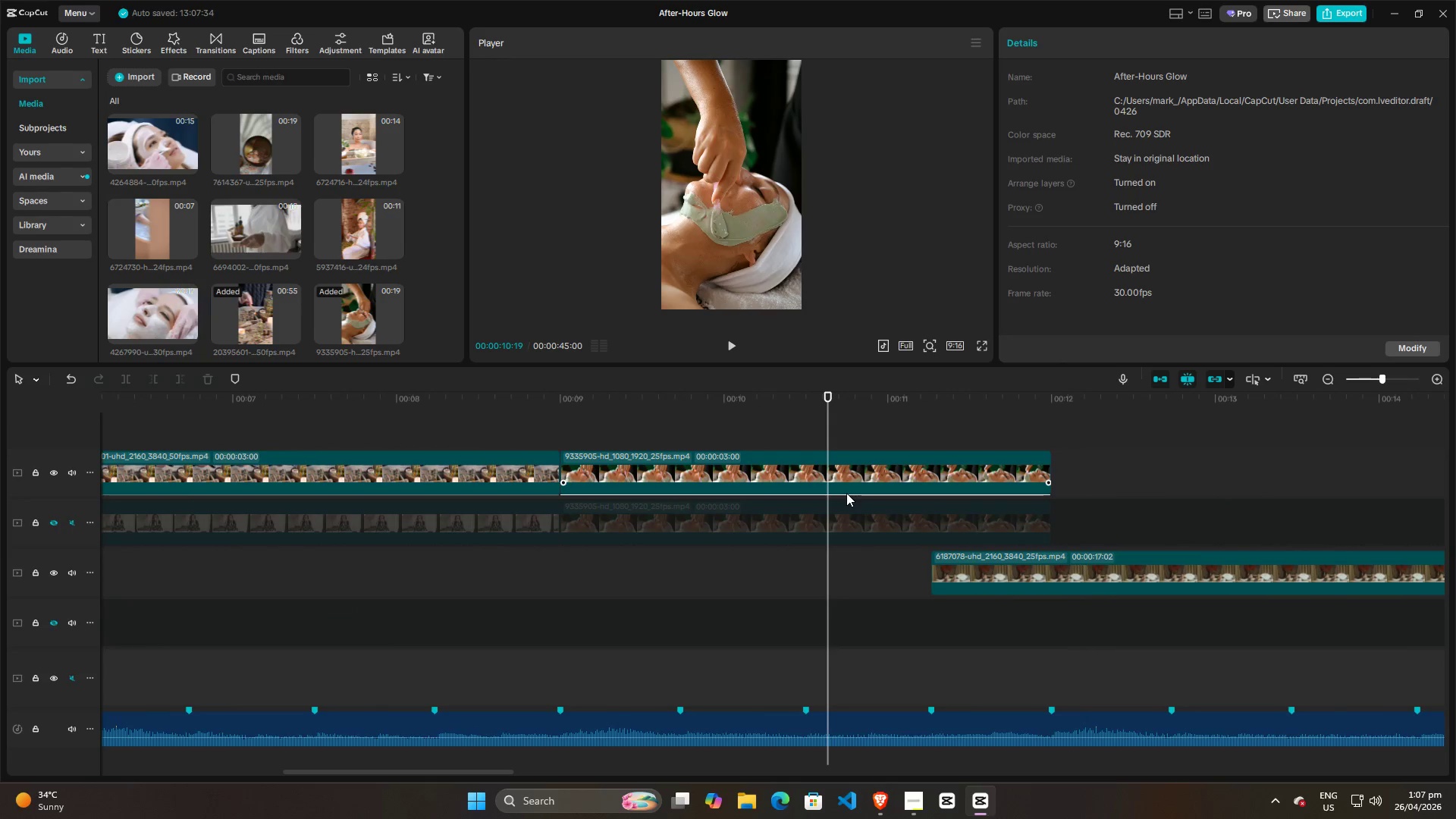 
key(Space)
 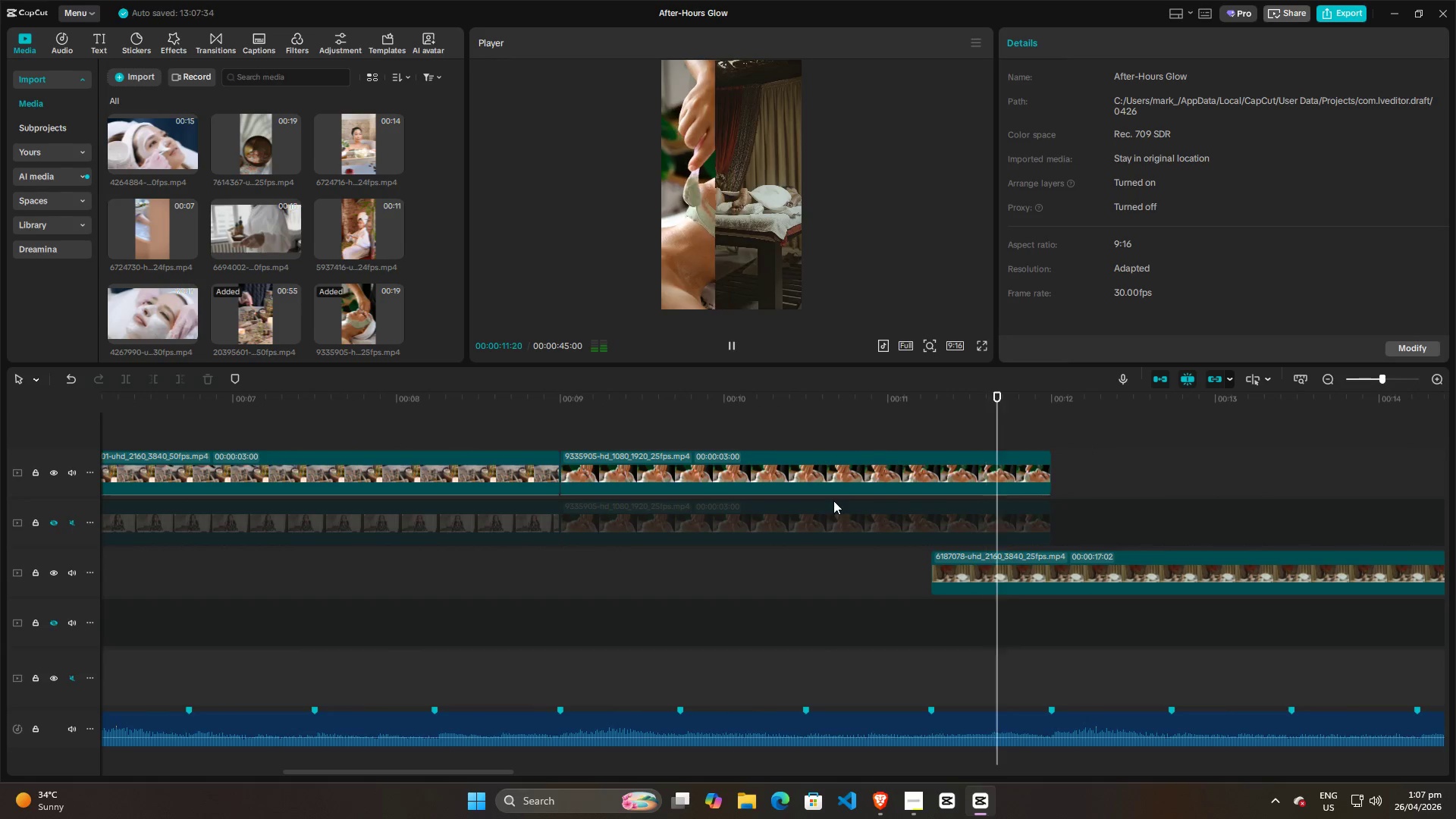 
key(Space)
 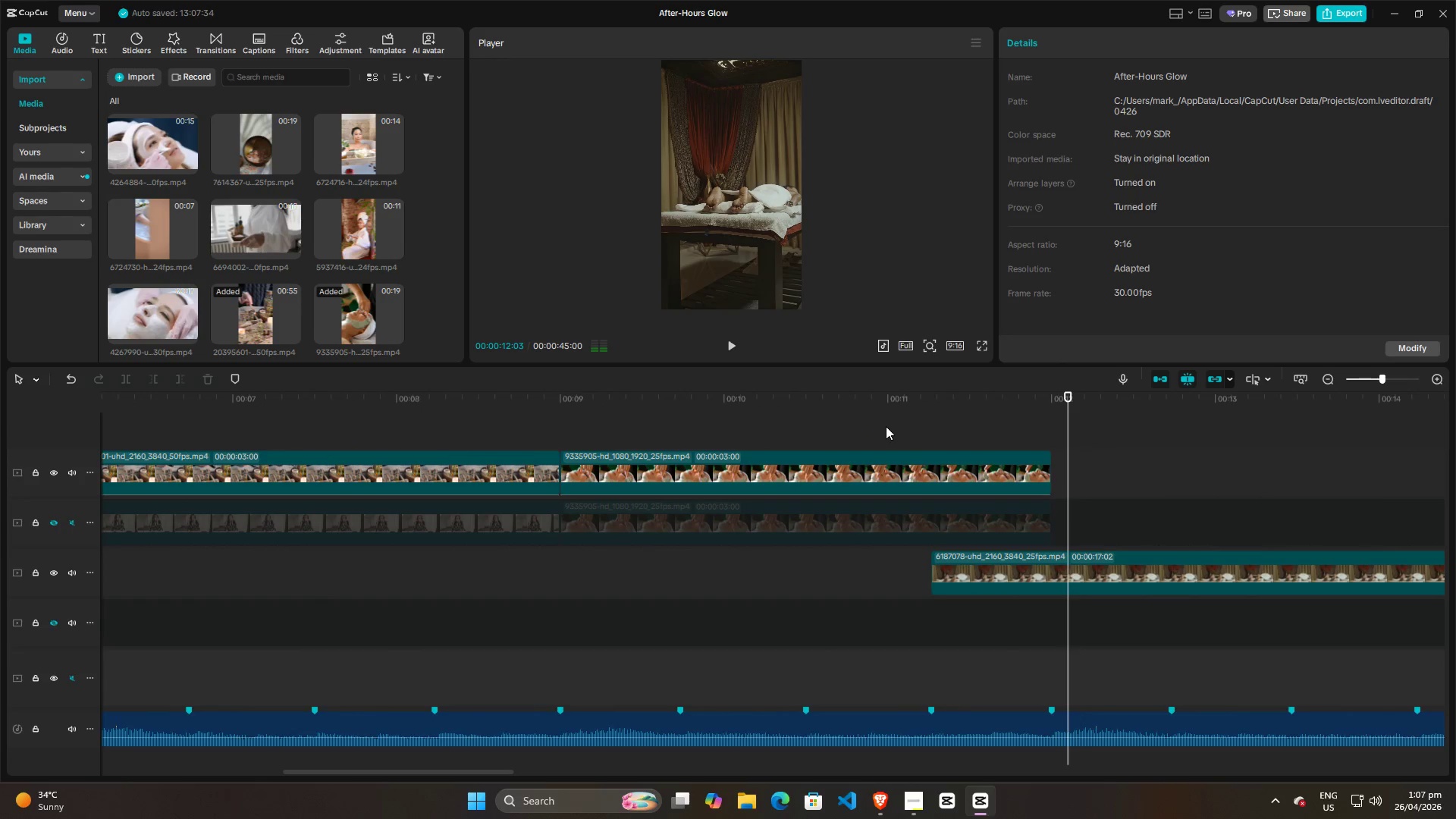 
left_click([893, 426])
 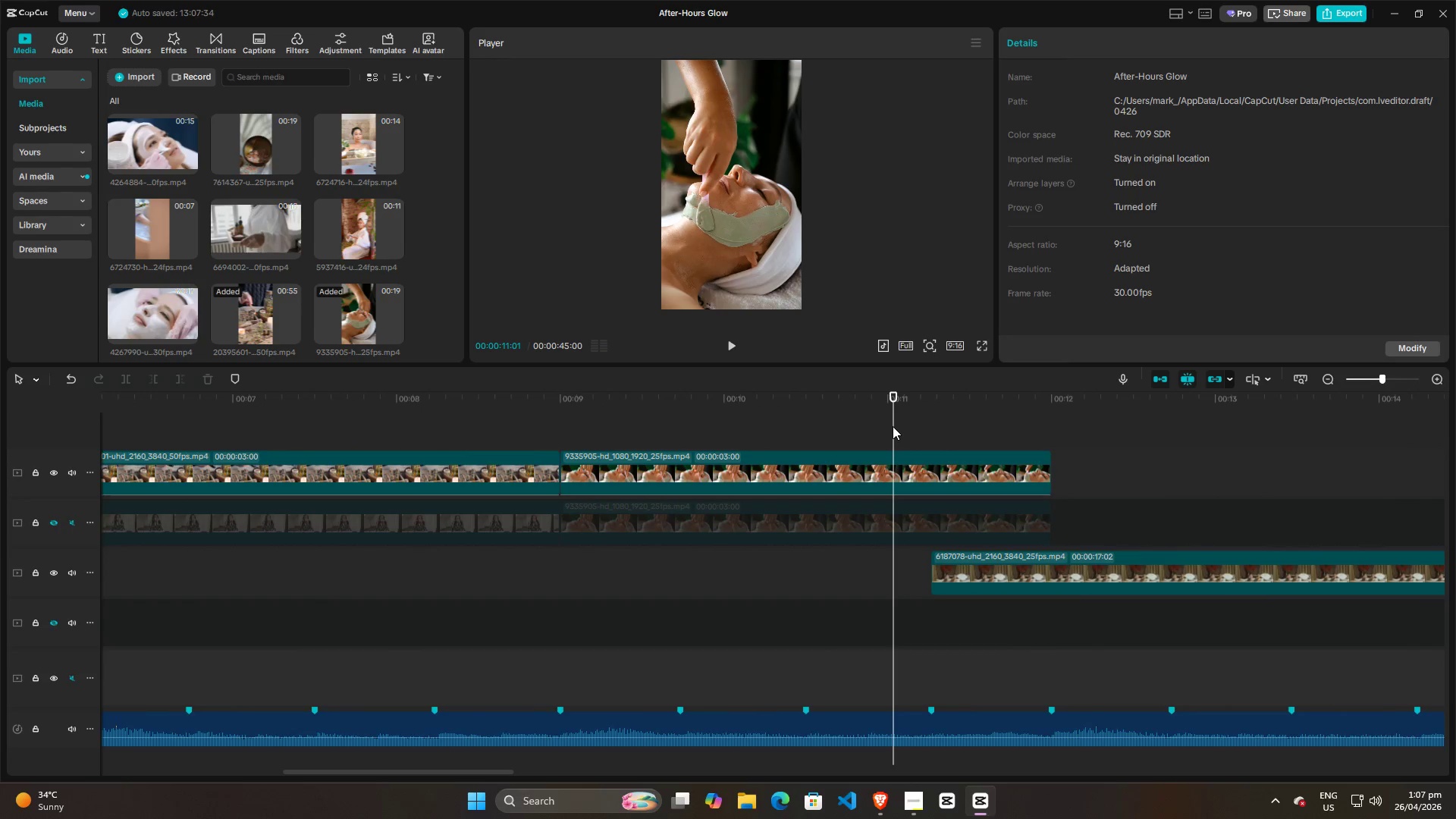 
key(Space)
 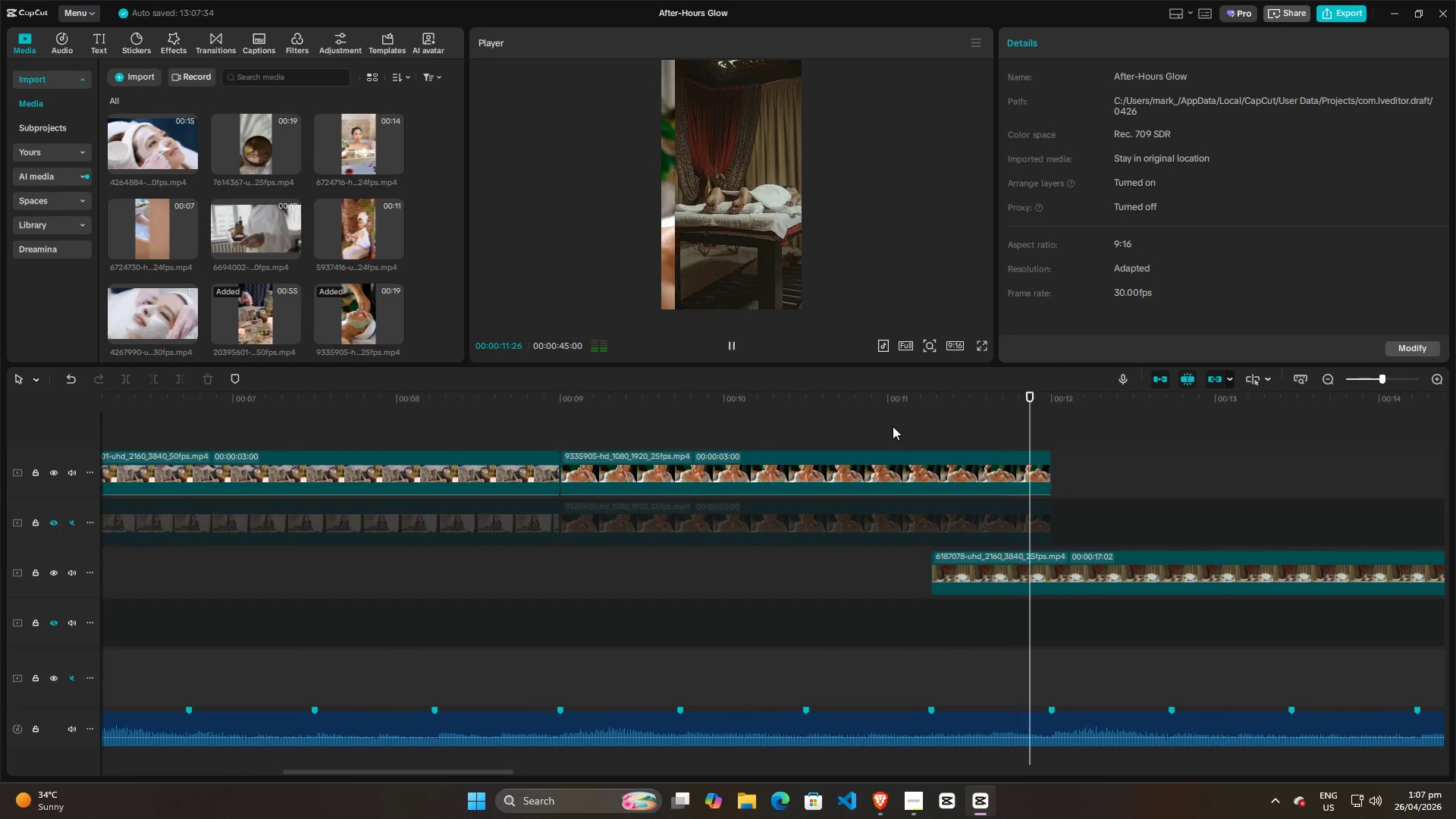 
left_click([894, 425])
 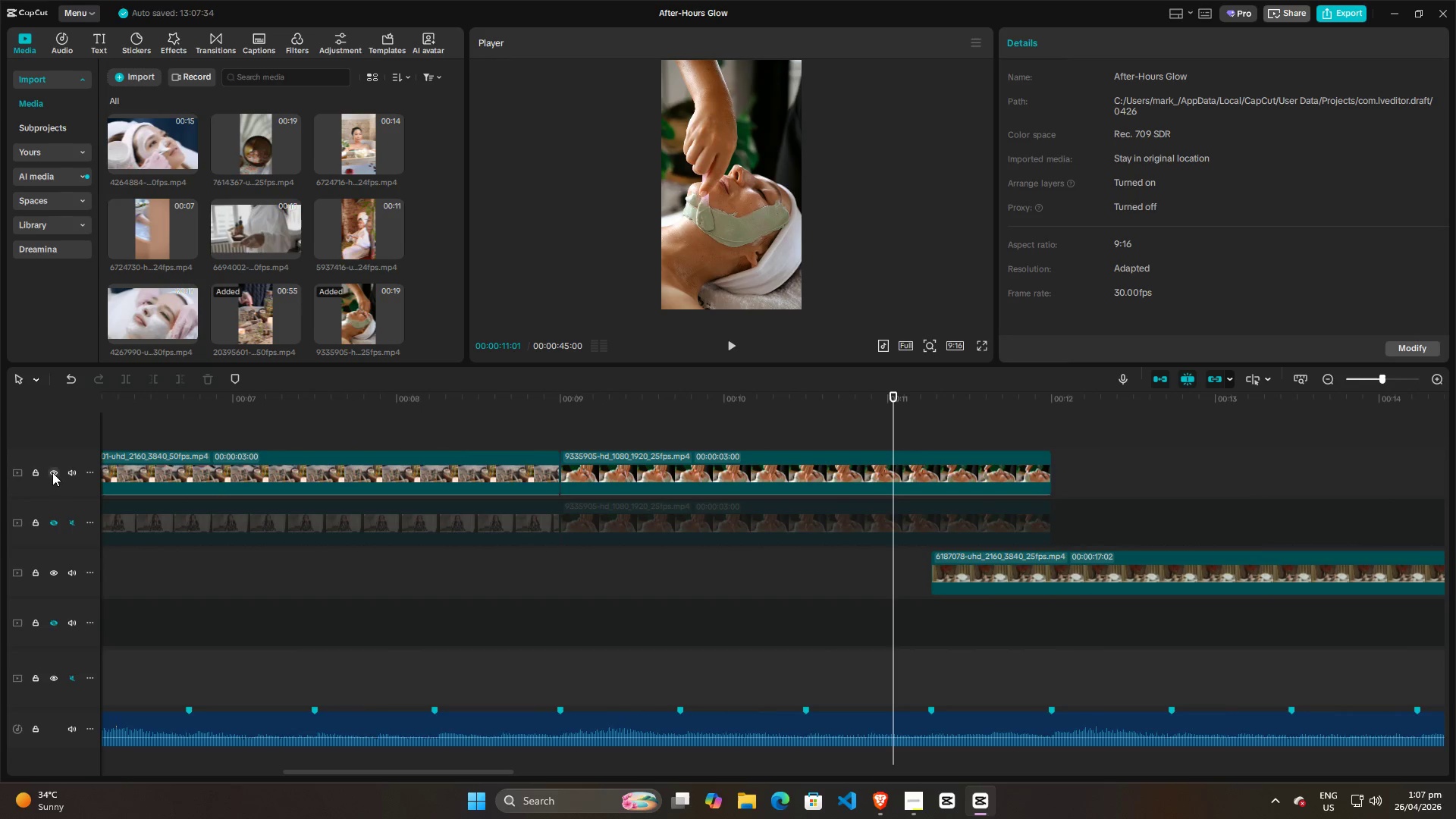 
left_click([52, 472])
 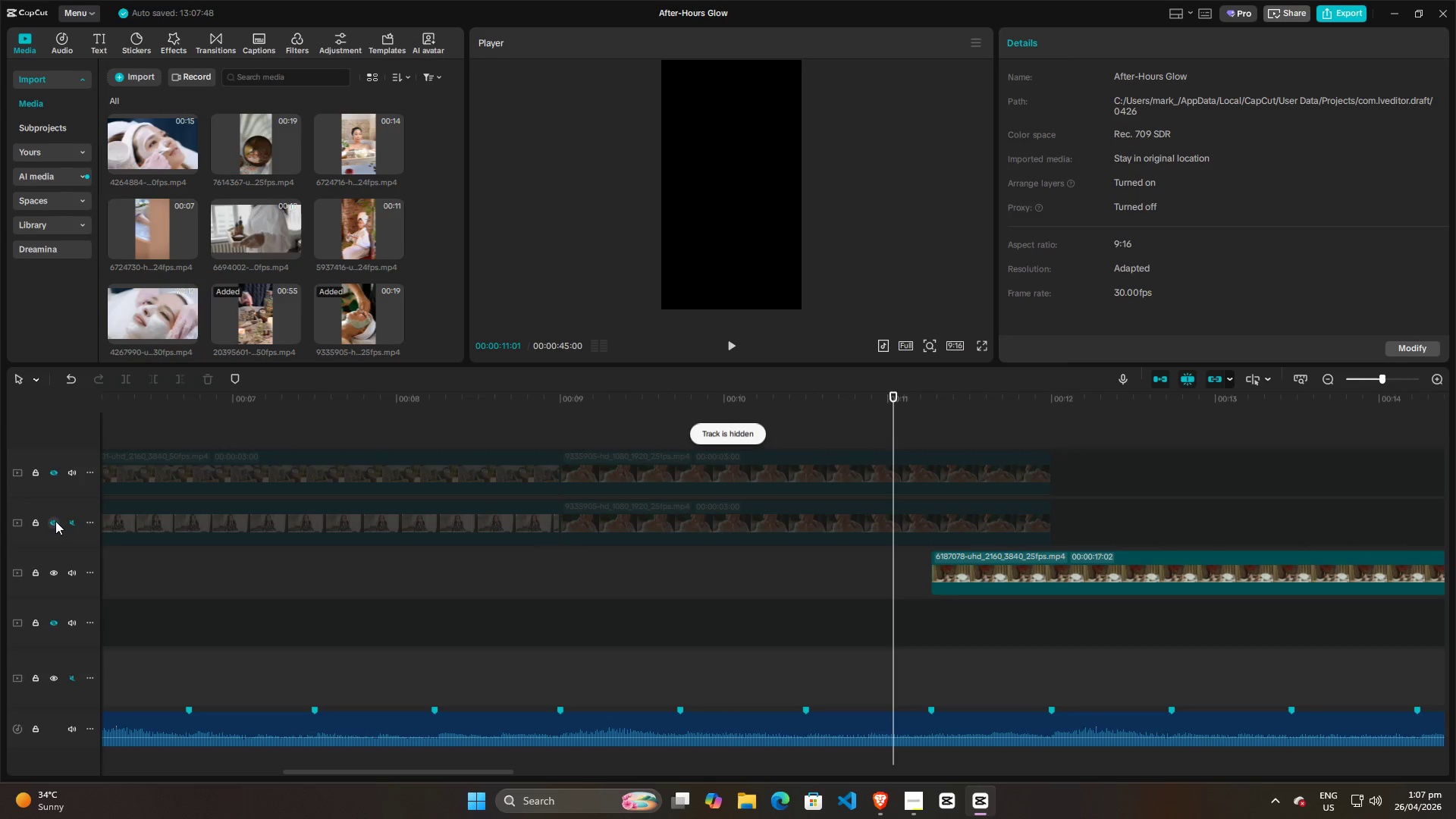 
left_click([55, 522])
 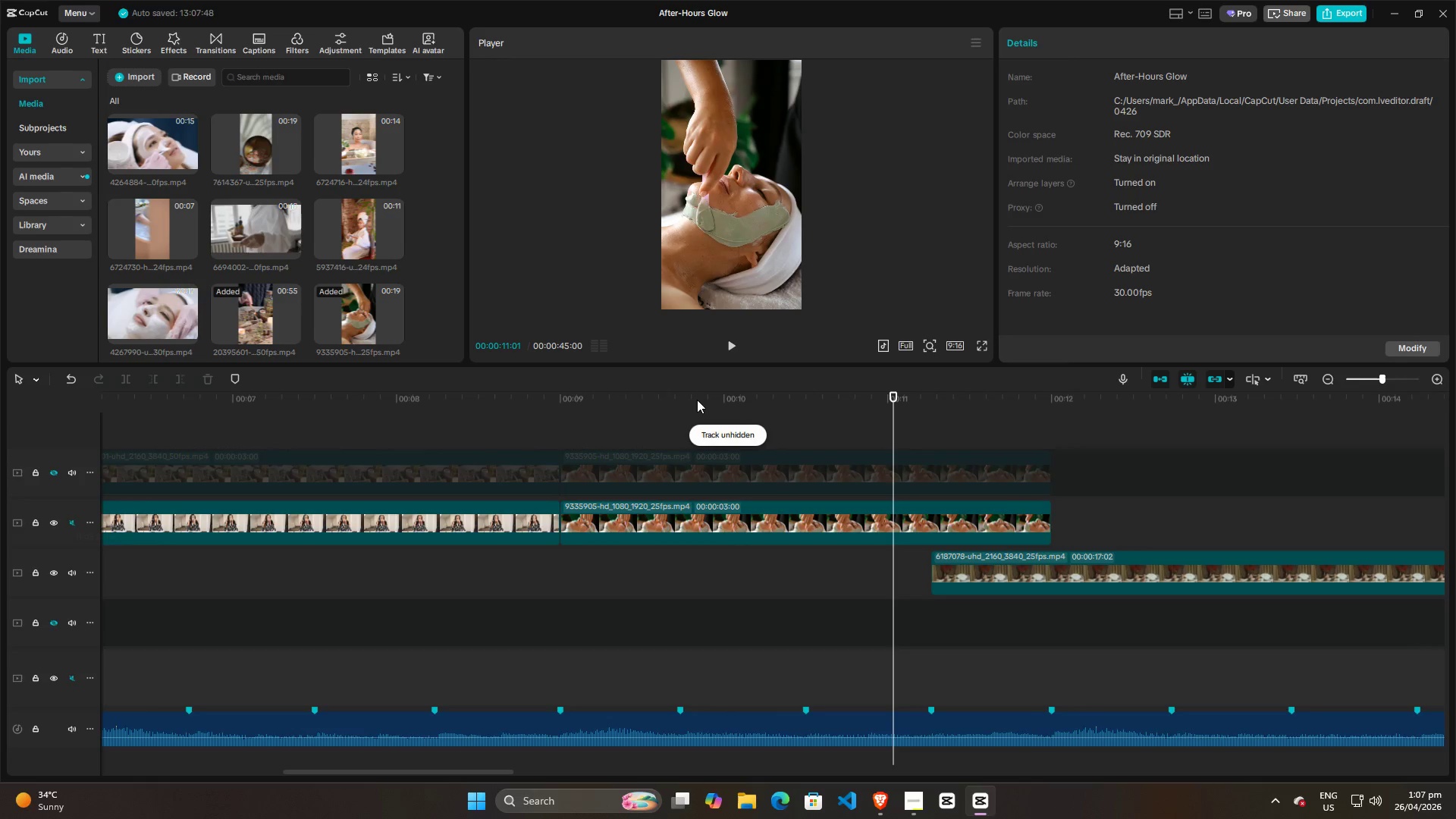 
key(Space)
 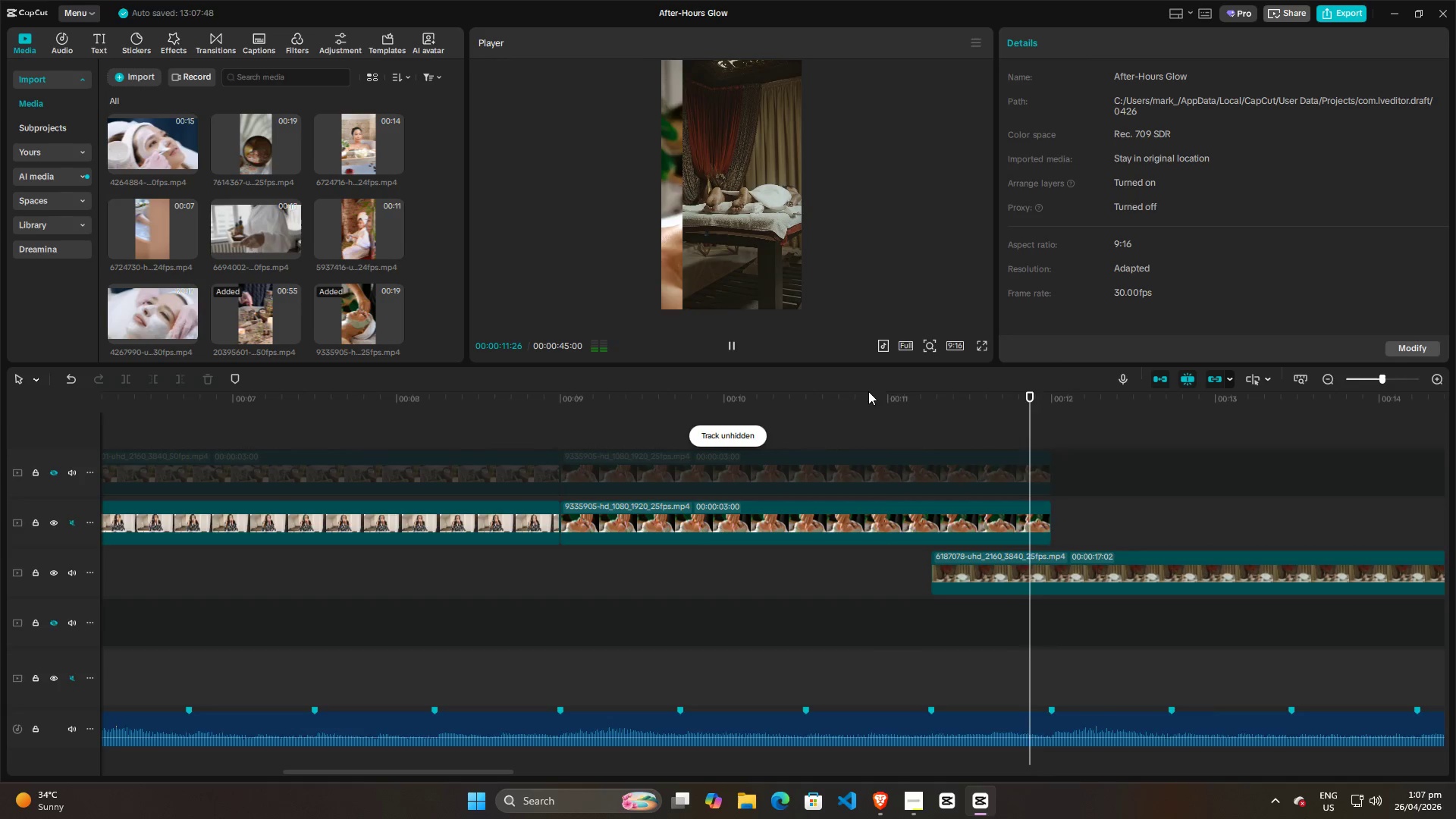 
key(Space)
 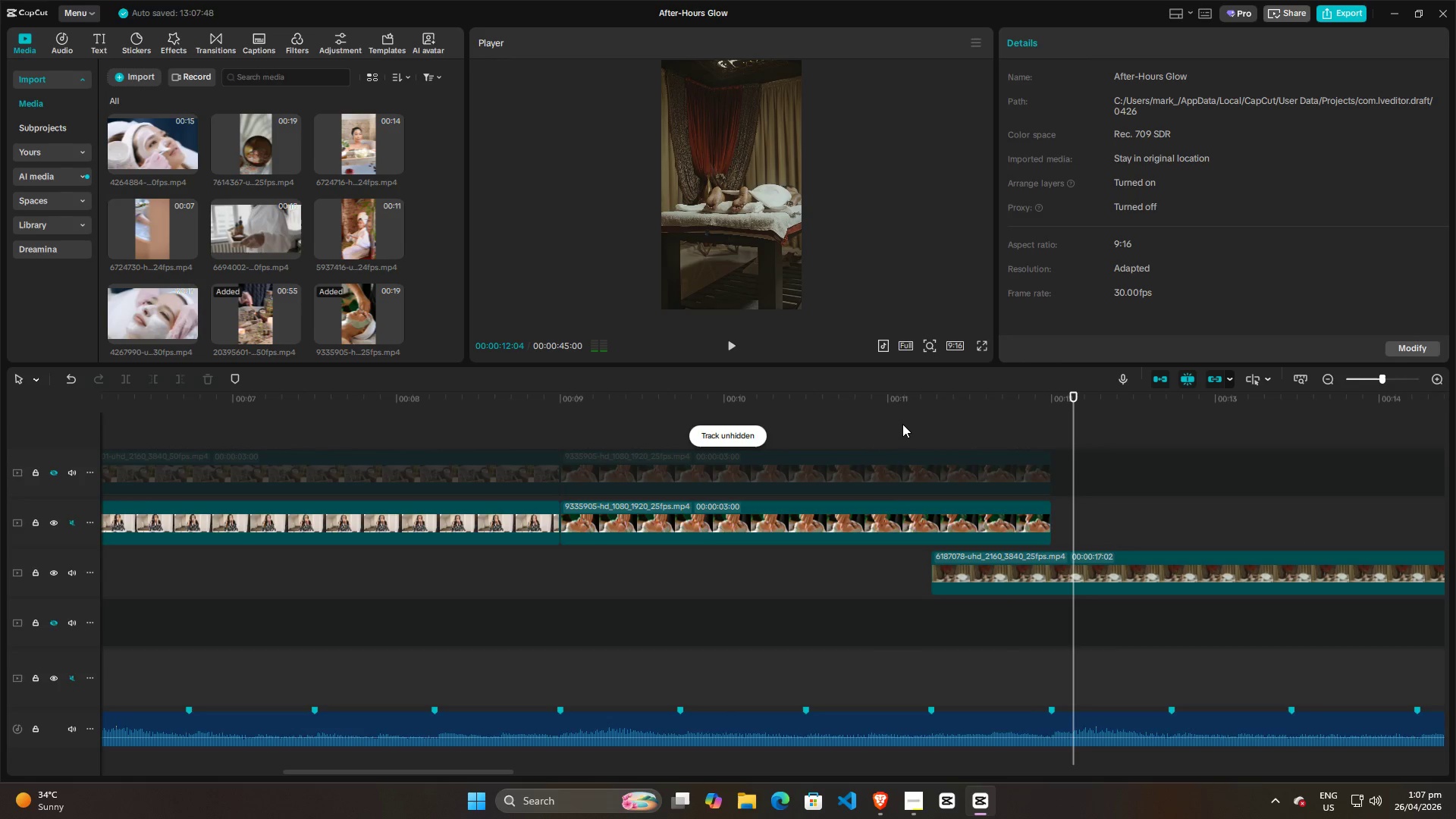 
left_click([901, 425])
 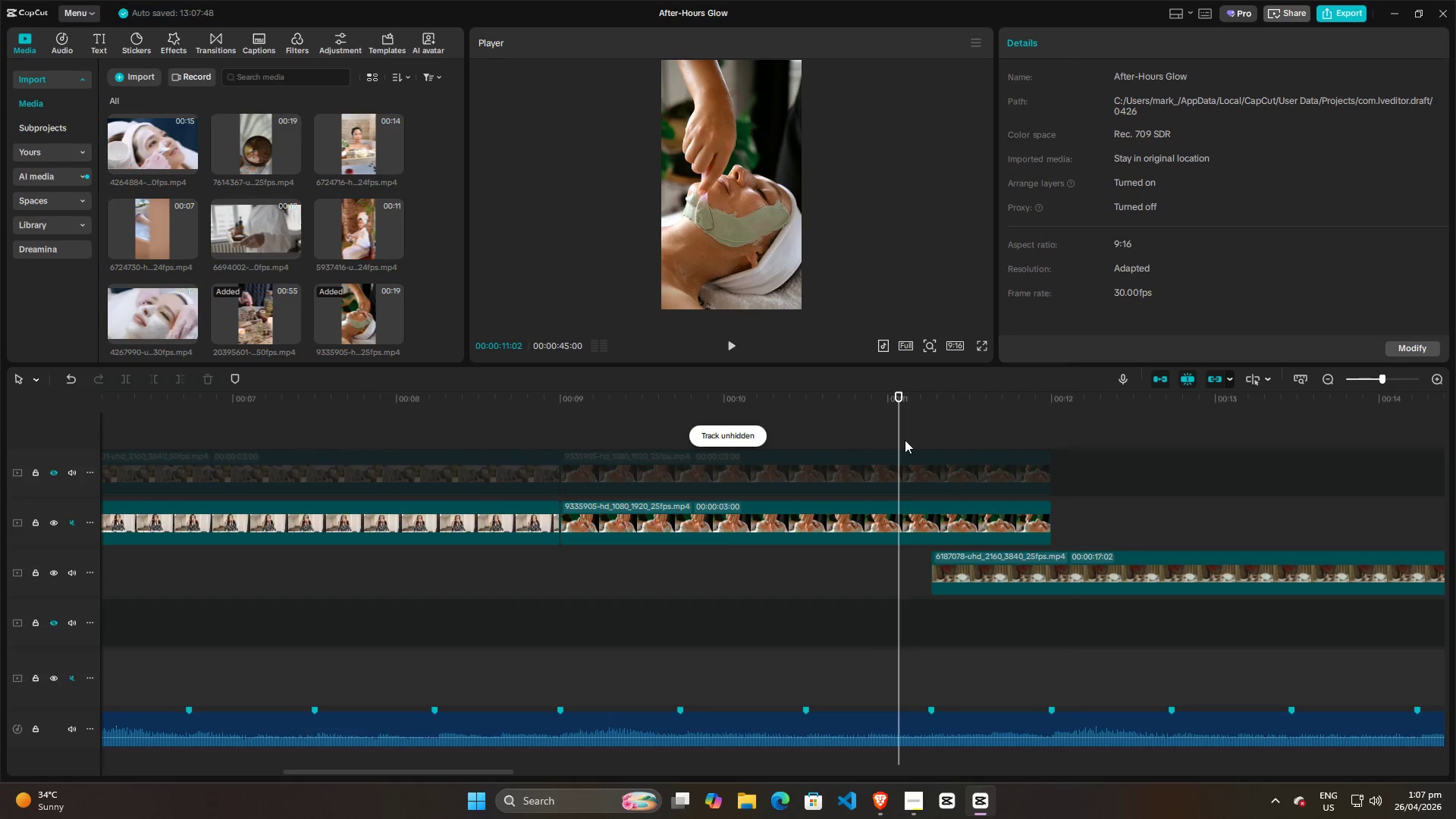 
key(Space)
 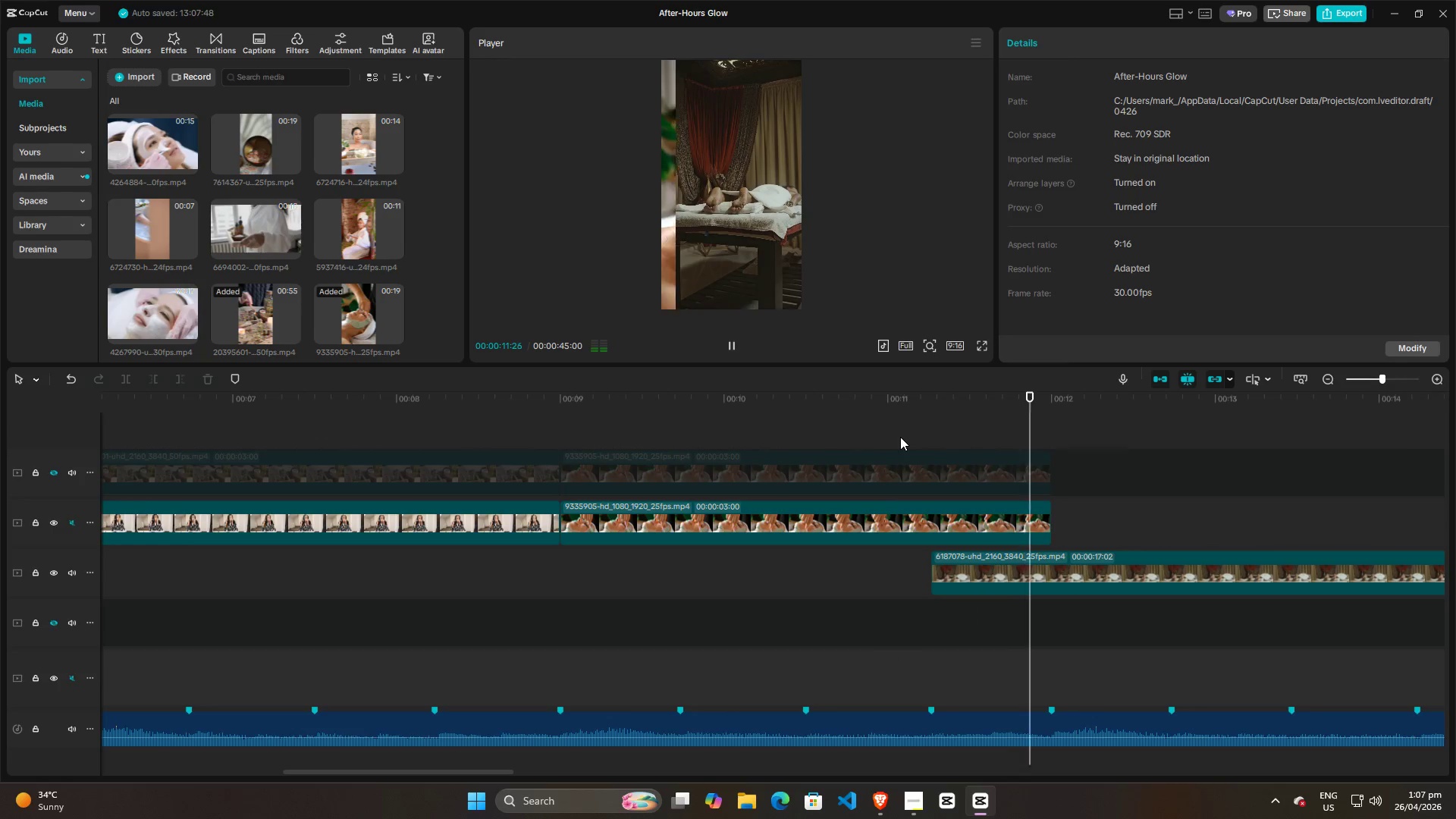 
left_click([900, 437])
 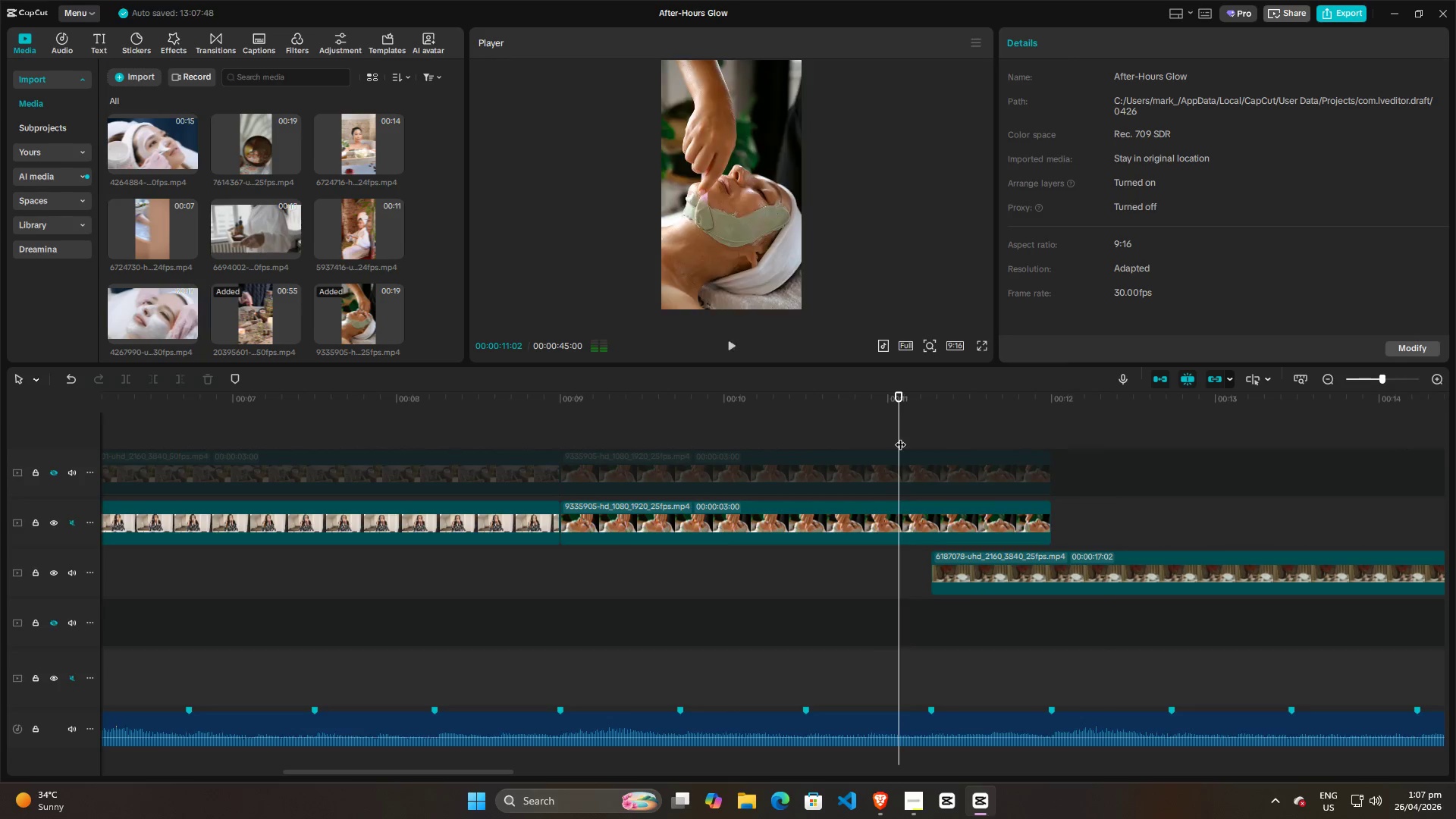 
key(Space)
 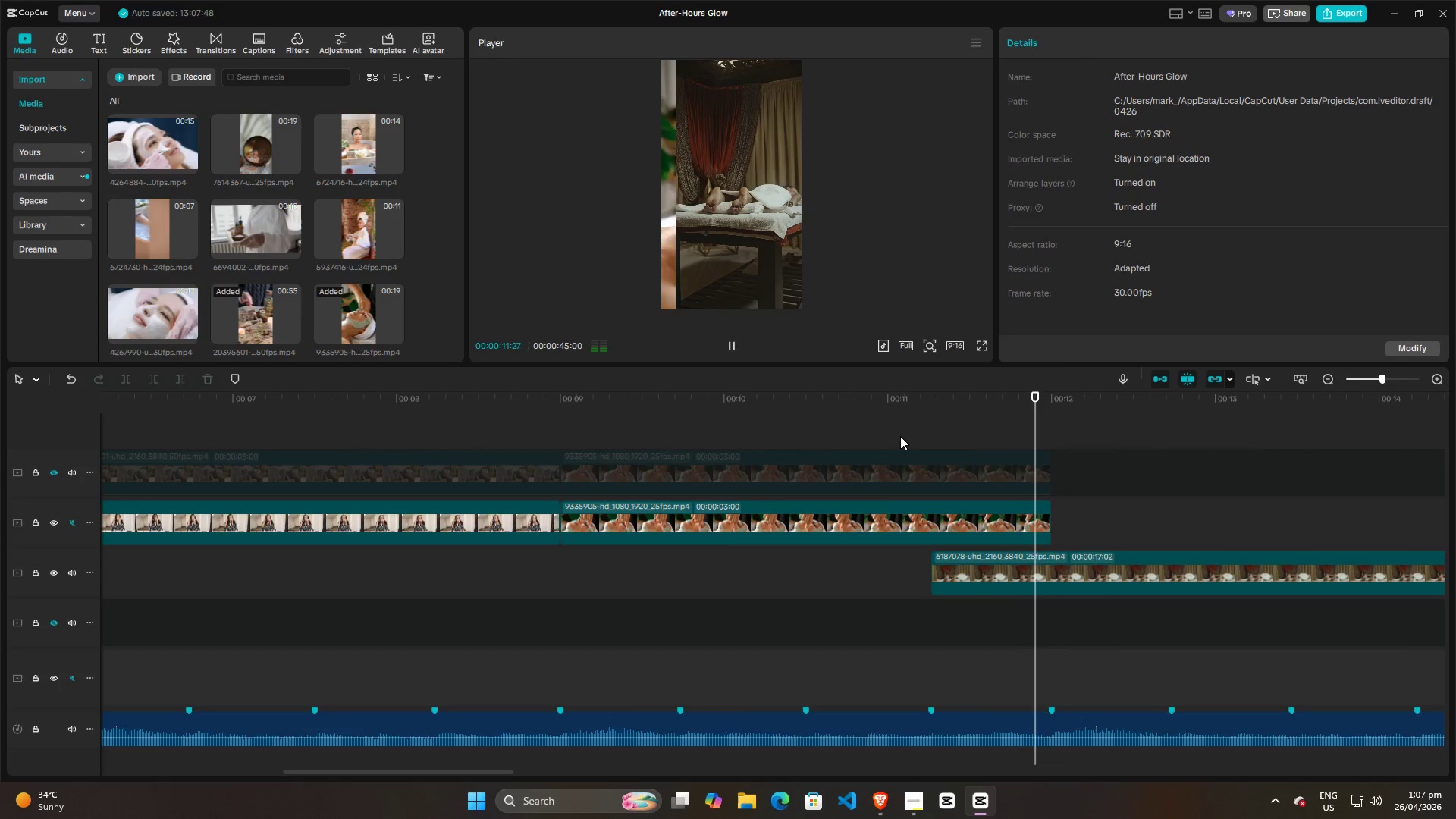 
left_click([900, 436])
 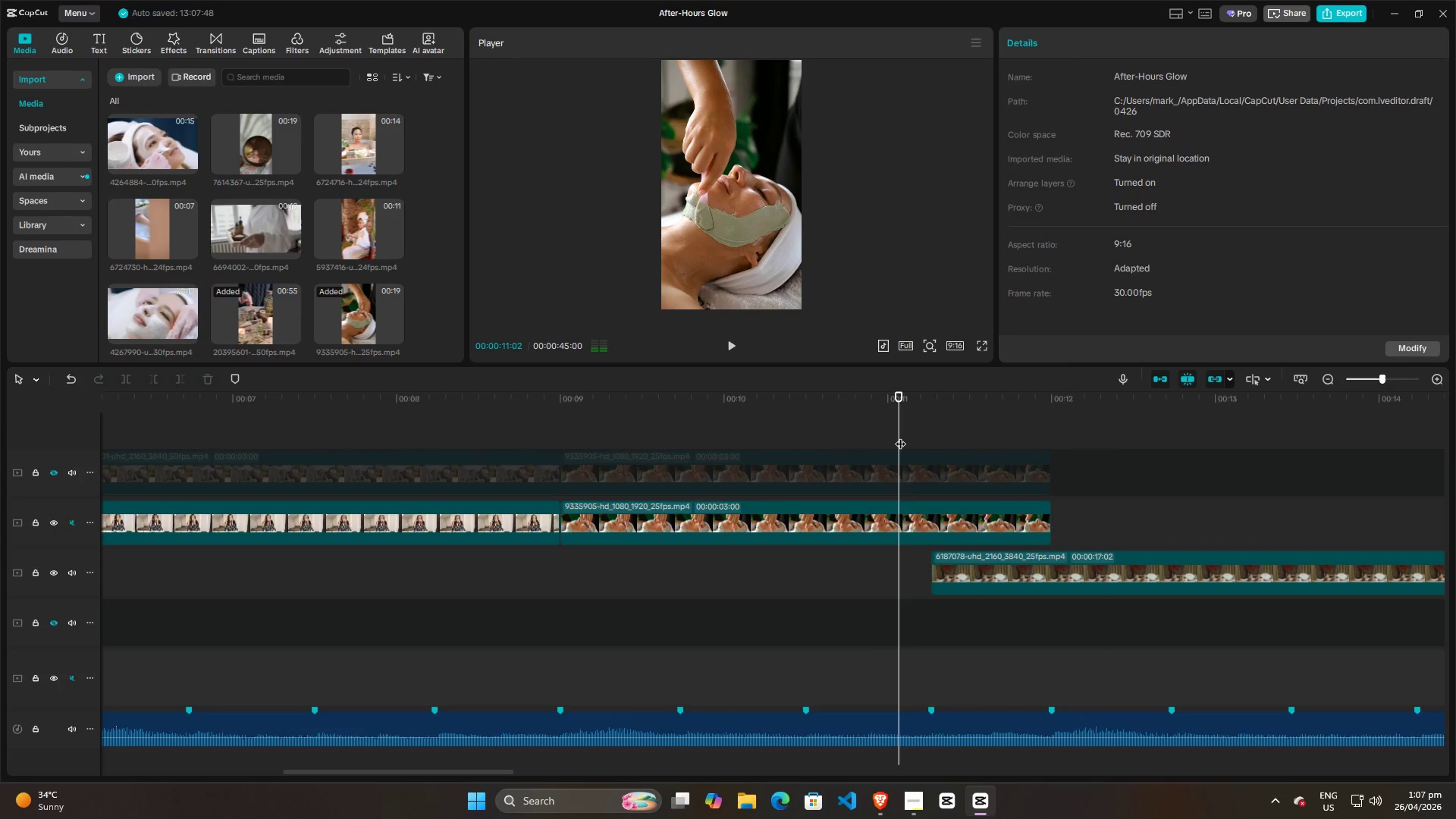 
key(Space)
 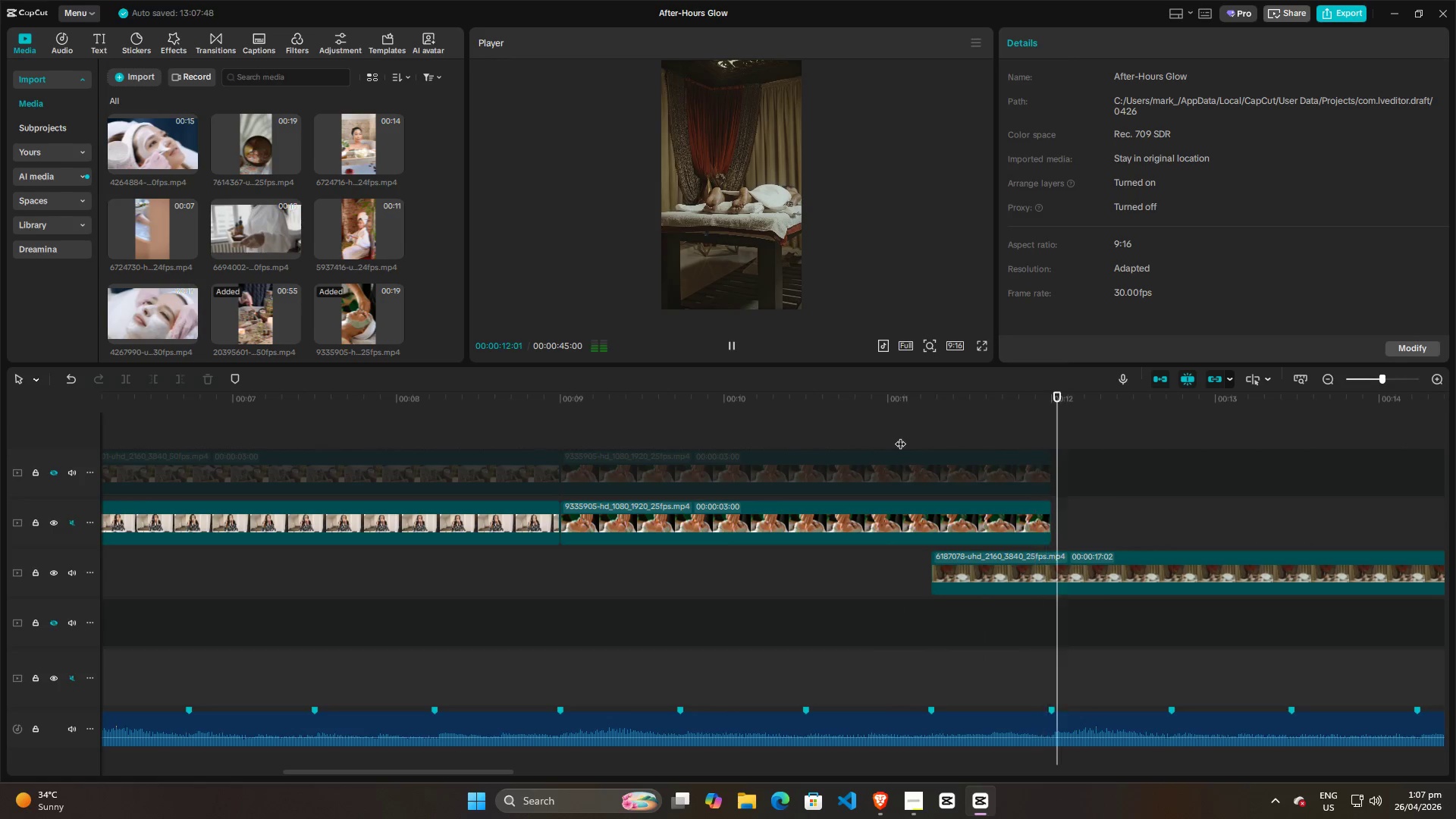 
left_click([900, 436])
 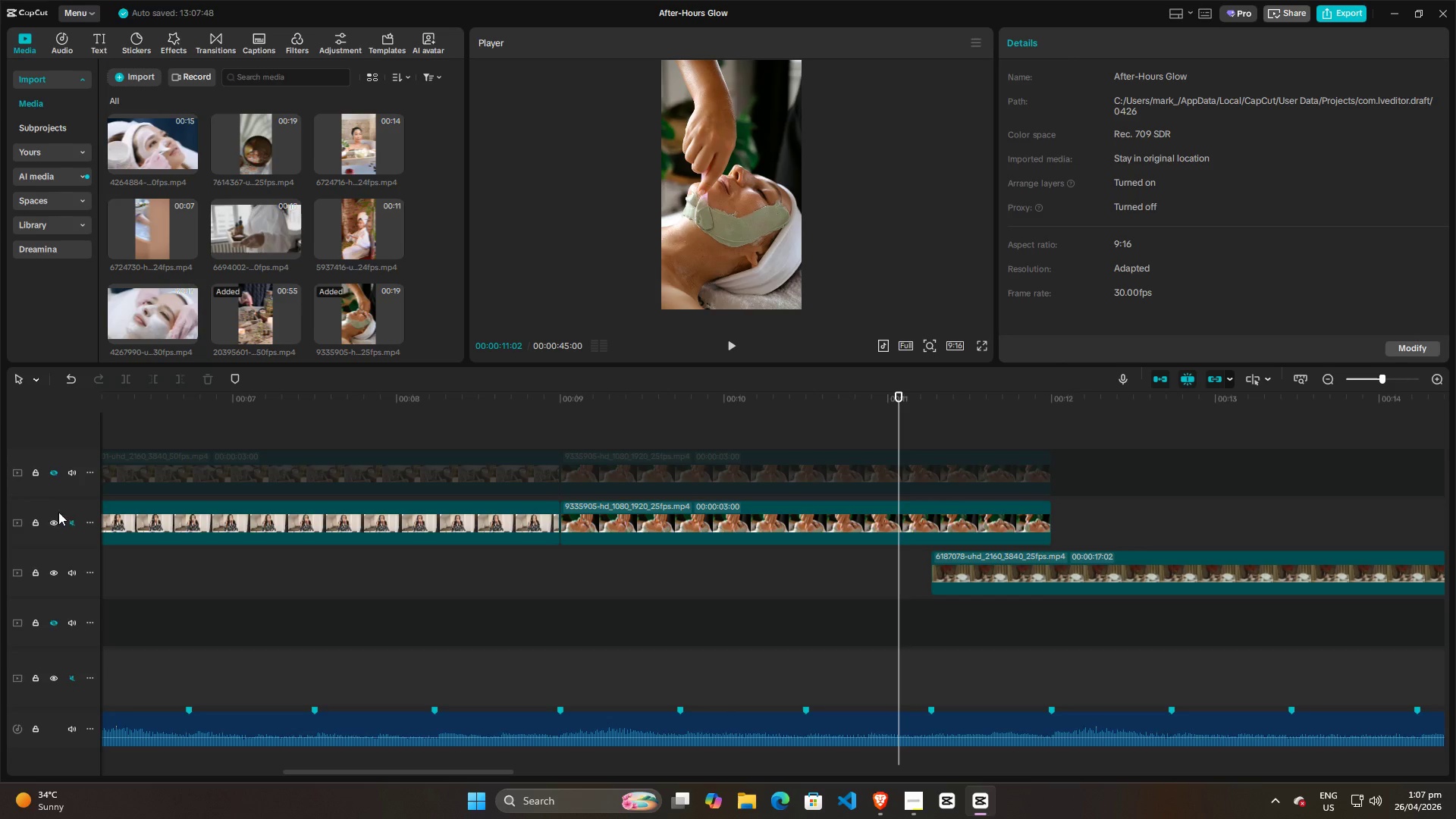 
left_click([49, 524])
 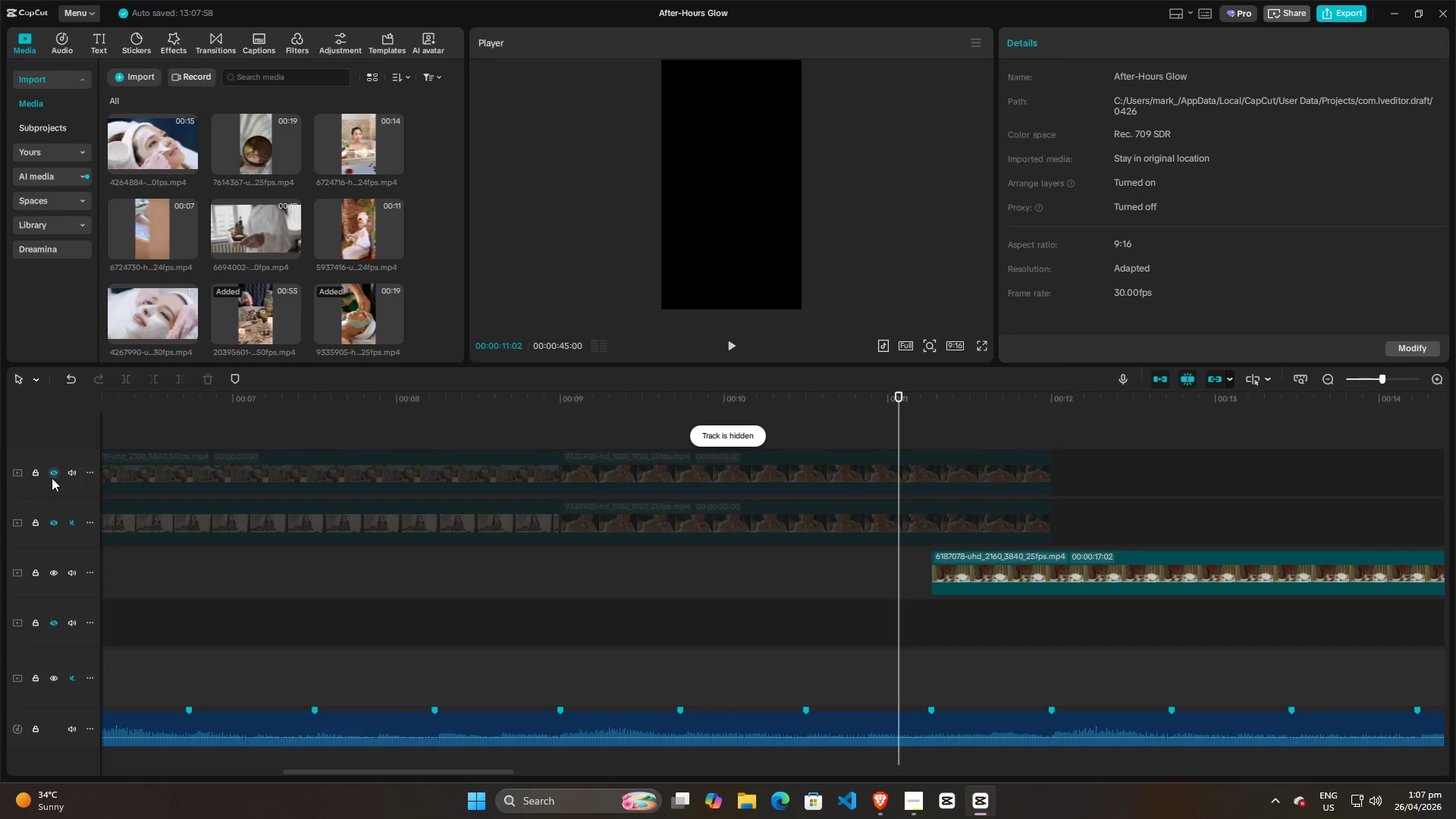 
left_click([52, 472])
 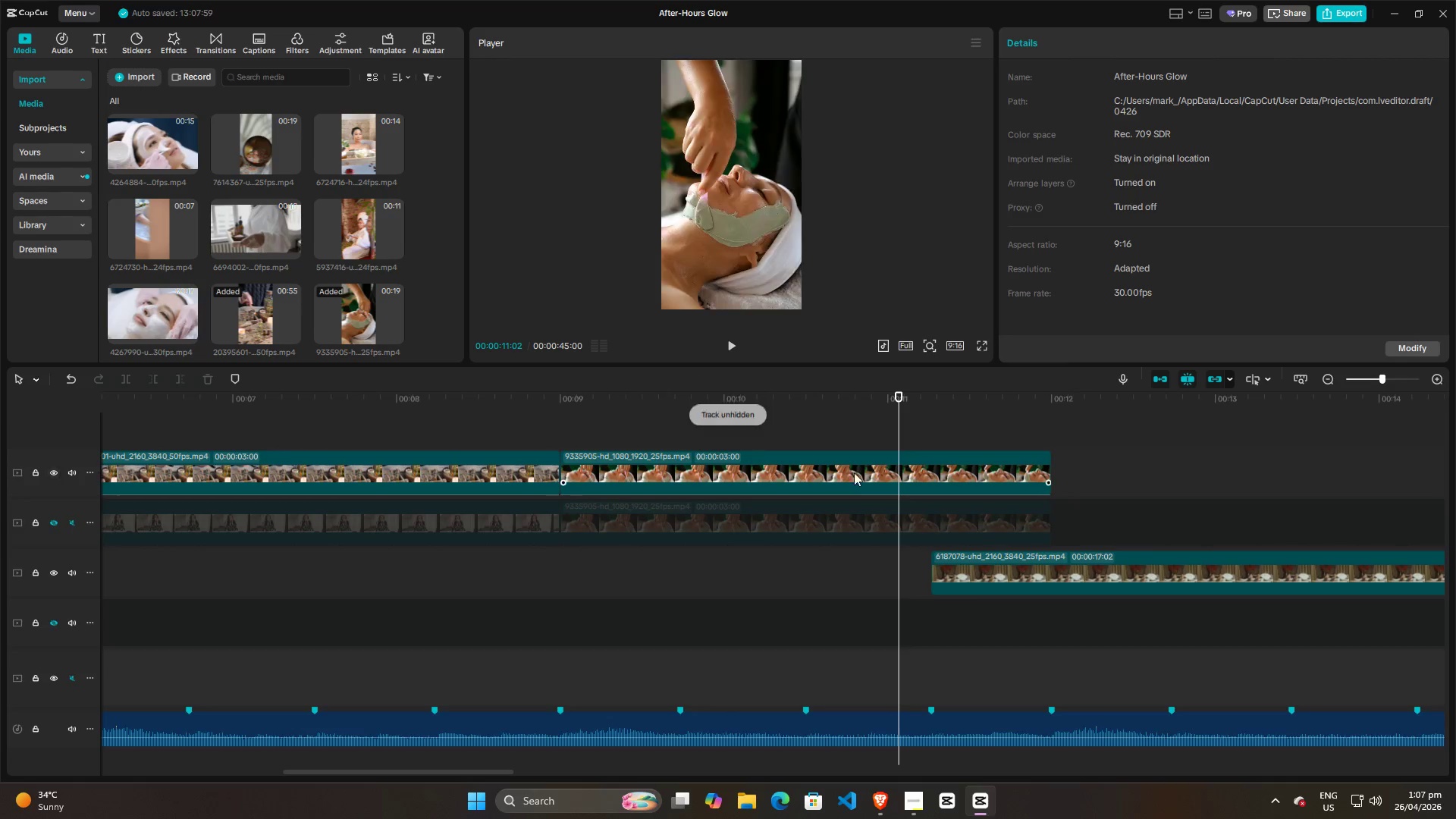 
key(Space)
 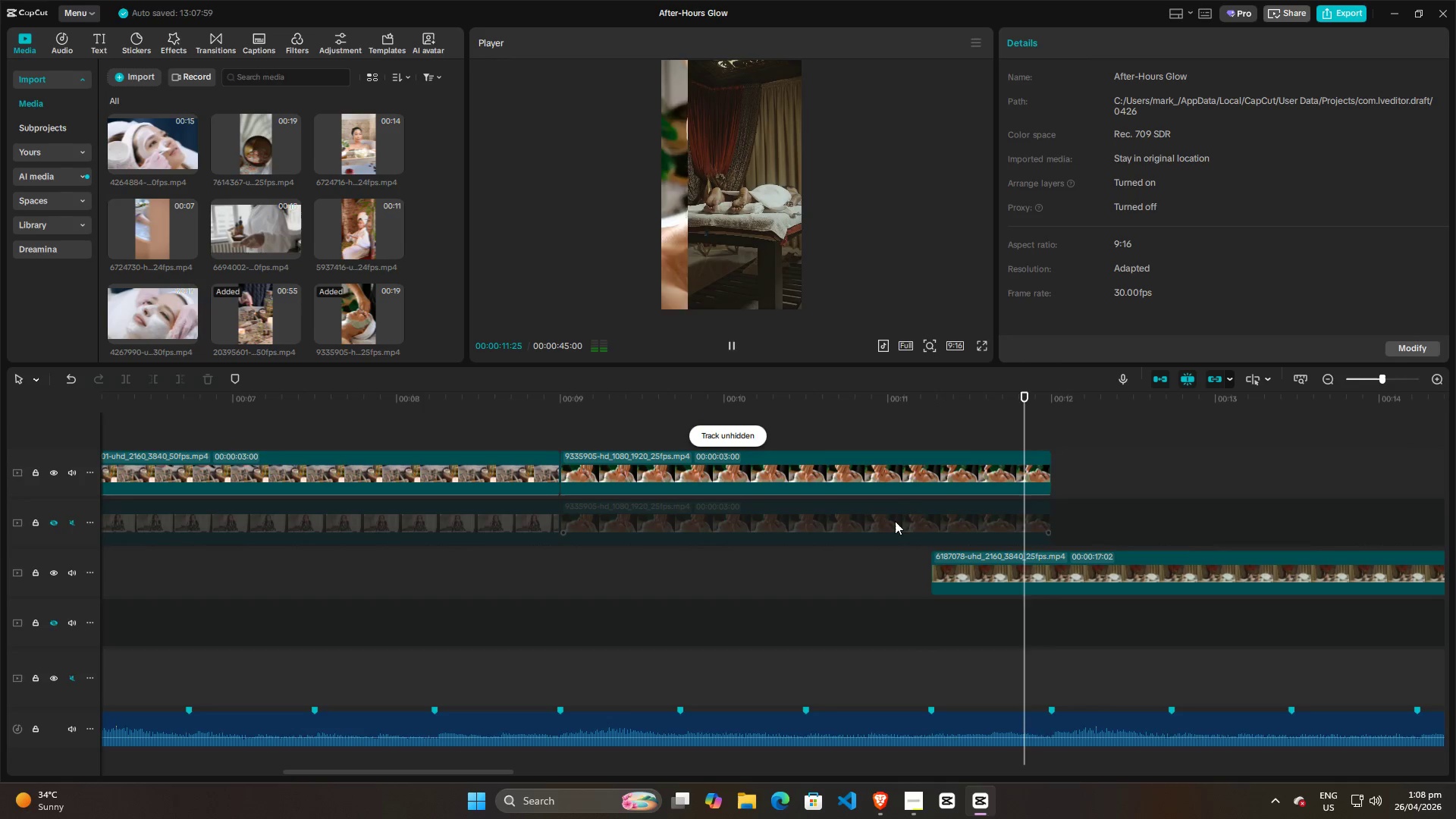 
key(Space)
 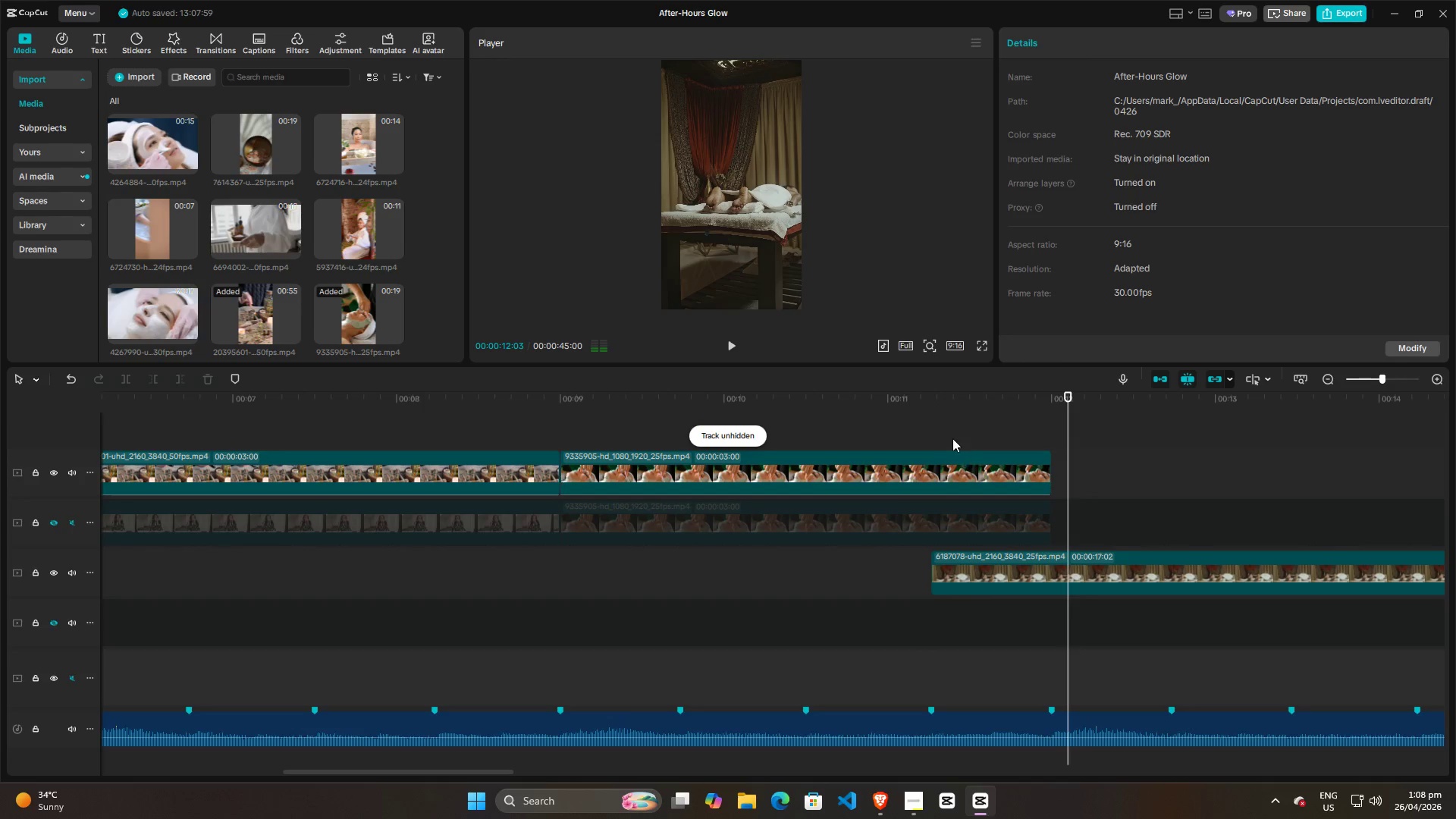 
left_click([950, 436])
 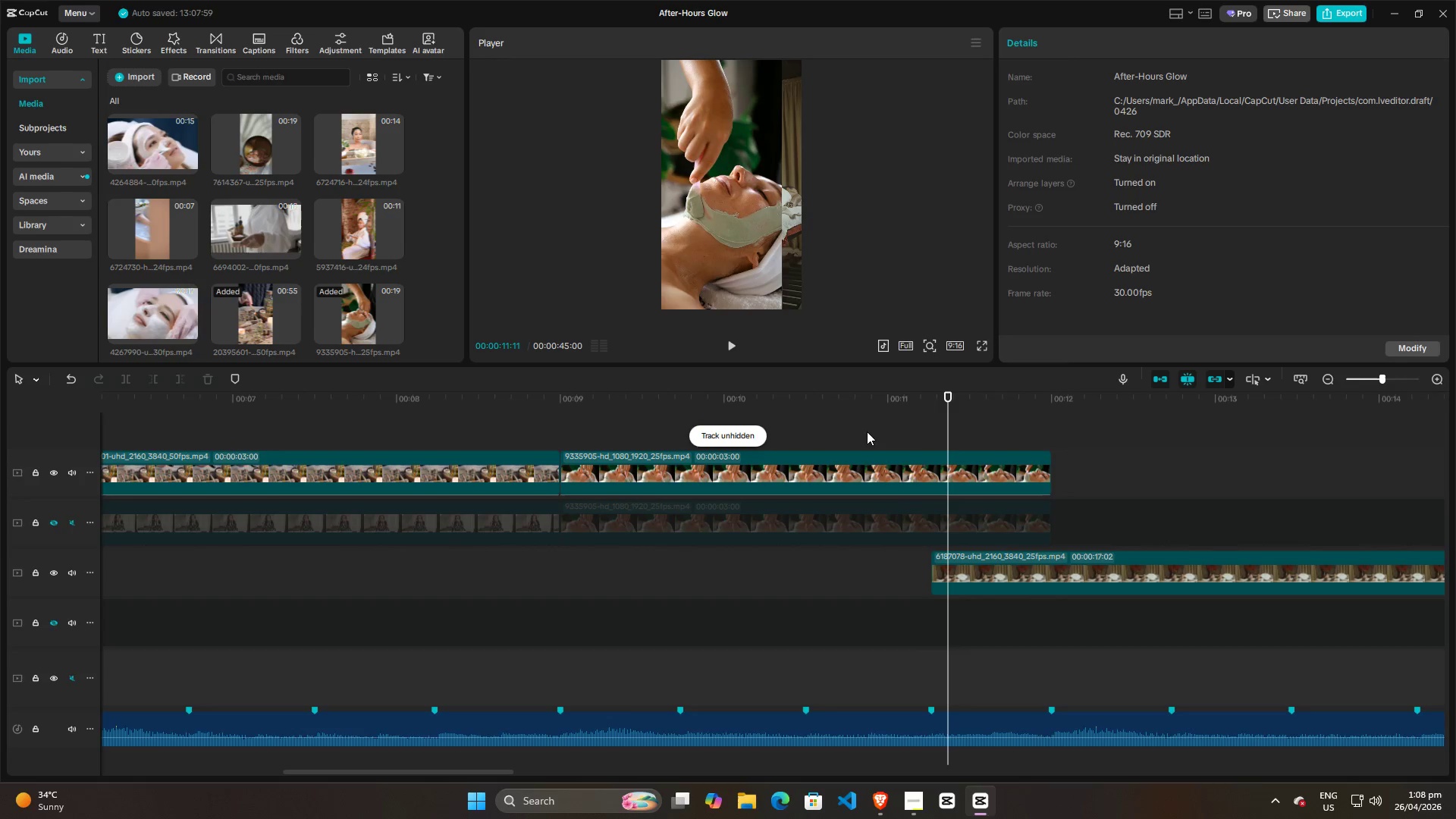 
left_click([889, 426])
 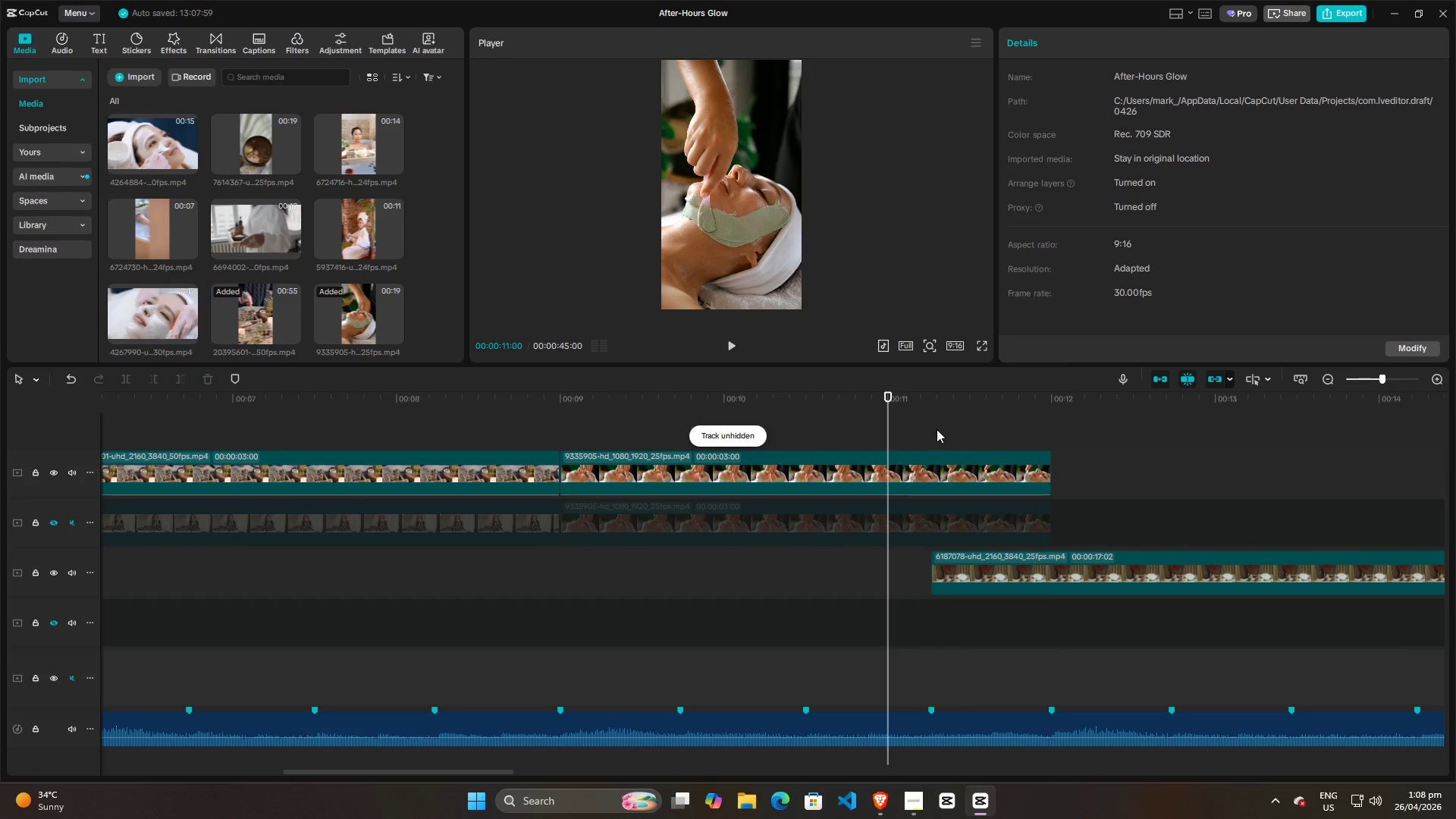 
key(Space)
 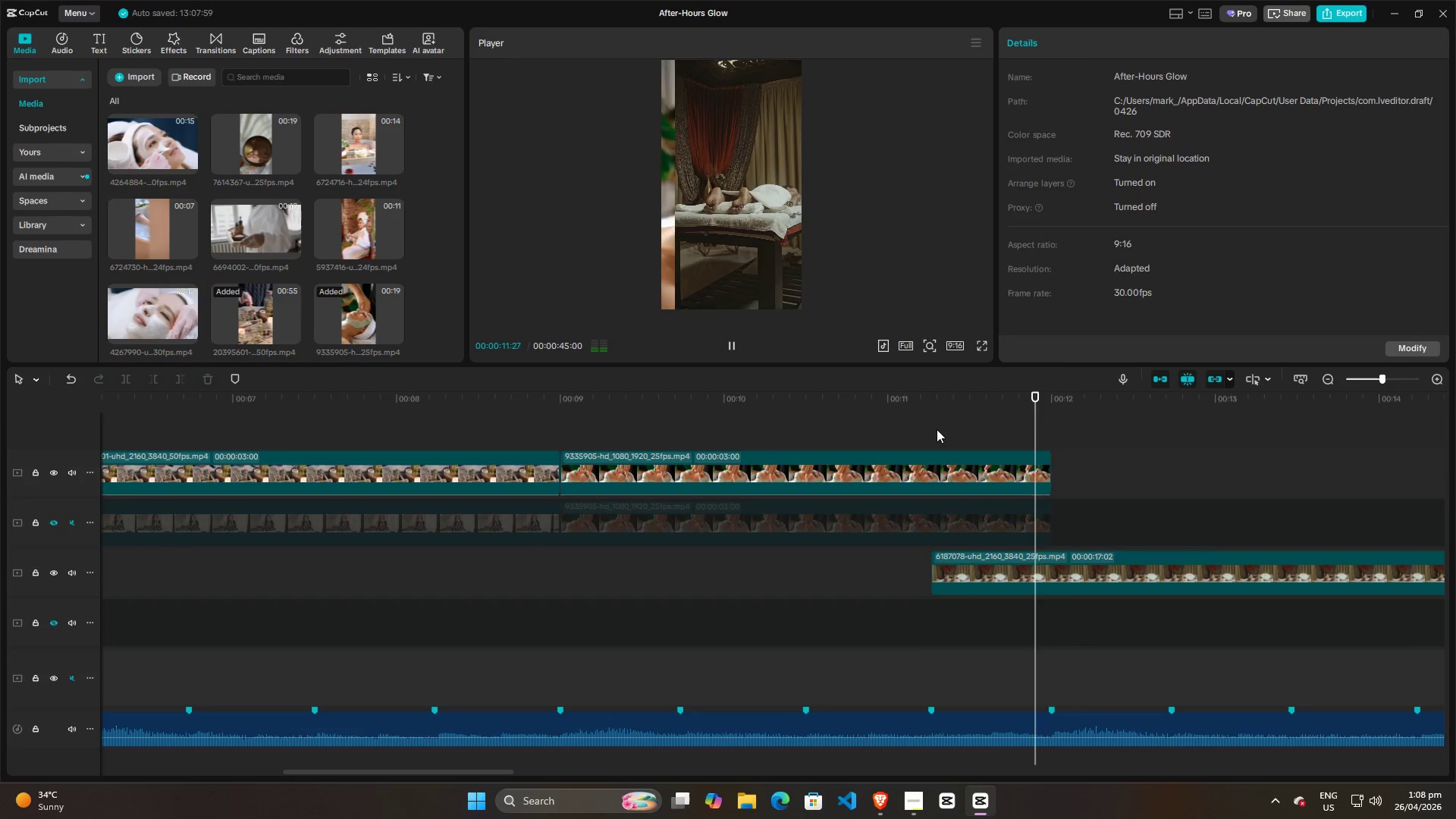 
key(Space)
 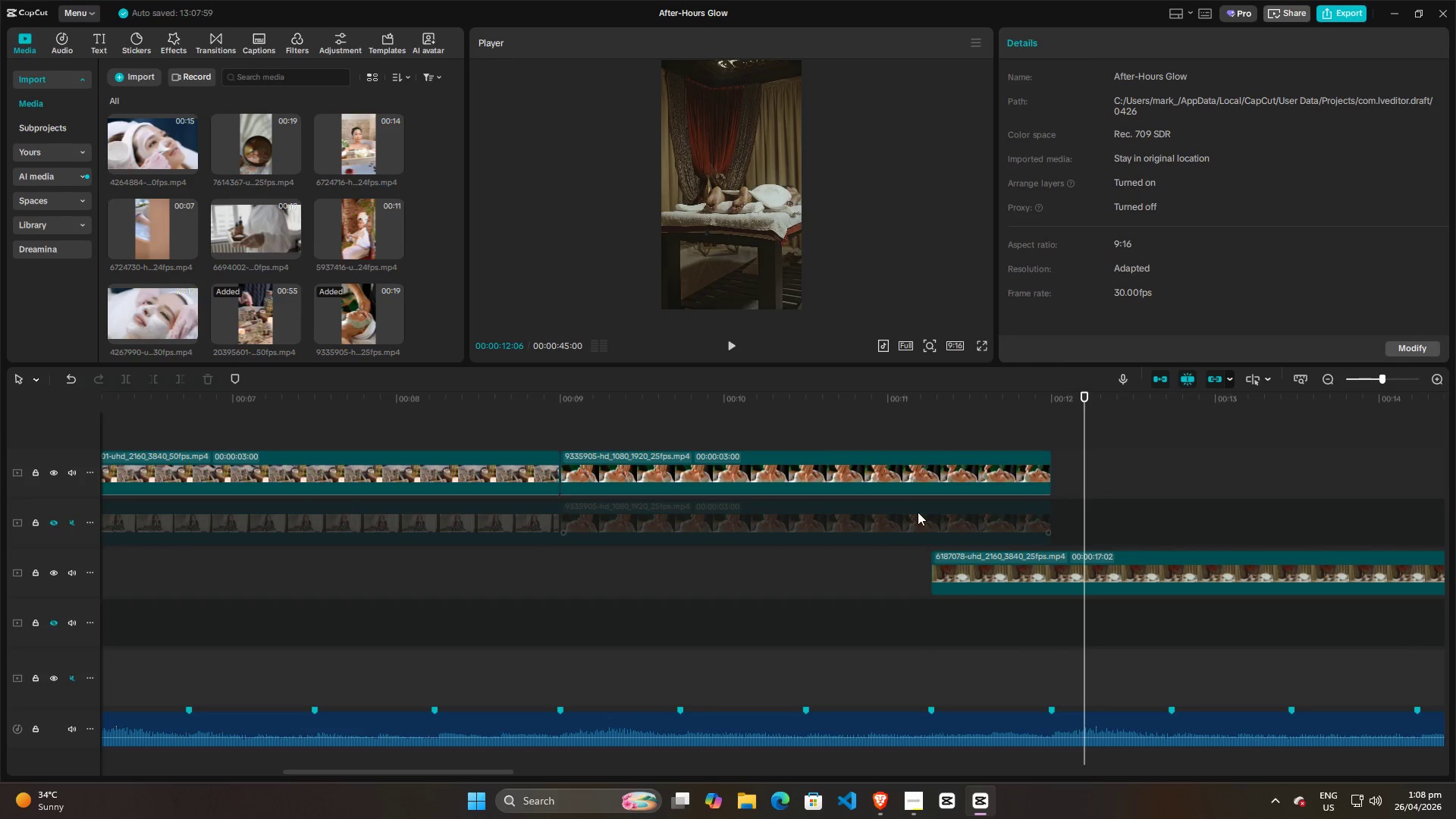 
left_click([918, 513])
 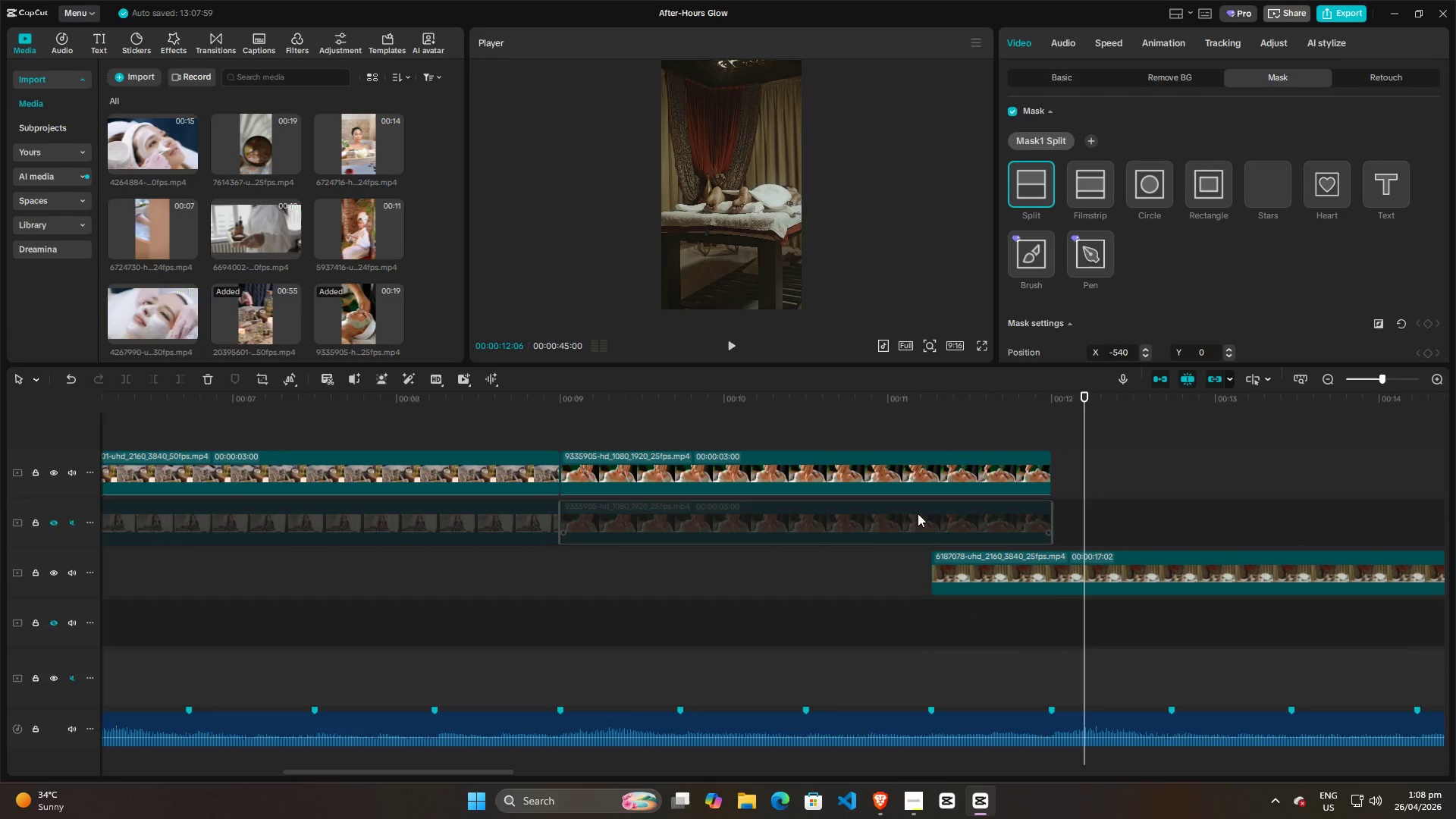 
key(Backspace)
 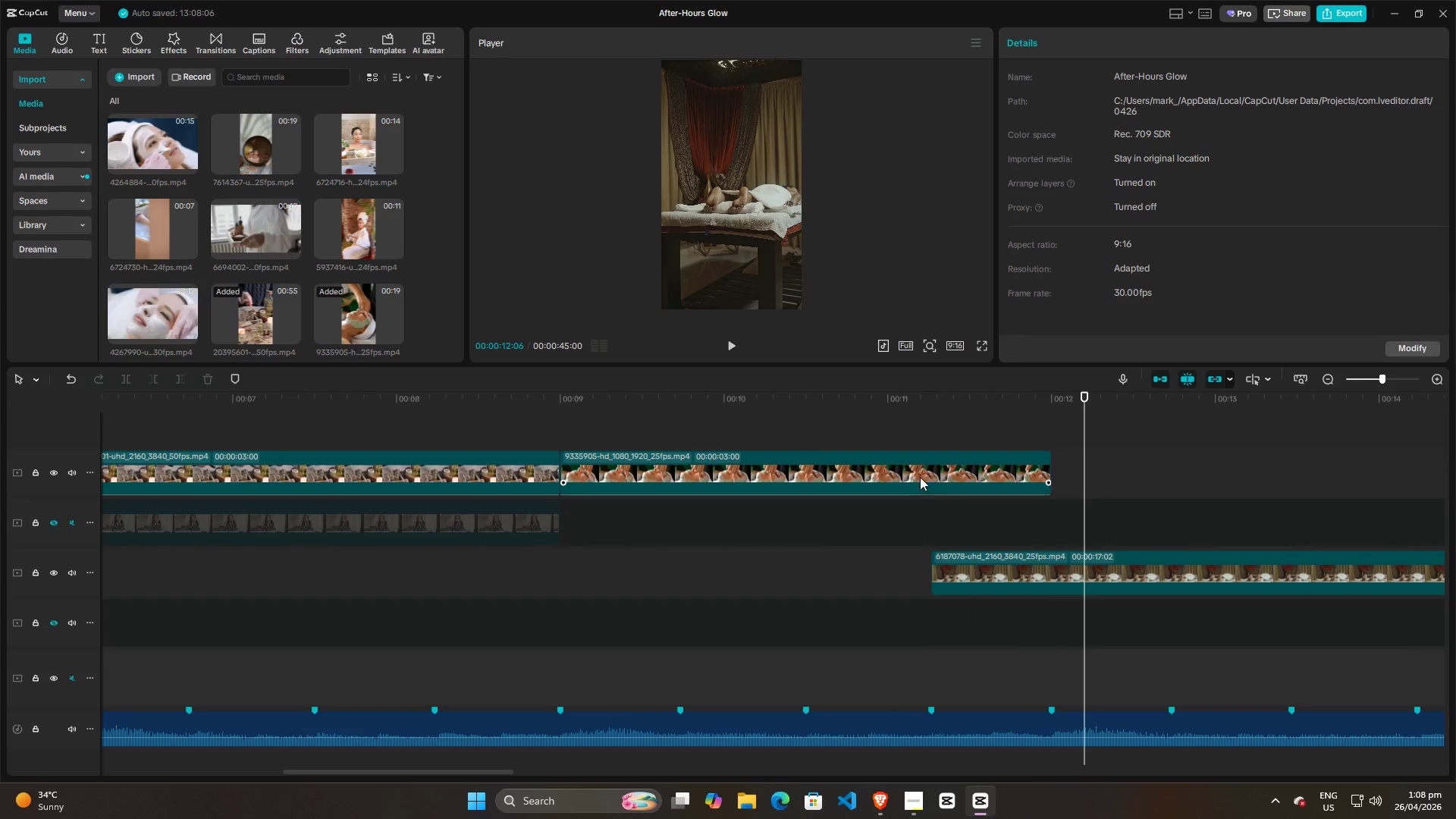 
left_click_drag(start_coordinate=[920, 477], to_coordinate=[919, 526])
 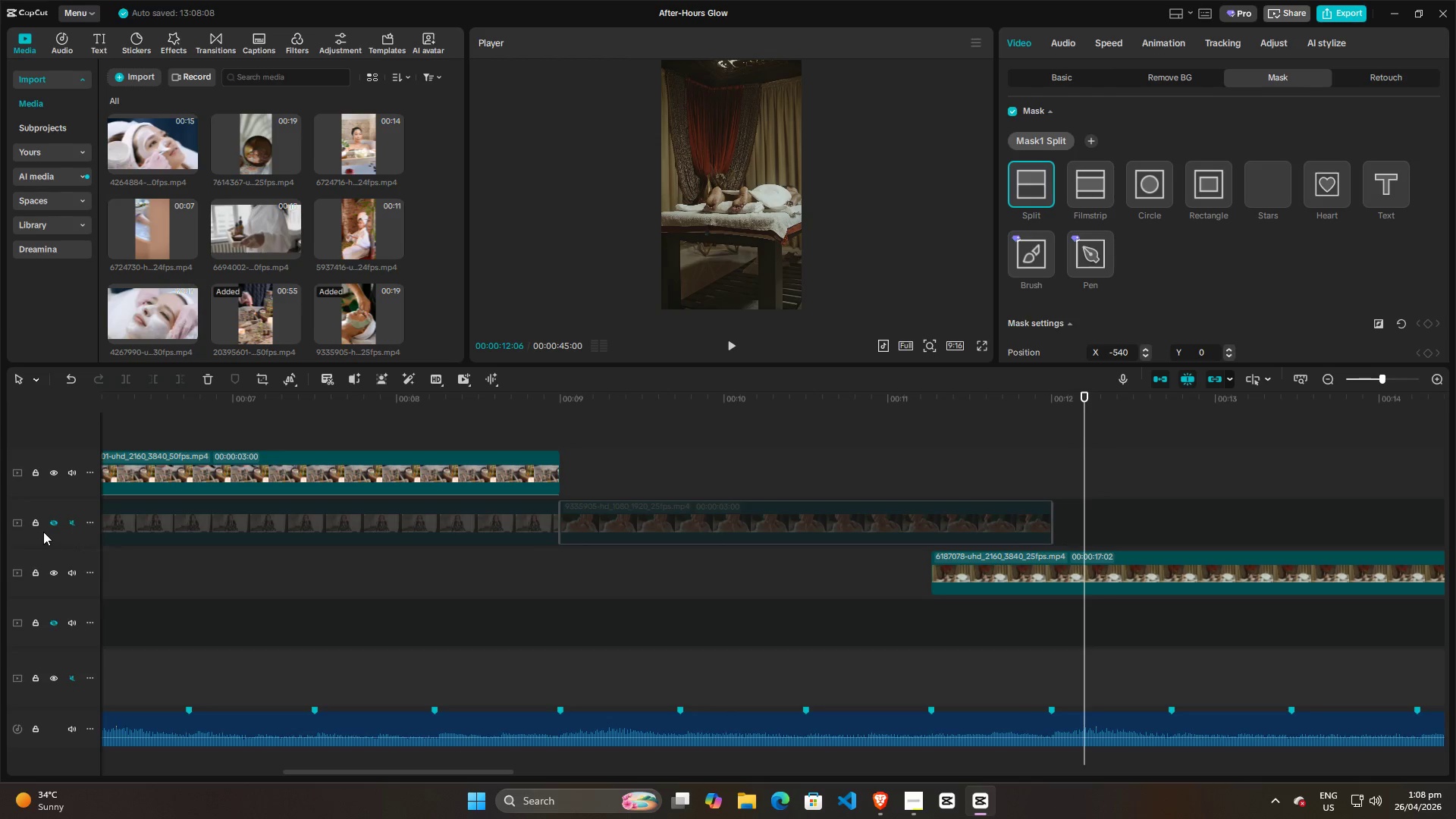 
left_click([51, 522])
 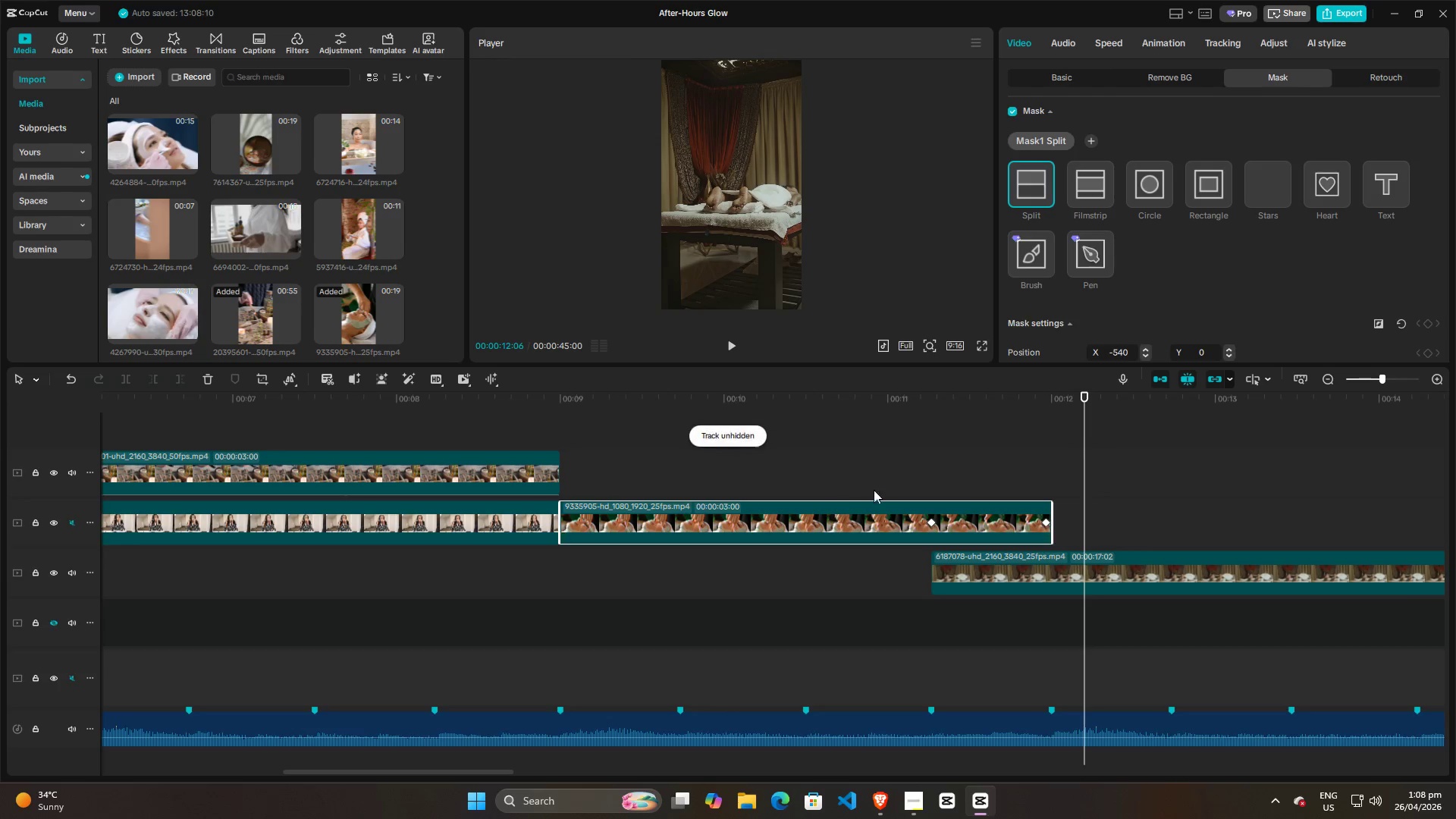 
left_click([908, 479])
 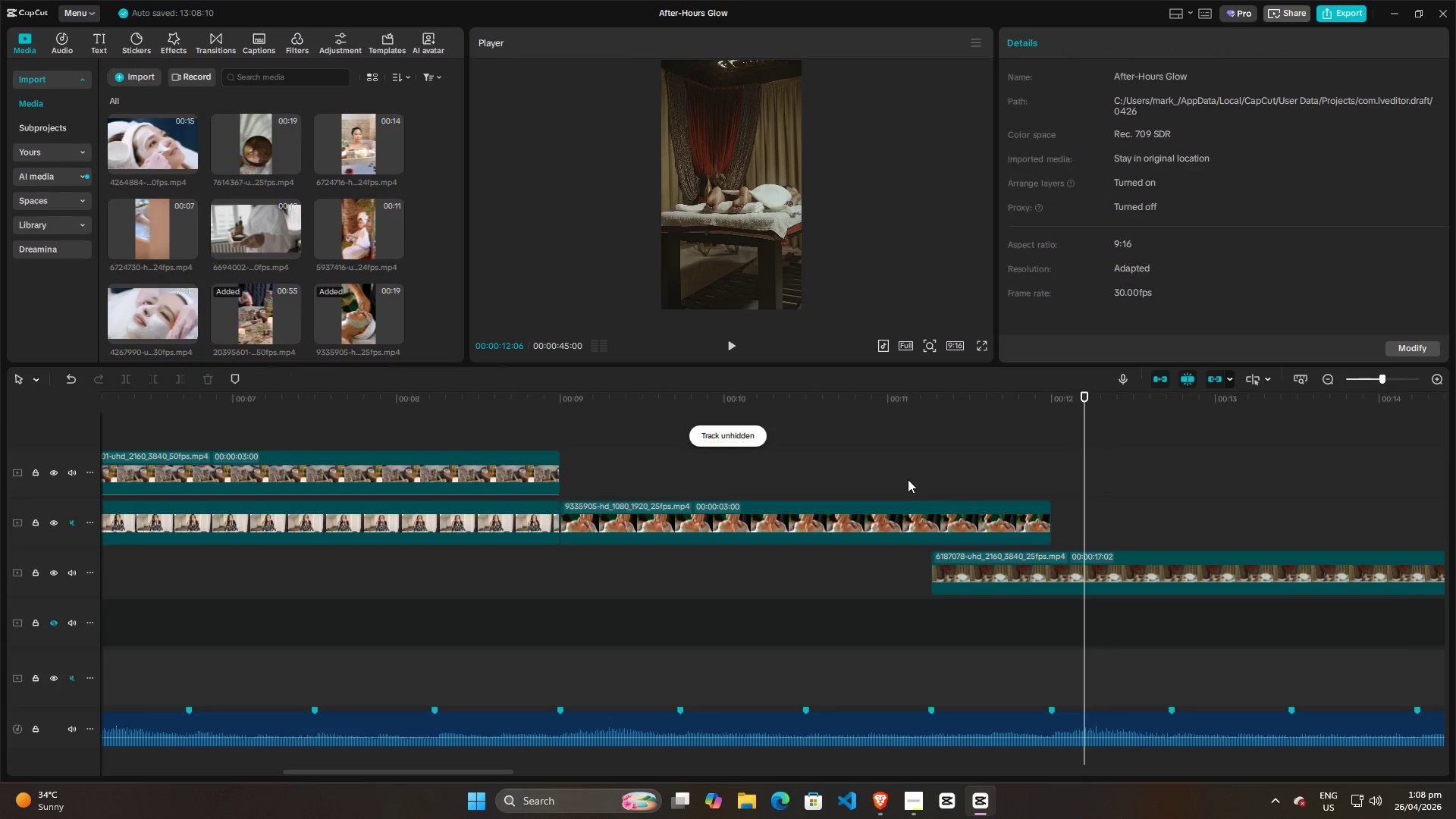 
key(Space)
 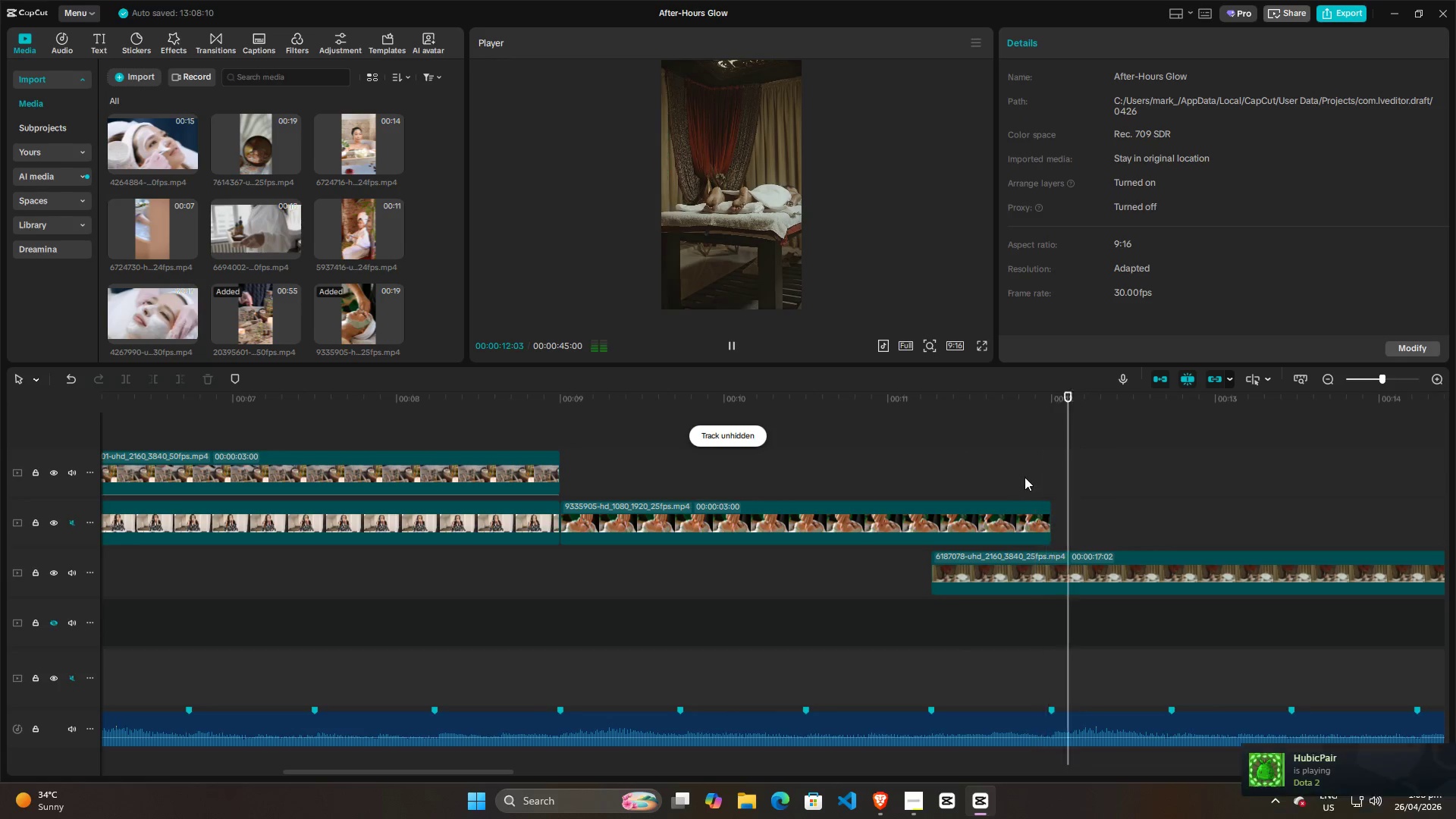 
key(Space)
 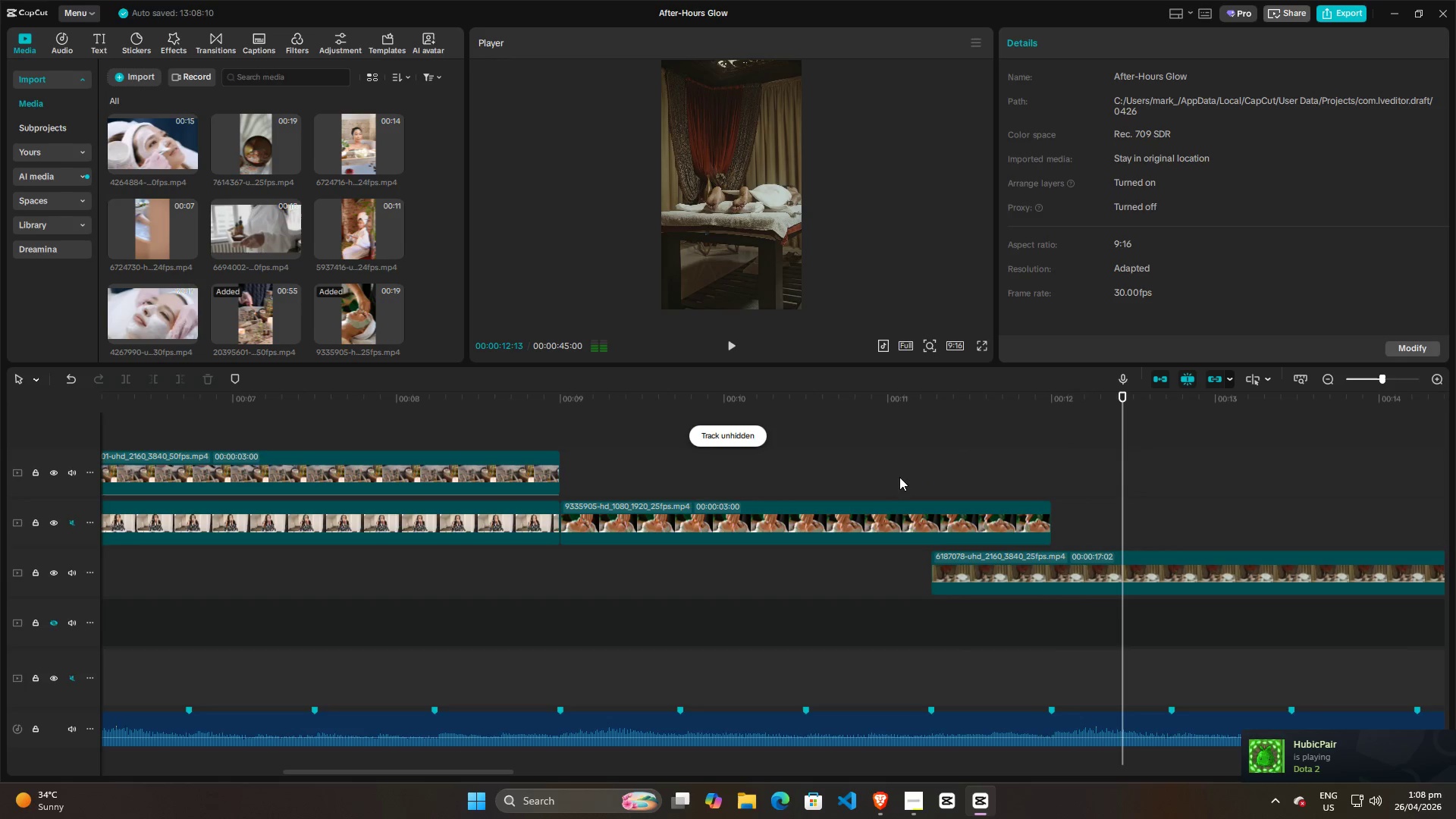 
left_click([896, 477])
 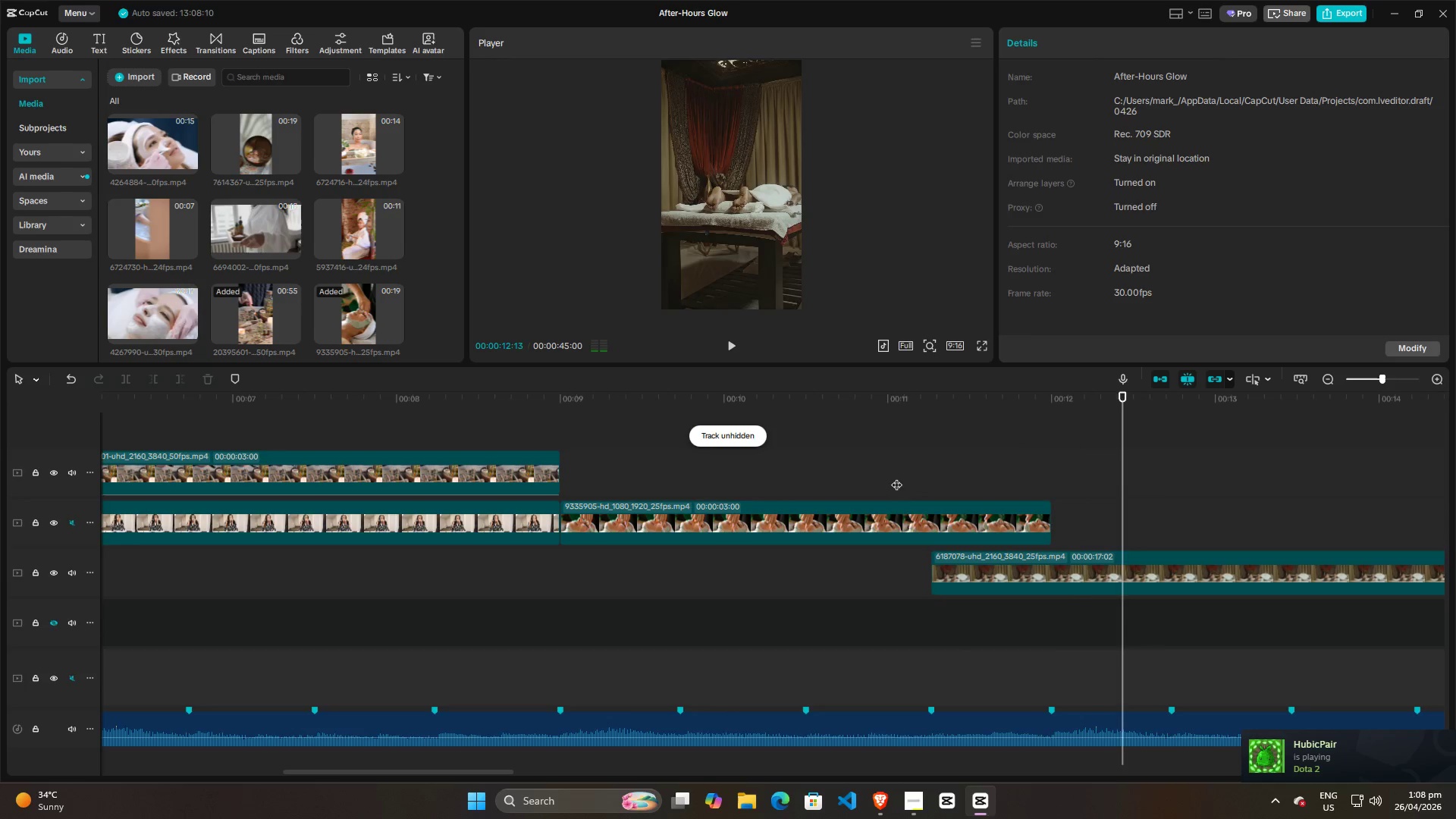 
key(Space)
 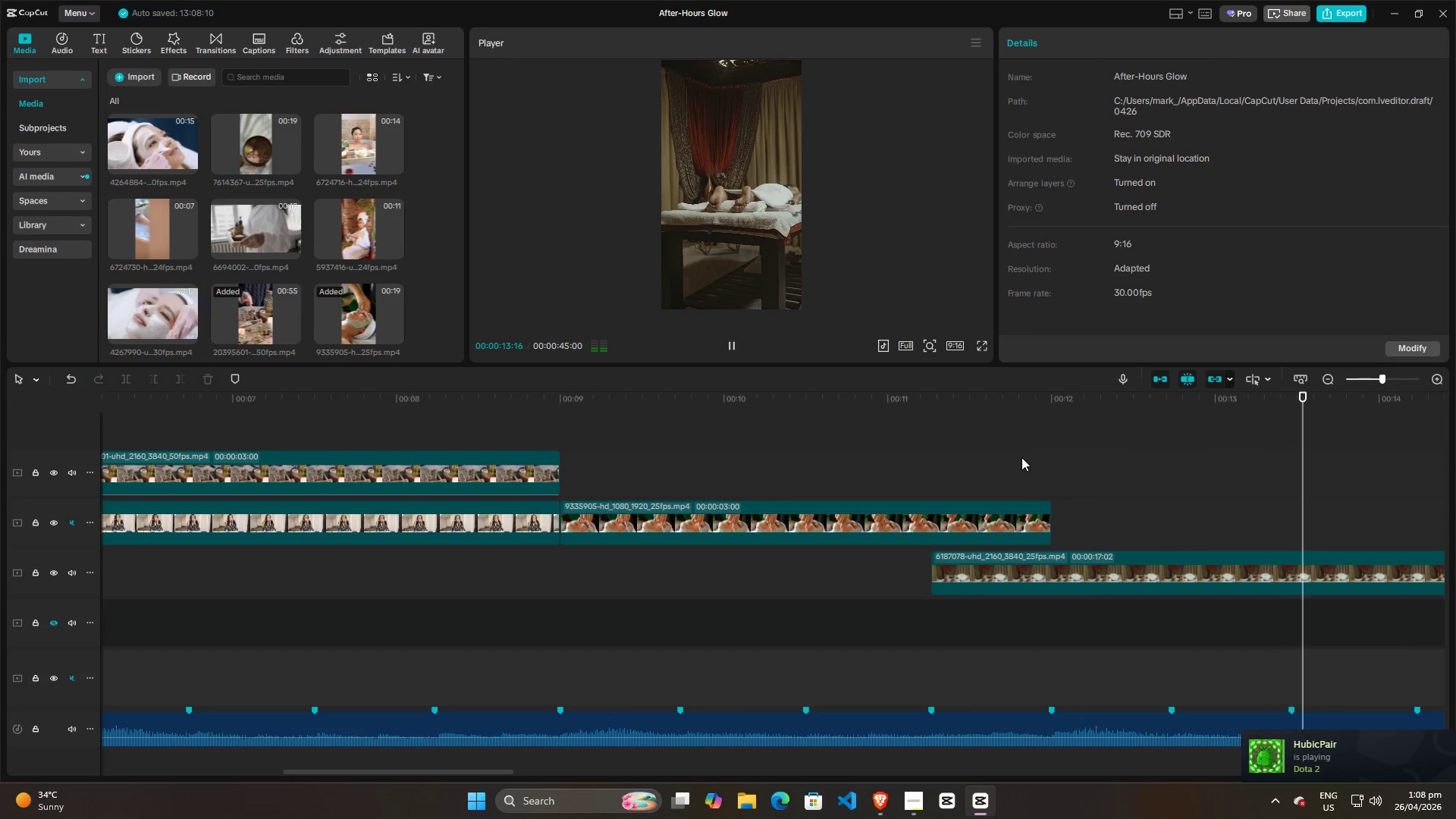 
key(Space)
 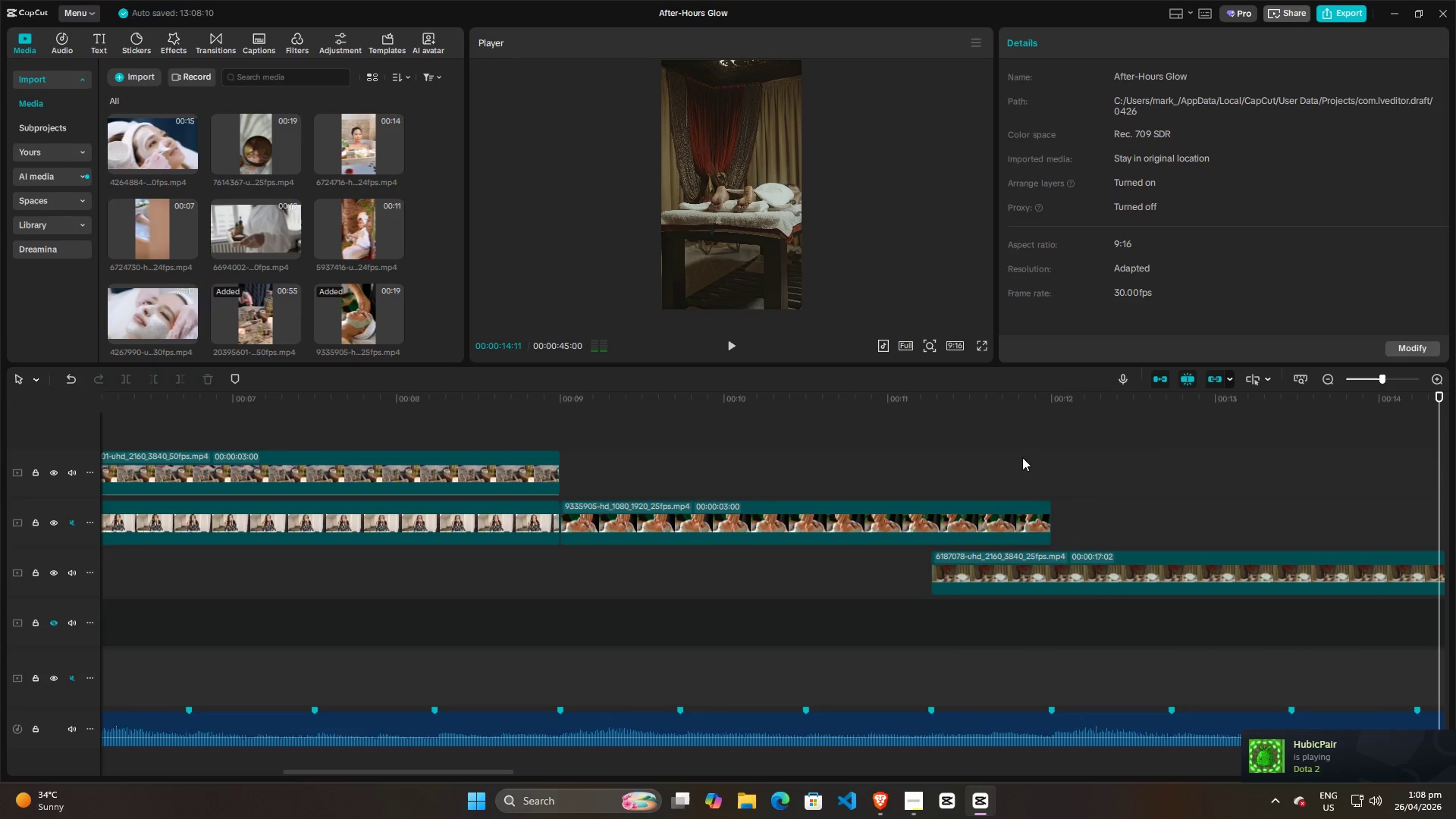 
hold_key(key=ControlLeft, duration=1.5)
 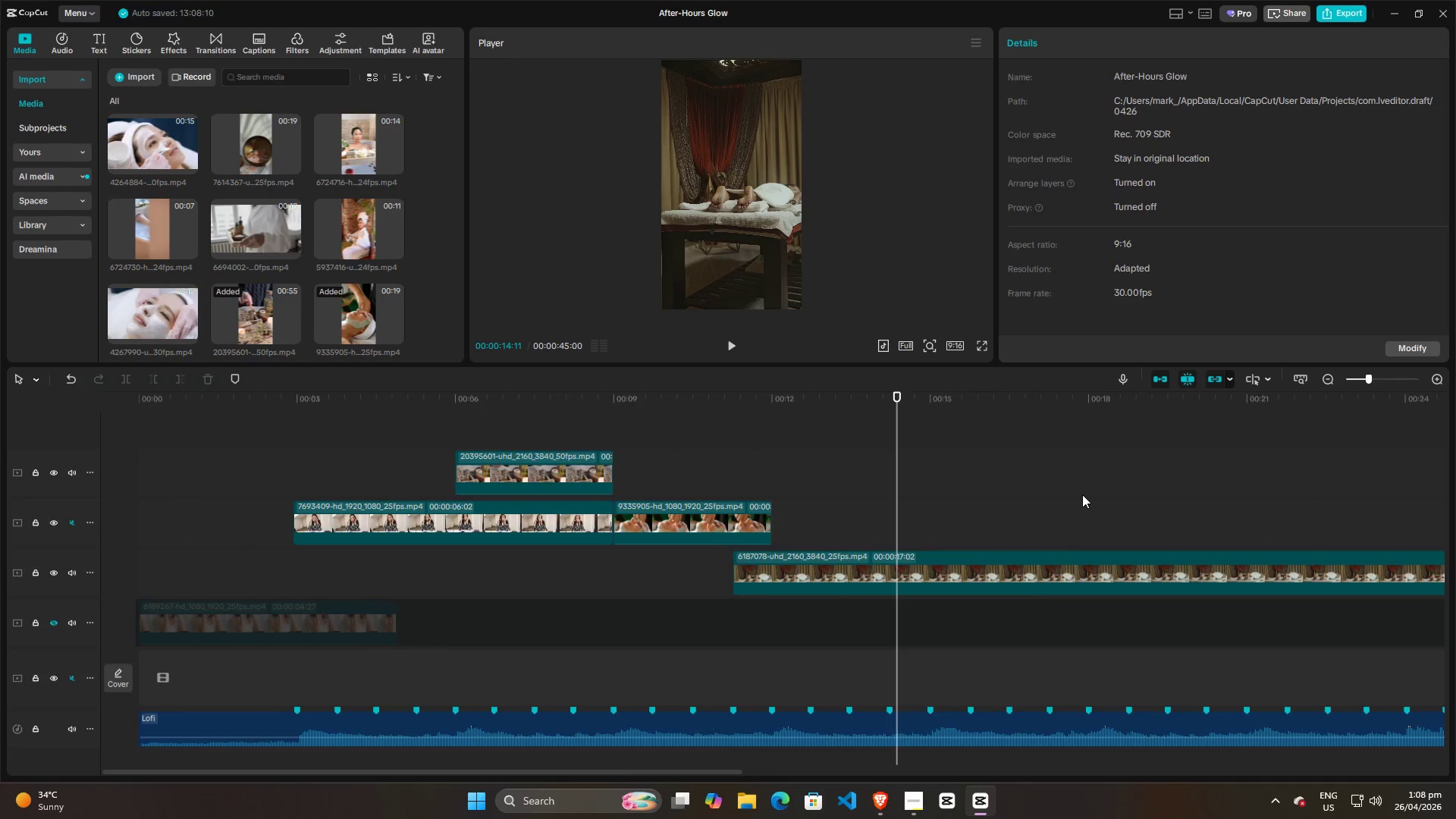 
hold_key(key=ControlLeft, duration=0.91)
 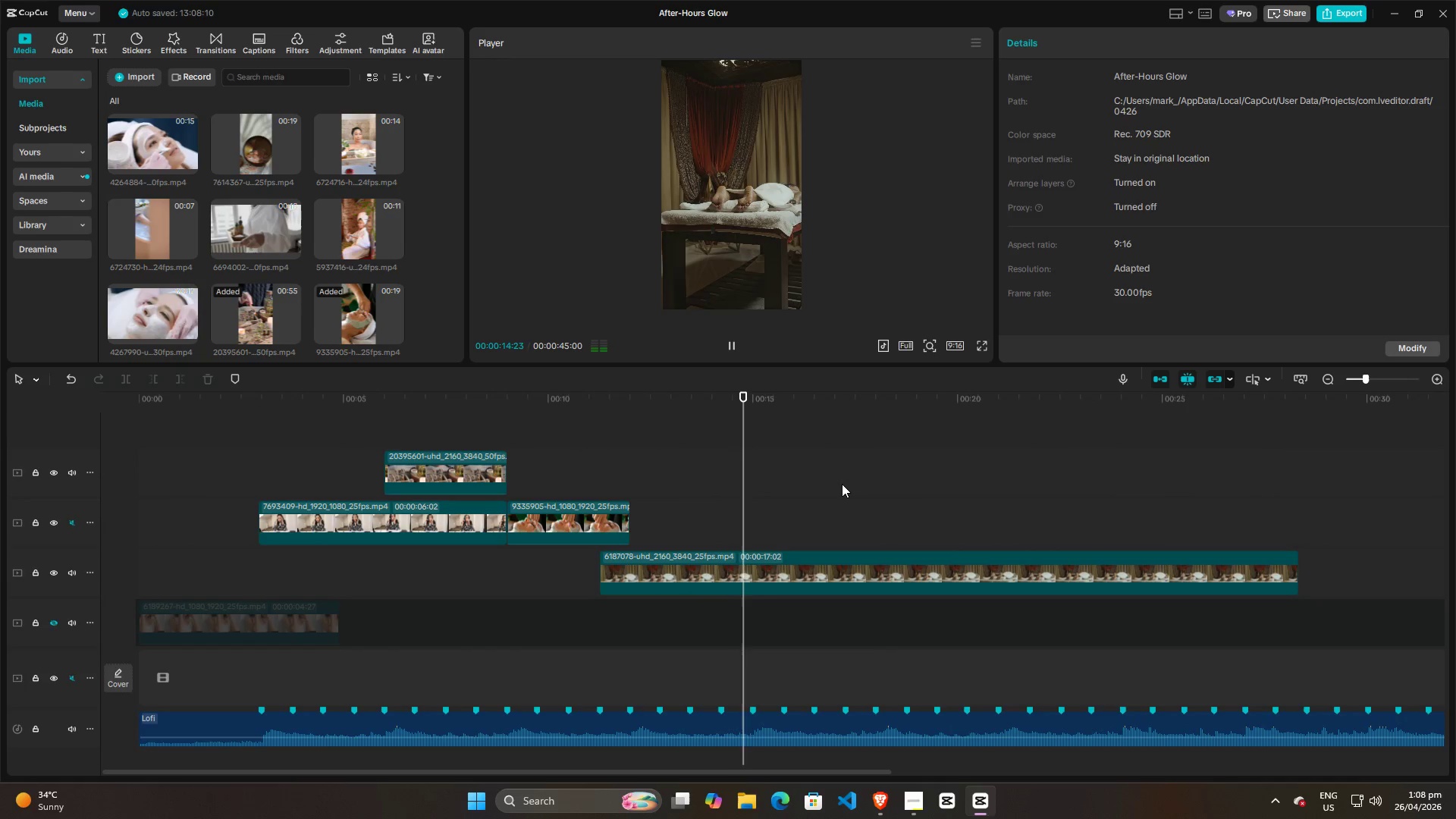 
hold_key(key=ControlLeft, duration=4.8)
 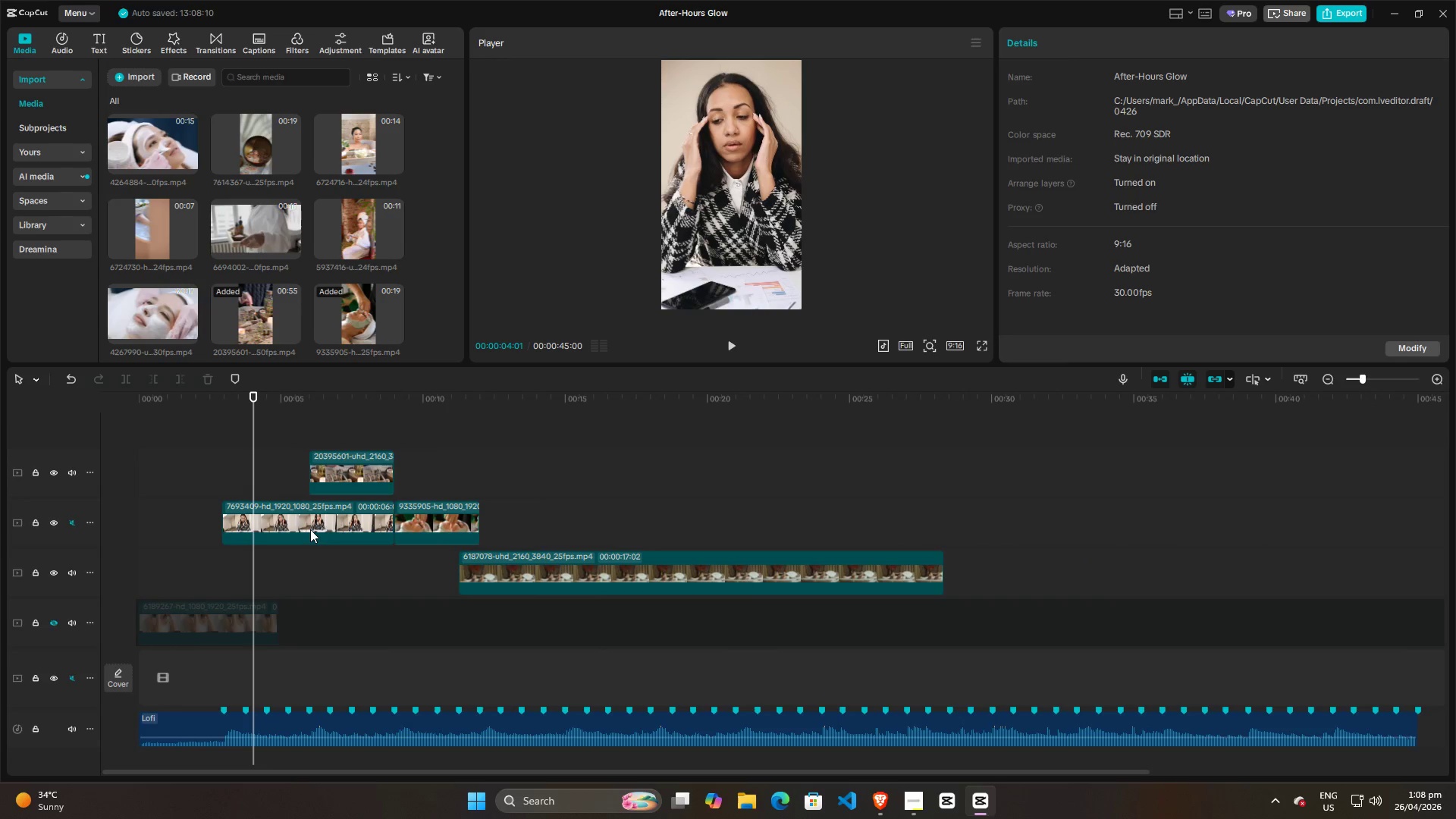 
key(Space)
 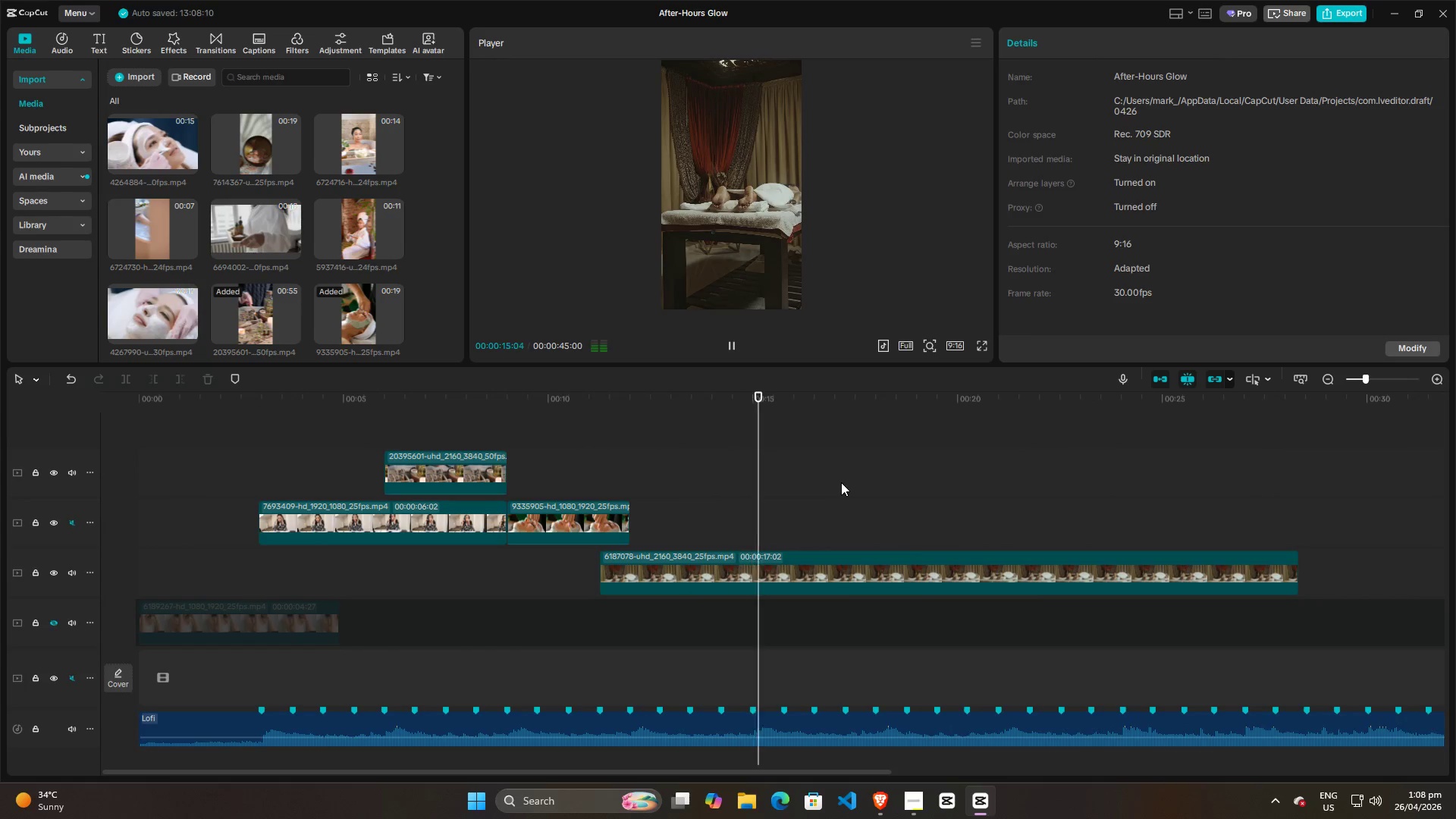 
scroll: coordinate [1077, 495], scroll_direction: down, amount: 24.0
 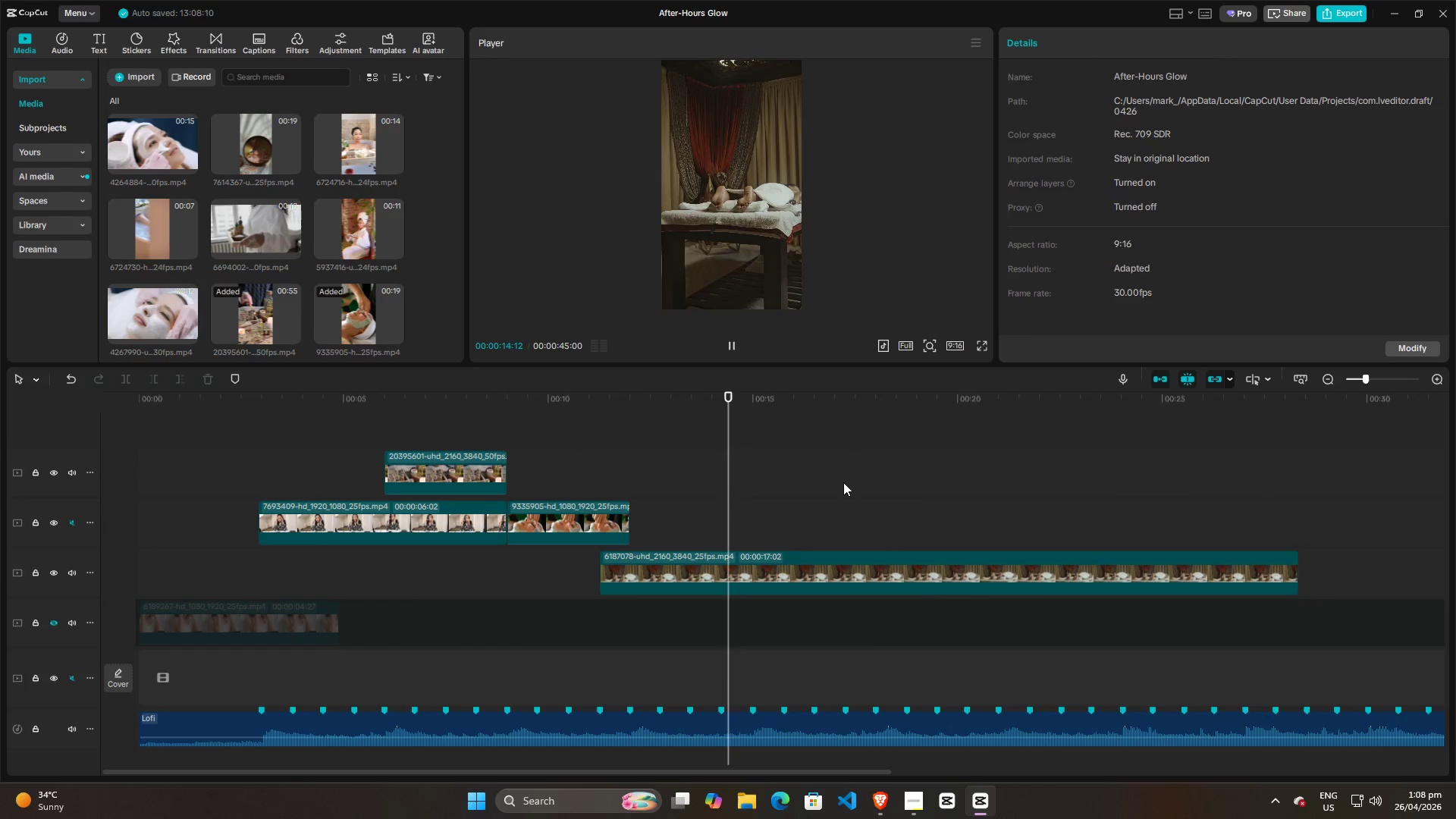 
key(Space)
 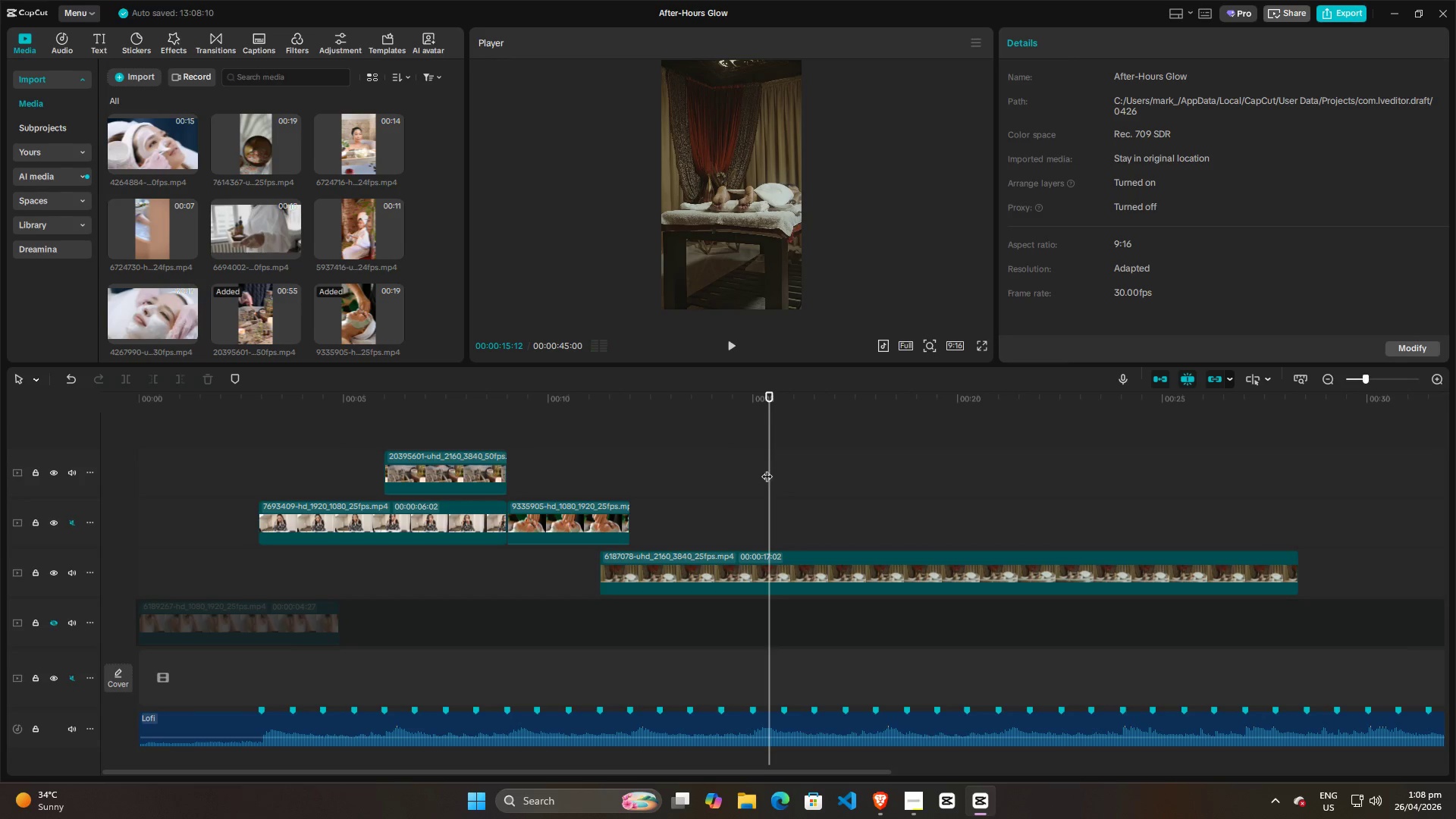 
left_click_drag(start_coordinate=[767, 469], to_coordinate=[595, 469])
 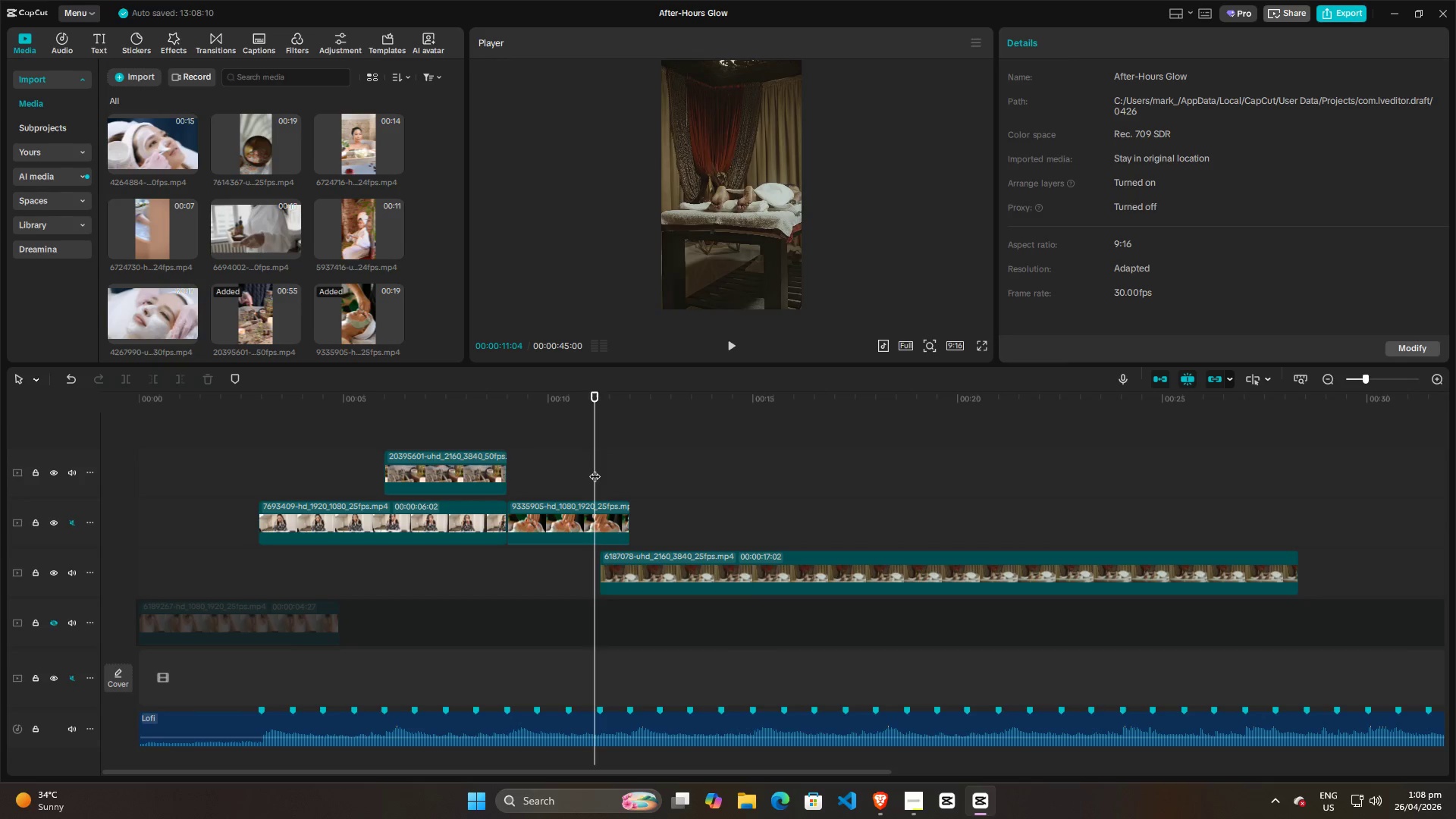 
key(Space)
 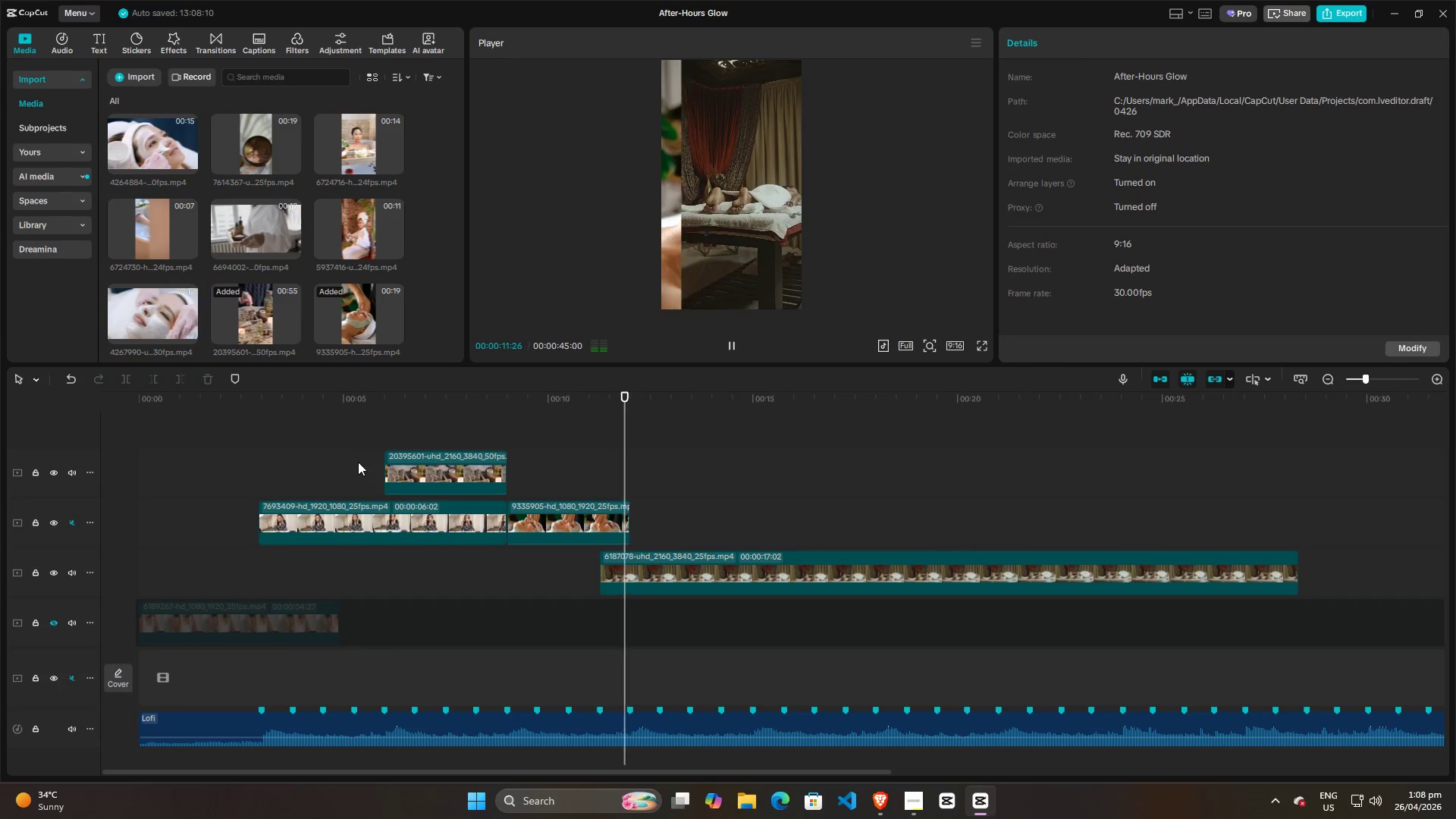 
left_click([279, 469])
 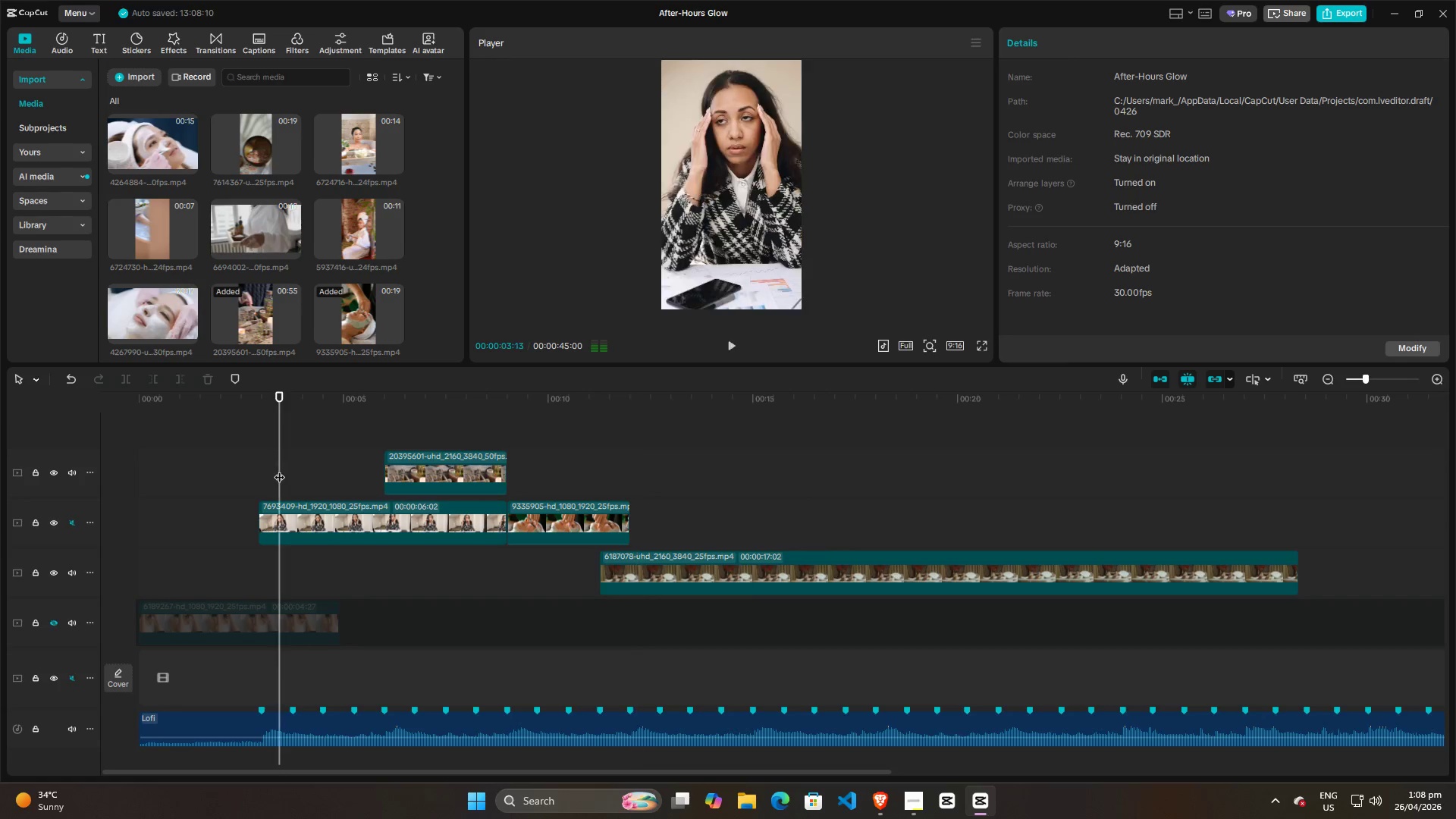 
key(Space)
 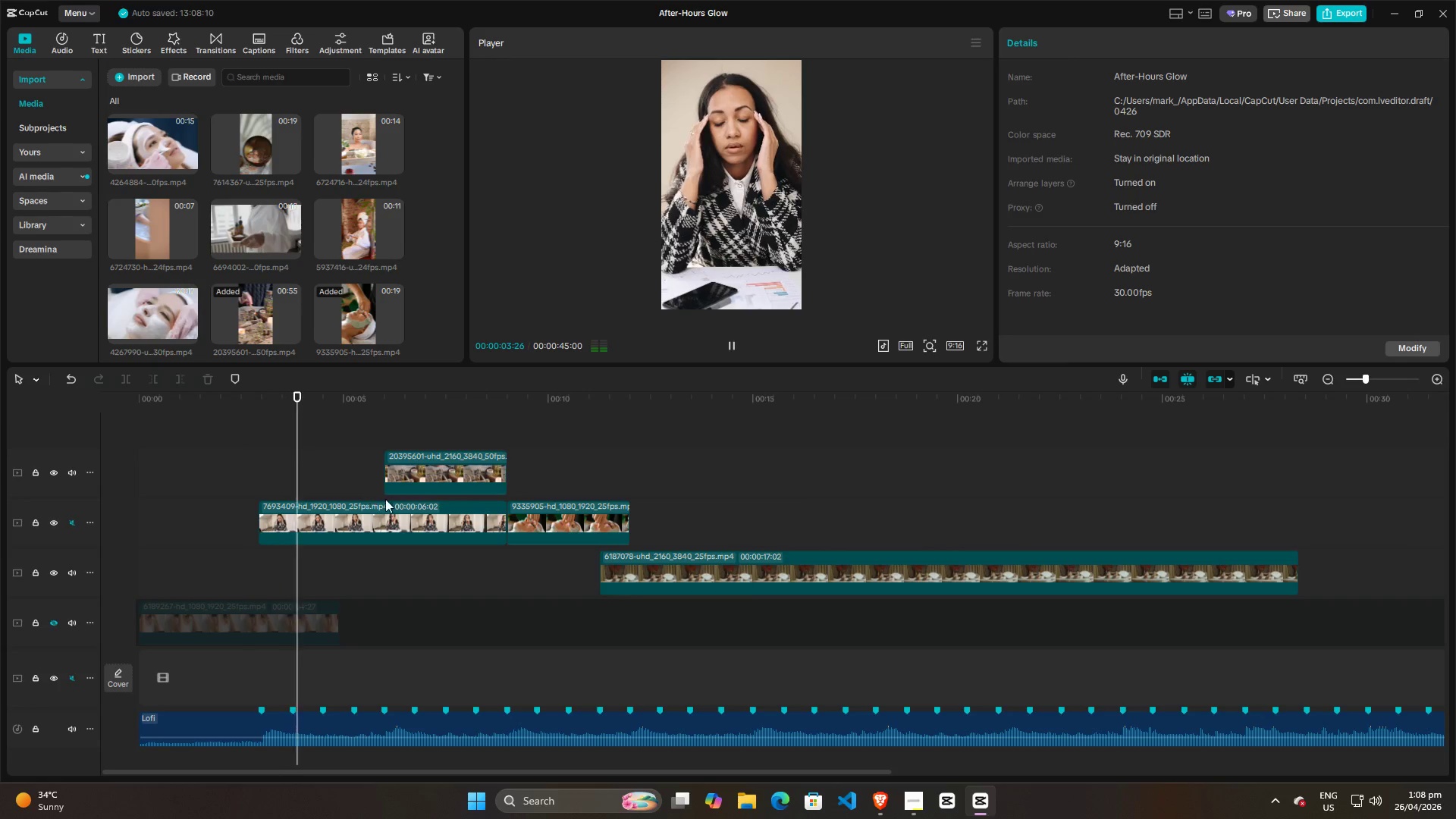 
key(Space)
 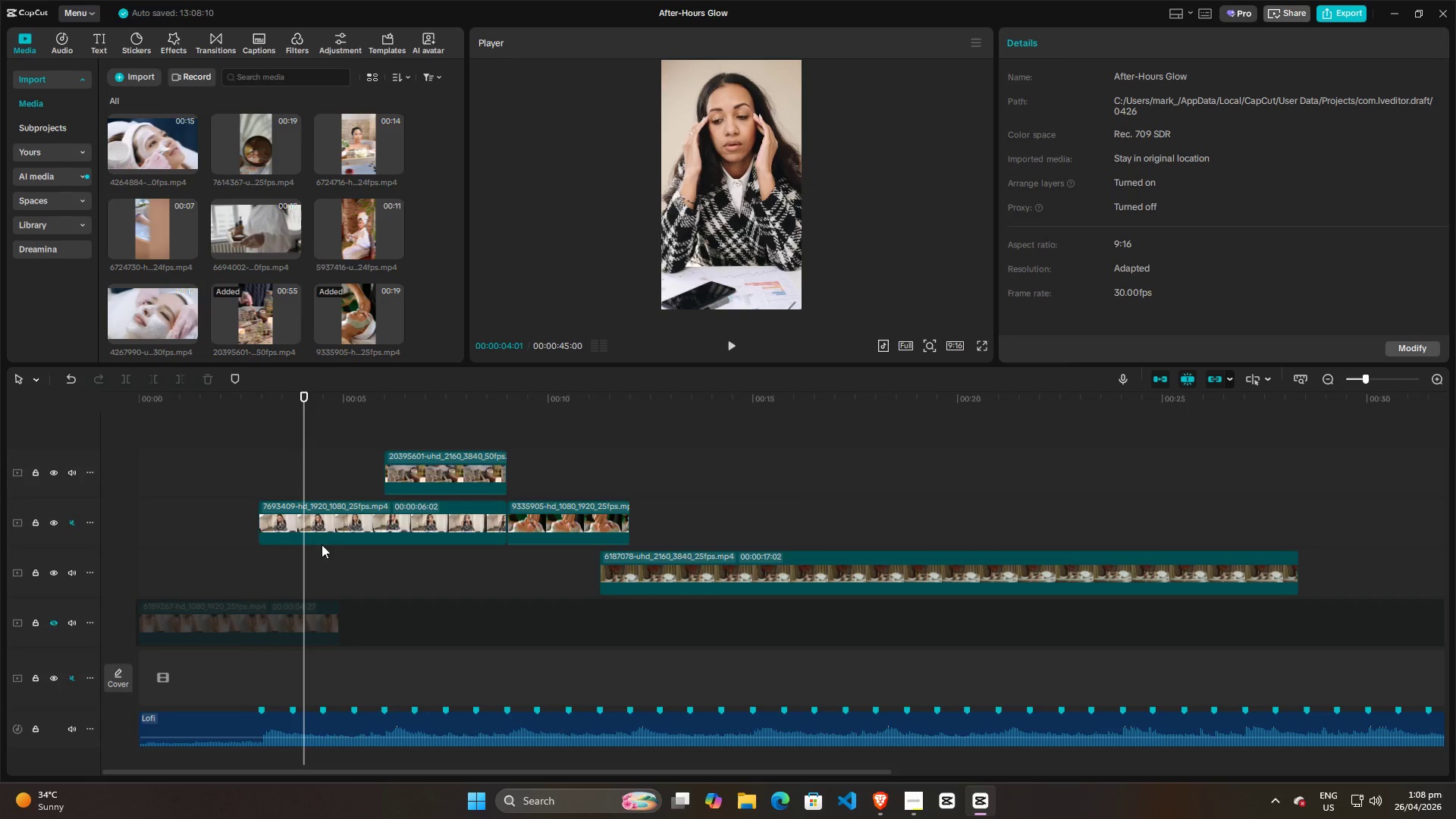 
hold_key(key=ControlLeft, duration=0.59)
scroll: coordinate [317, 530], scroll_direction: down, amount: 5.0
 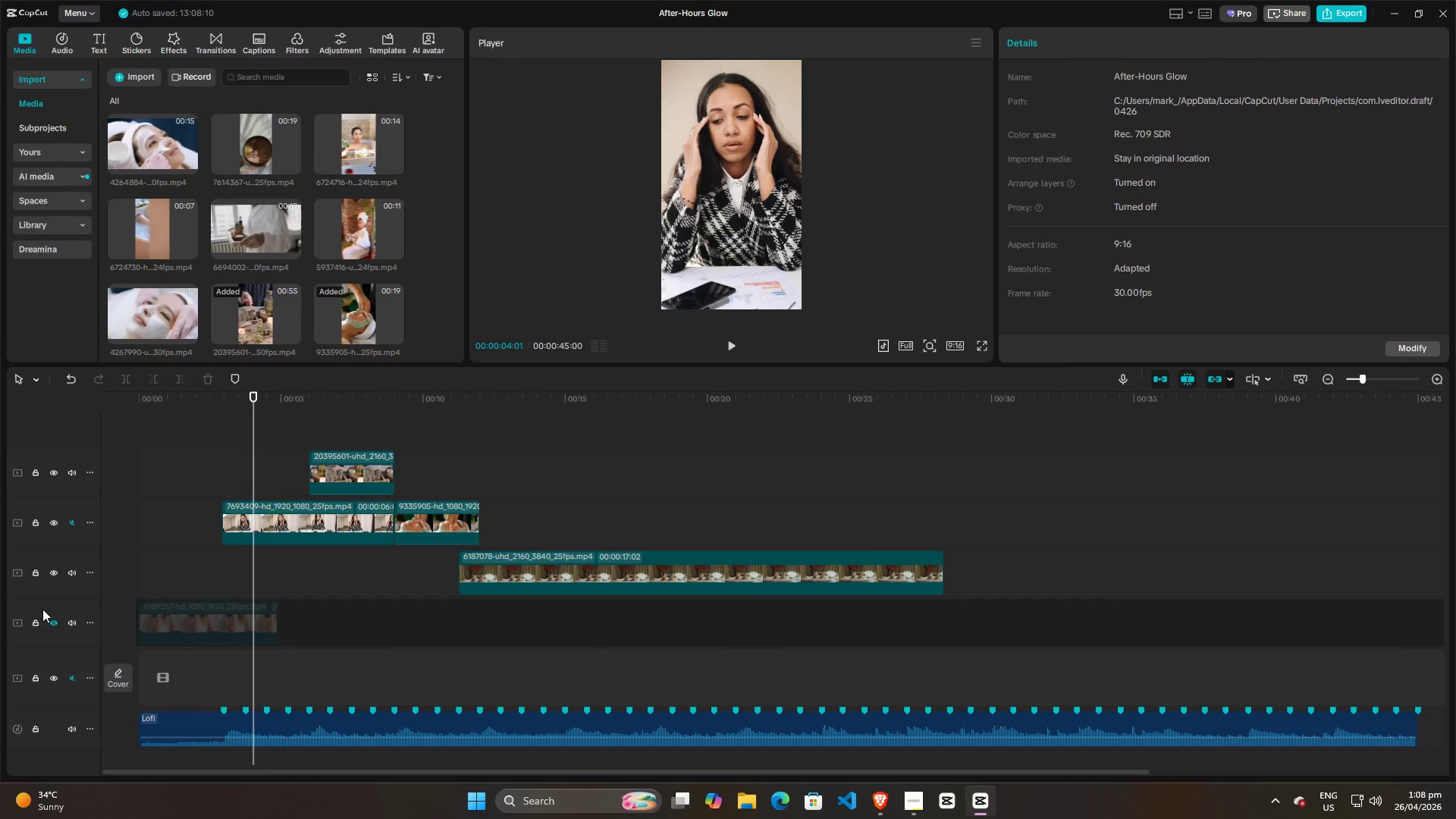 
left_click([50, 621])
 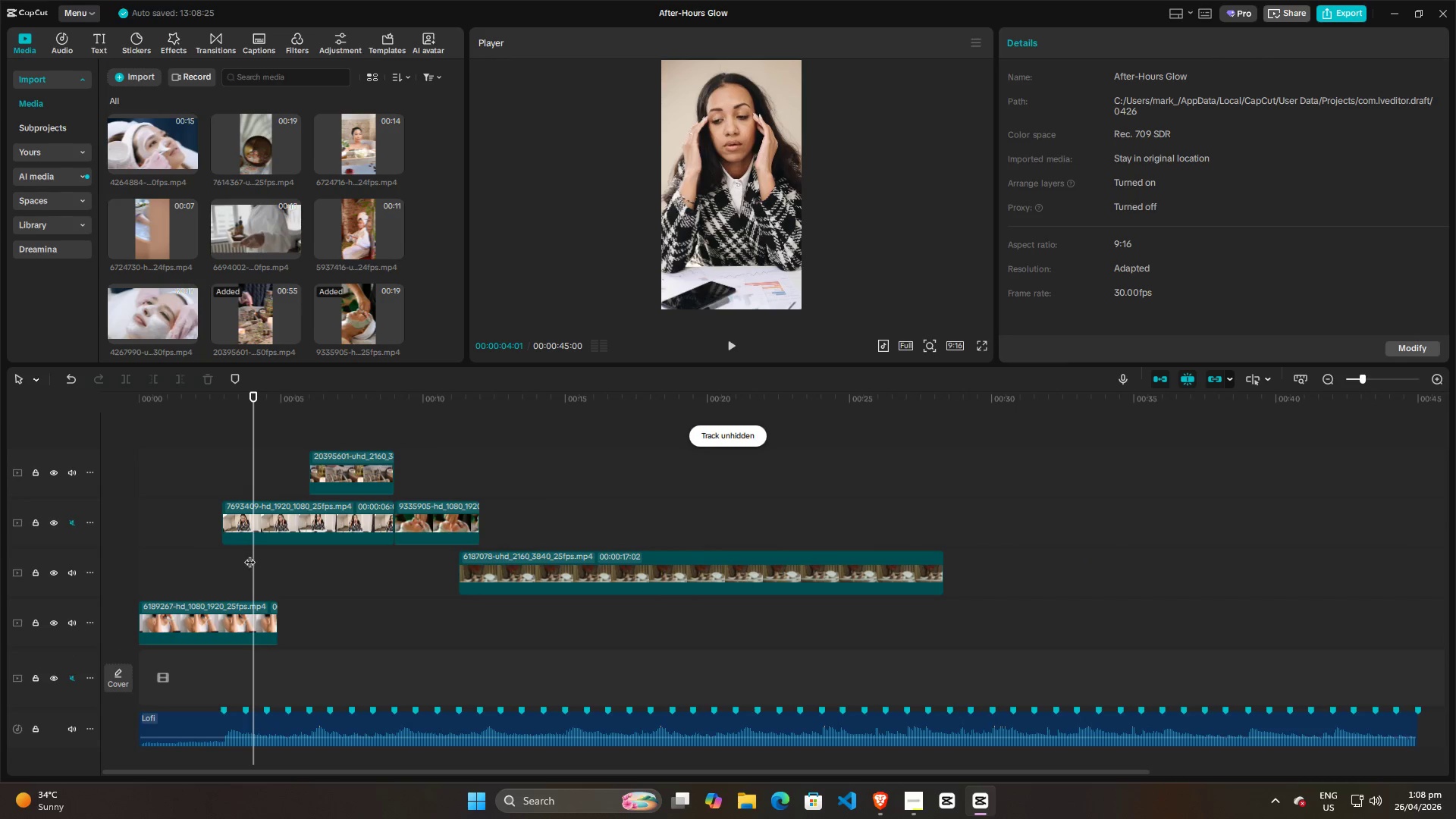 
left_click_drag(start_coordinate=[251, 554], to_coordinate=[237, 552])
 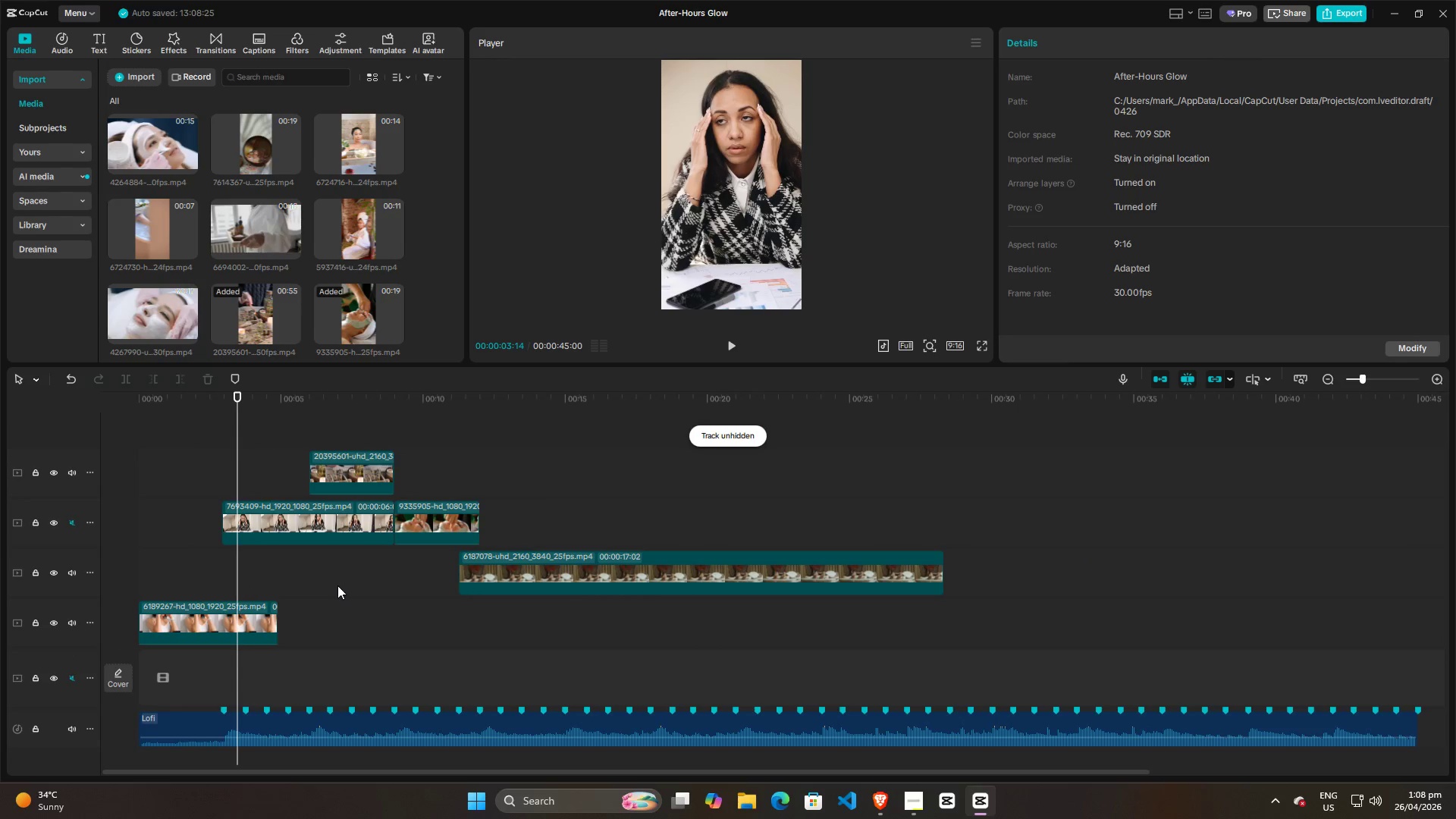 
left_click_drag(start_coordinate=[332, 608], to_coordinate=[610, 452])
 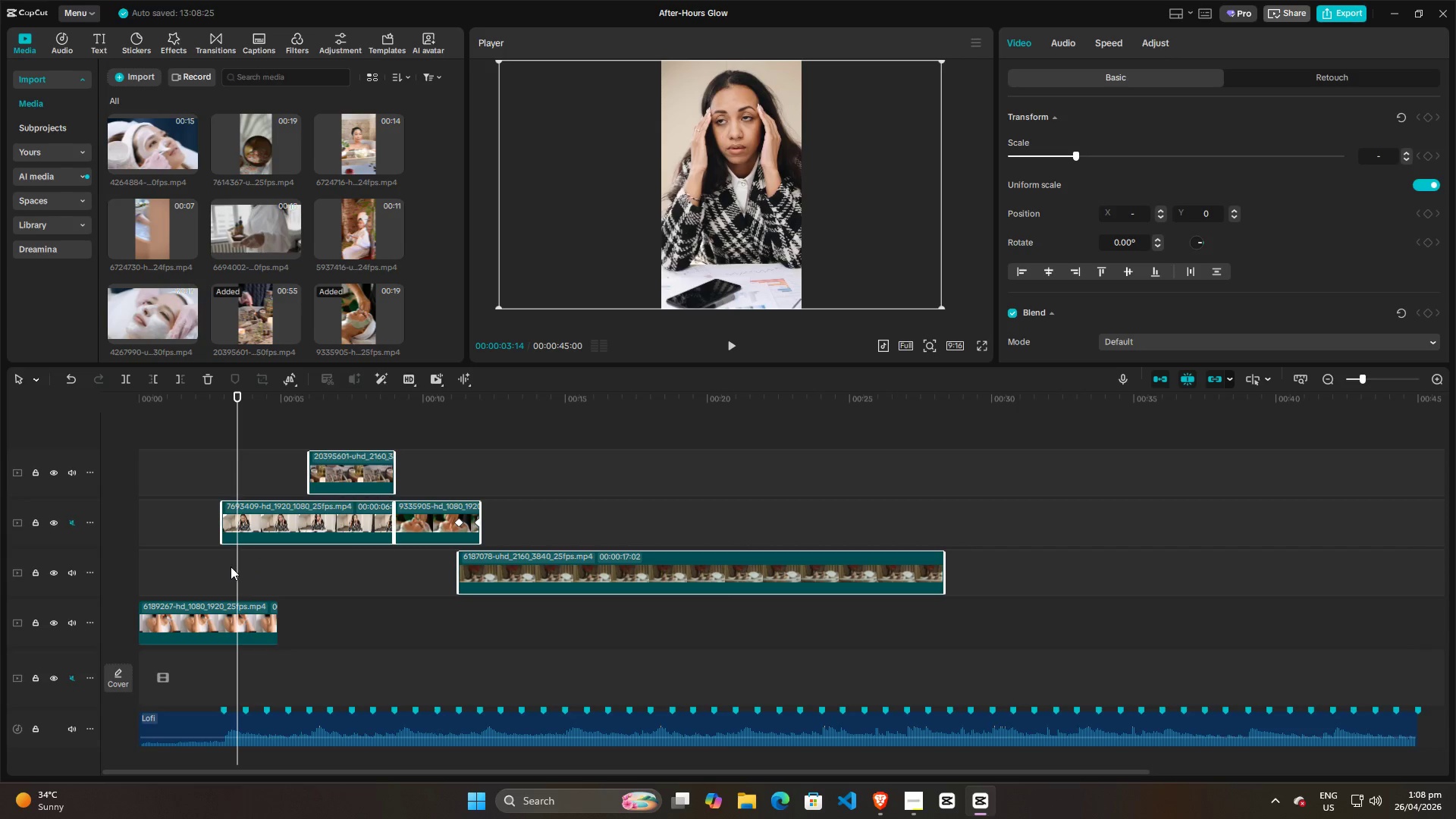 
left_click_drag(start_coordinate=[234, 566], to_coordinate=[194, 570])
 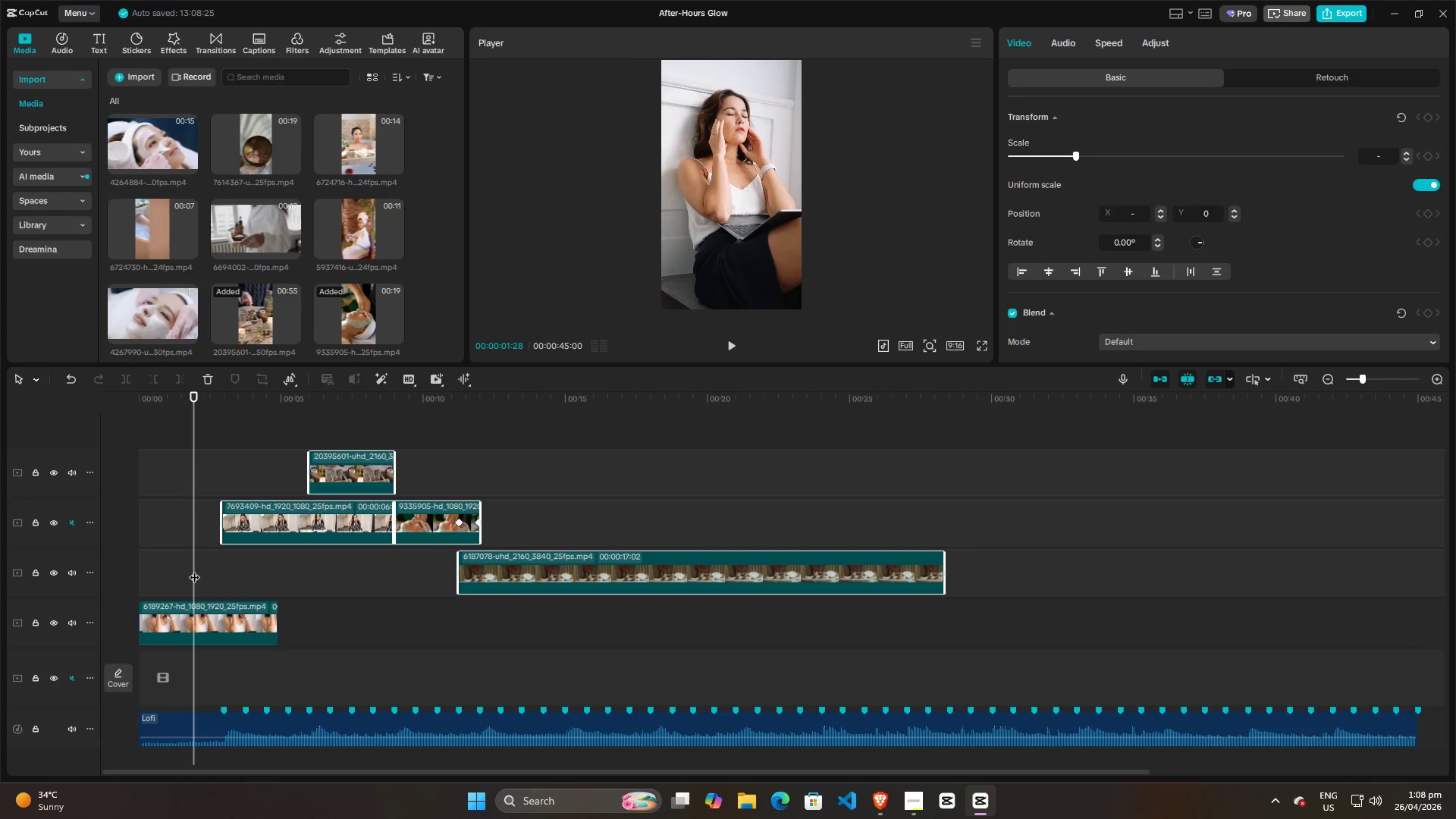 
key(Space)
 